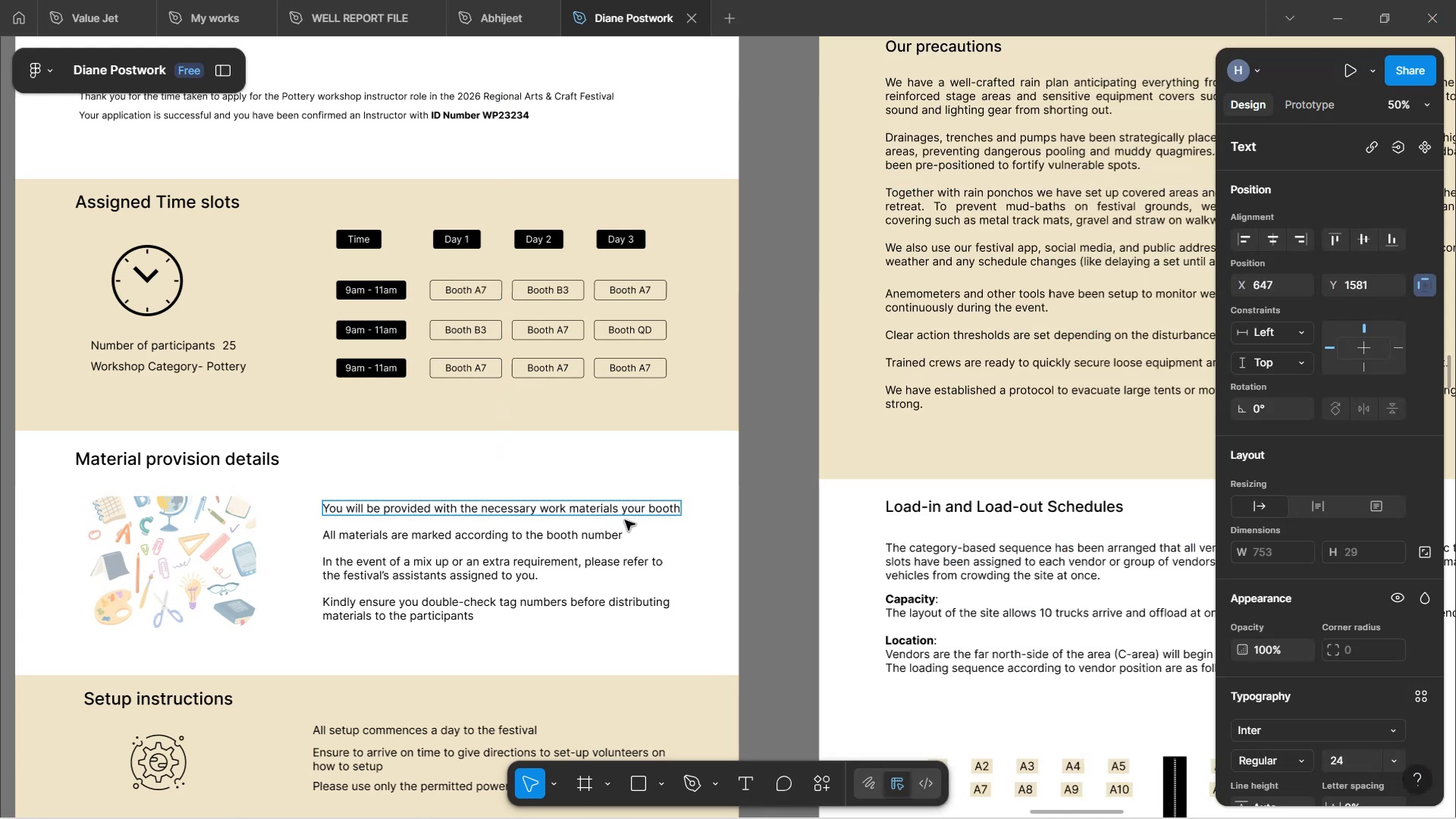 
type( at)
 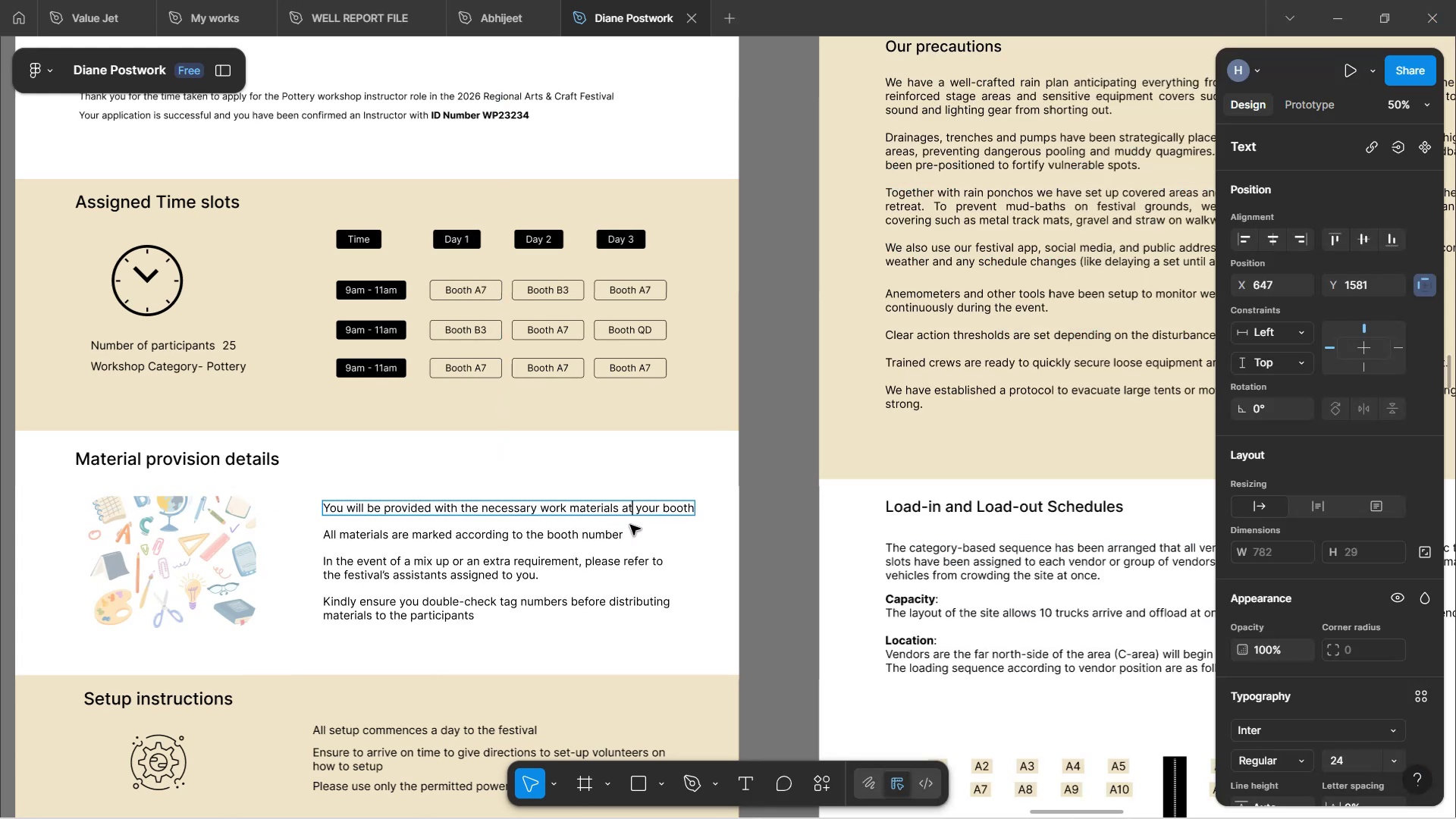 
left_click([525, 455])
 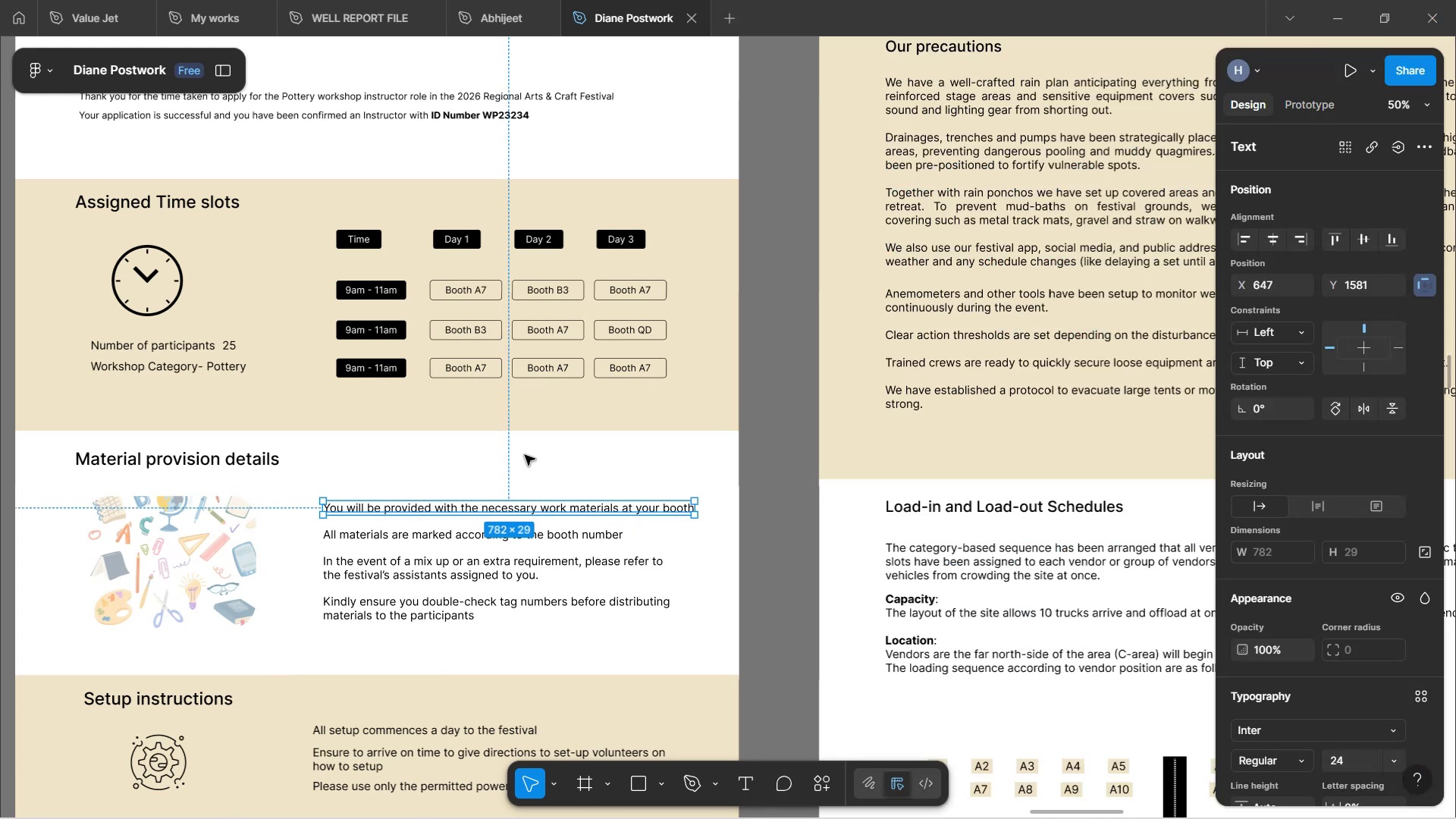 
left_click([525, 455])
 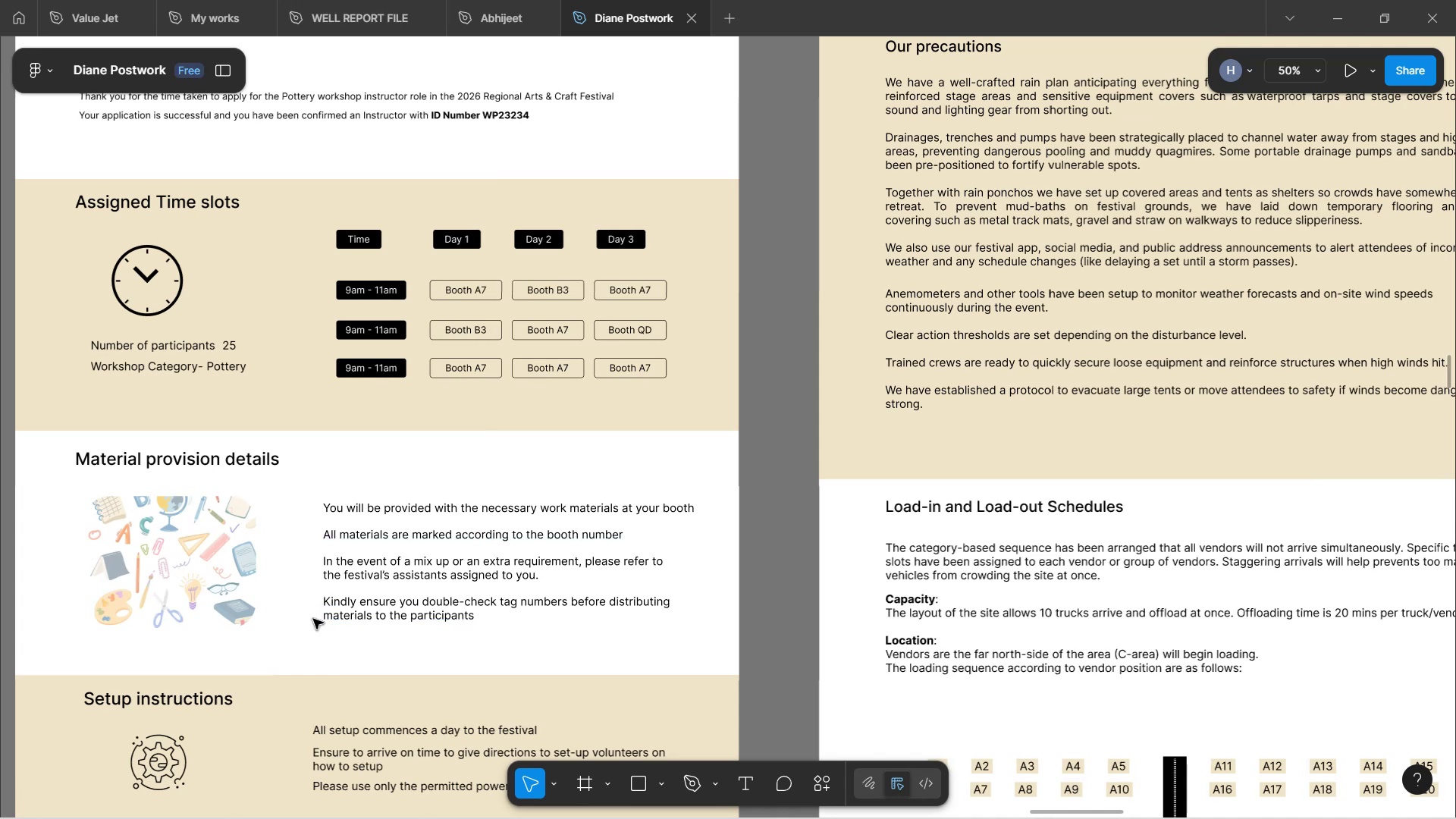 
wait(9.65)
 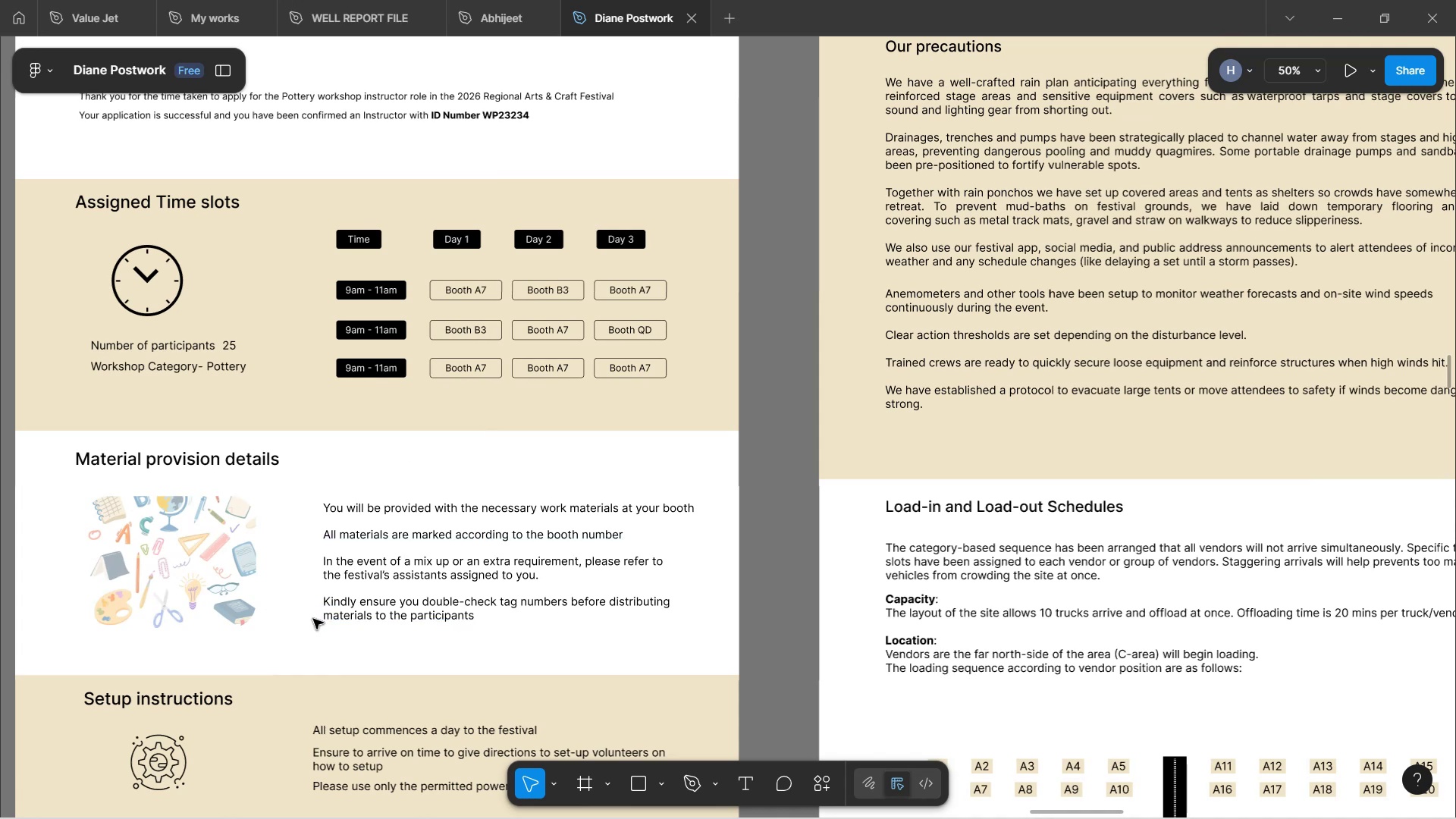 
scroll: coordinate [279, 526], scroll_direction: down, amount: 5.0
 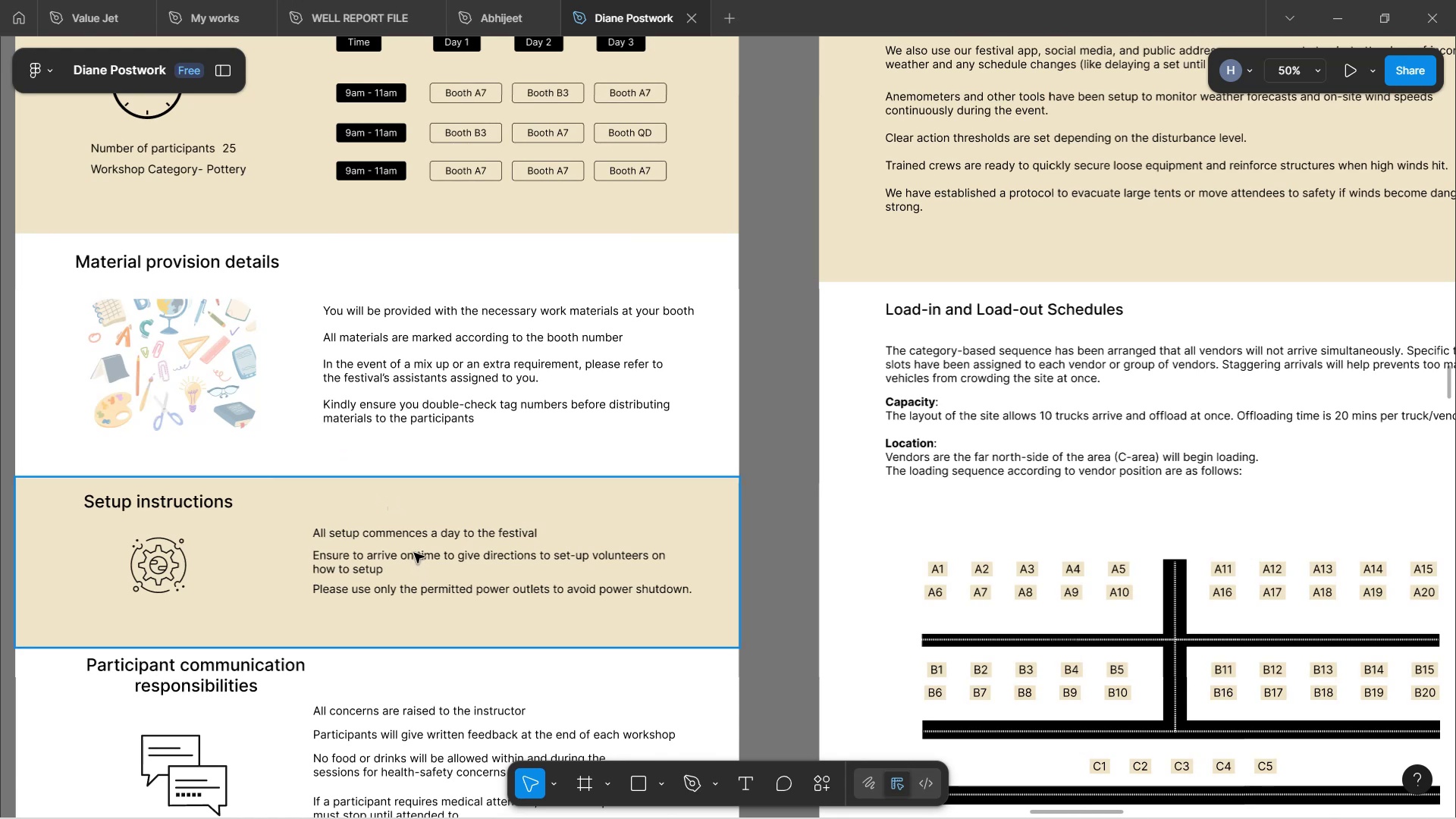 
wait(14.45)
 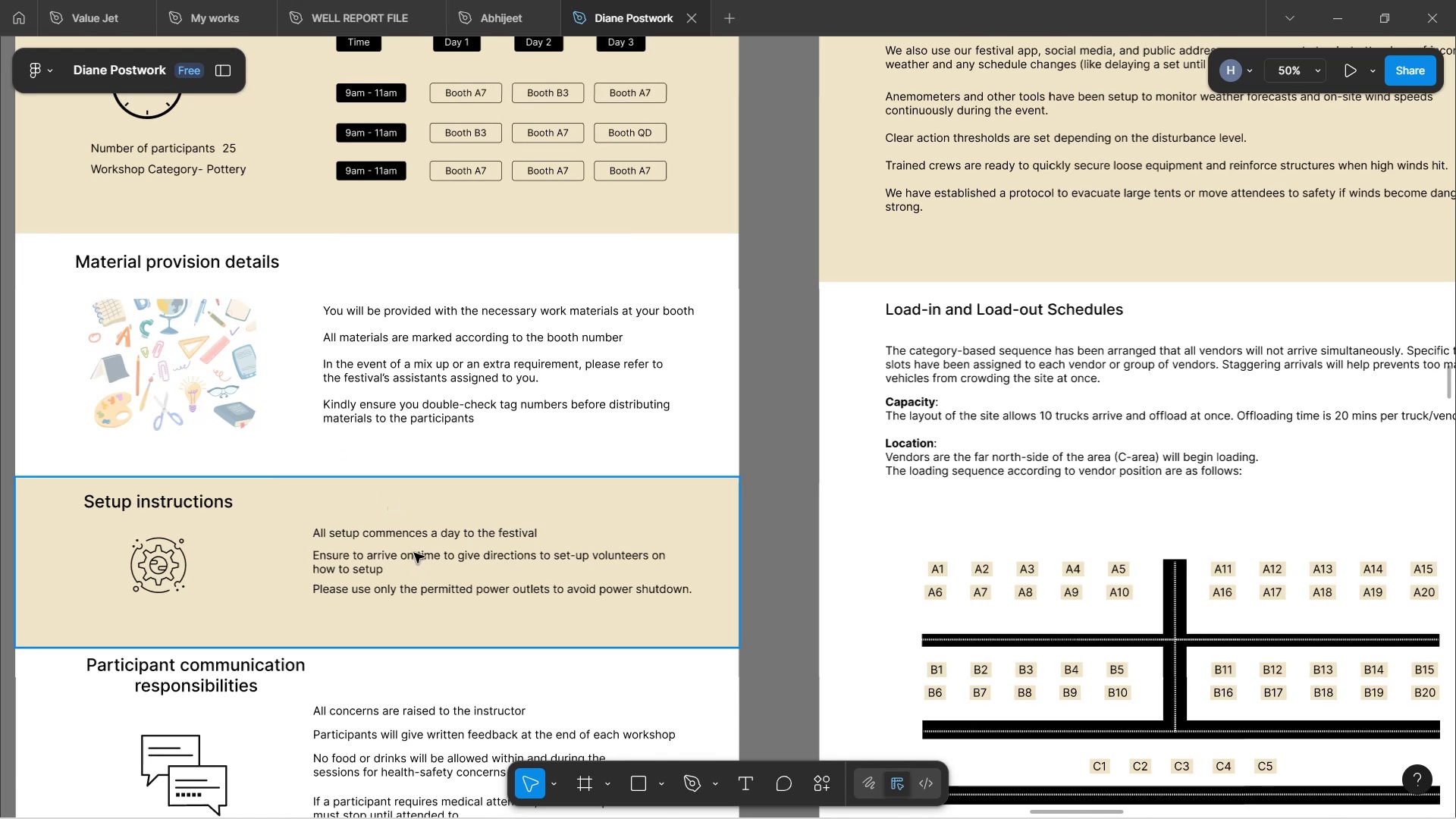 
scroll: coordinate [402, 539], scroll_direction: down, amount: 12.0
 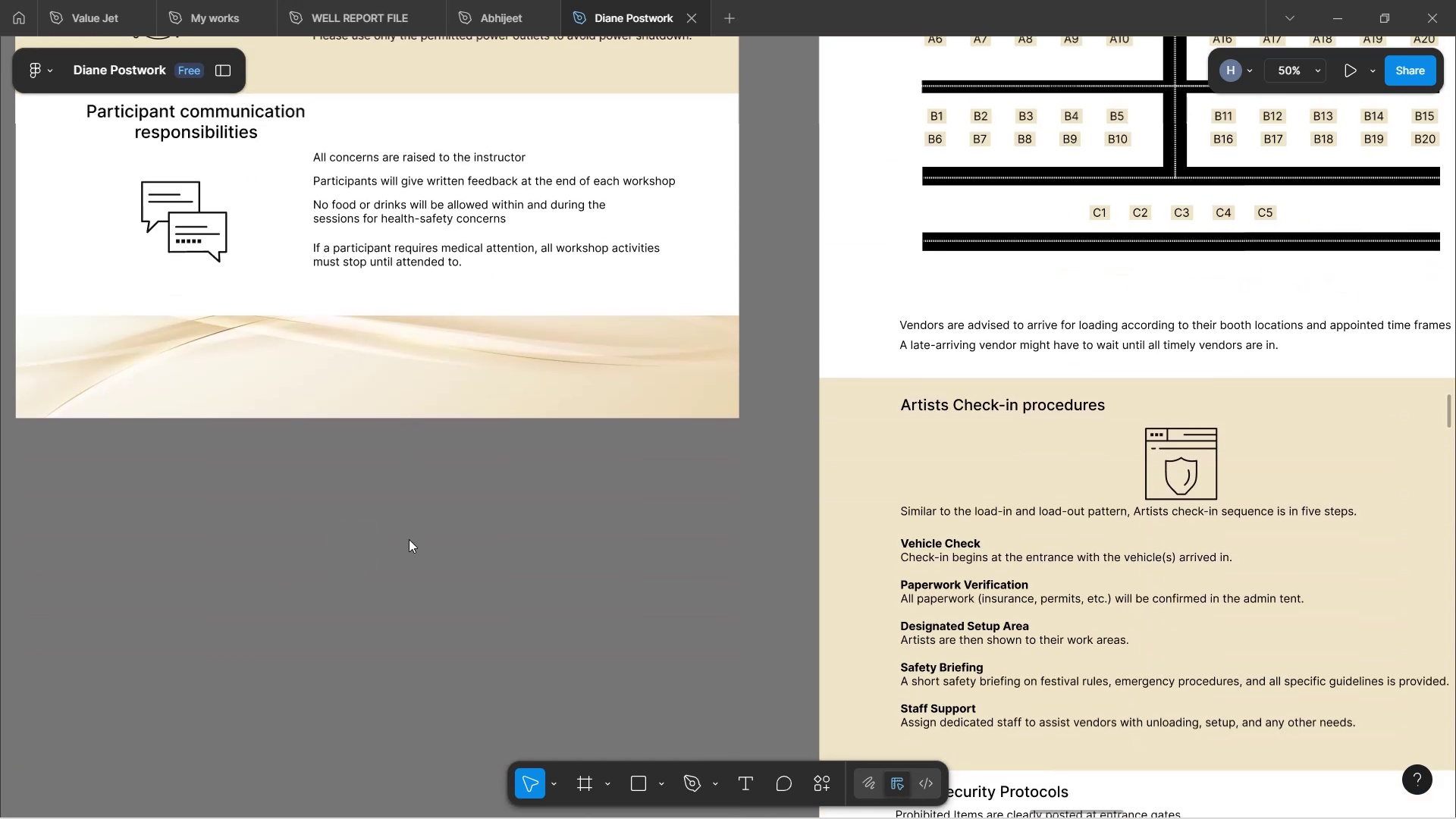 
scroll: coordinate [410, 494], scroll_direction: up, amount: 6.0
 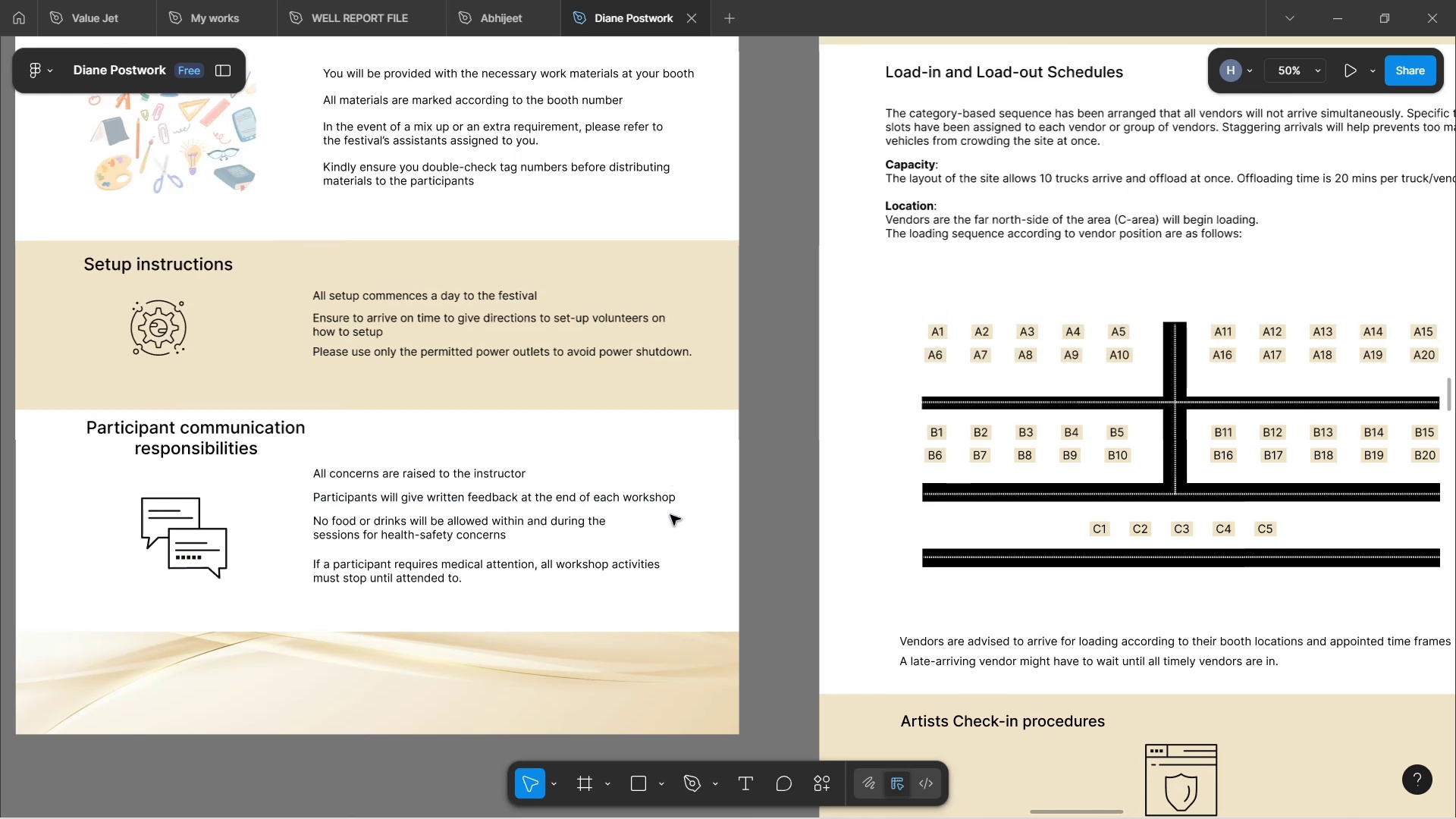 
wait(9.24)
 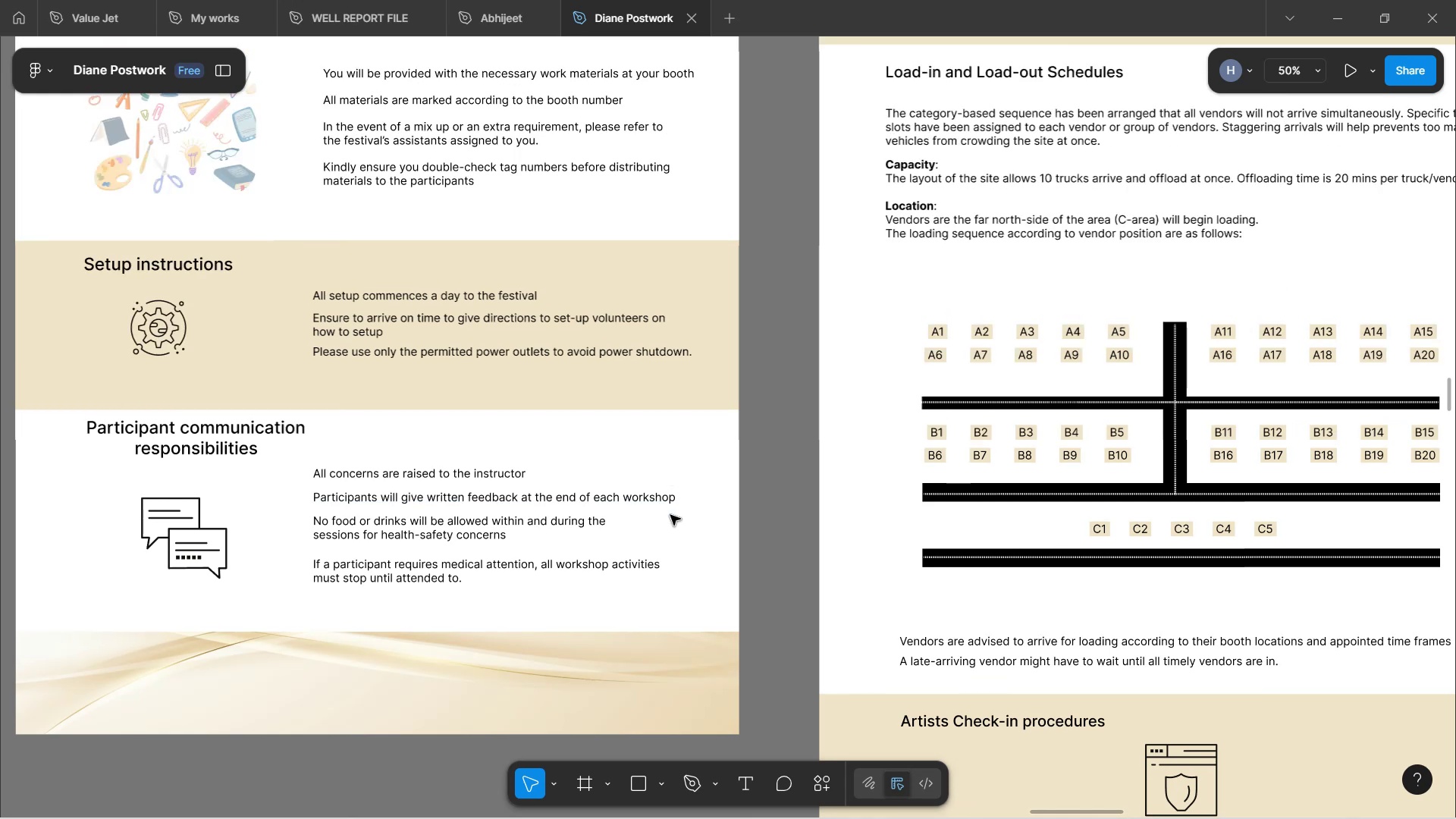 
scroll: coordinate [808, 237], scroll_direction: up, amount: 14.0
 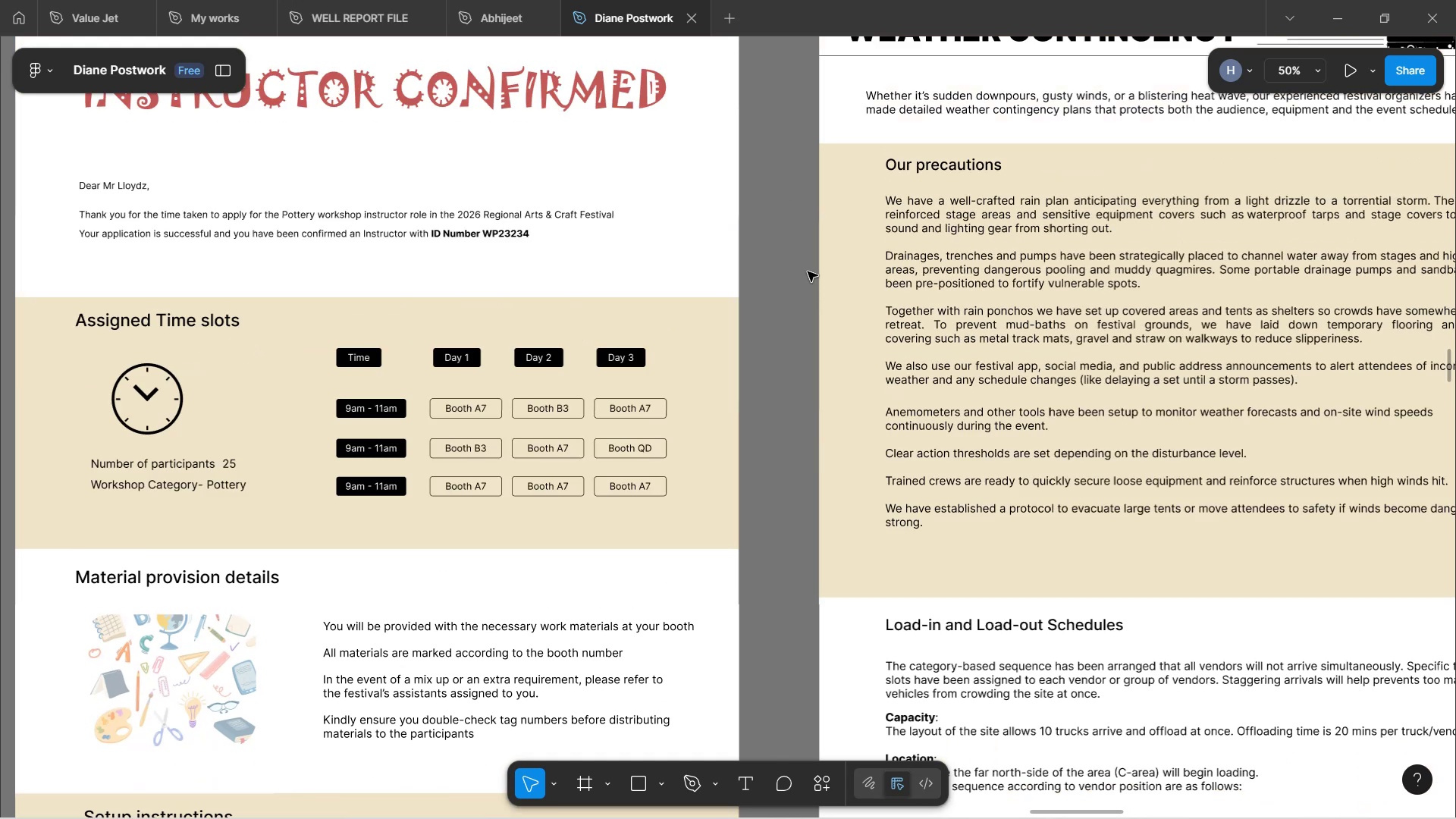 
hold_key(key=ShiftLeft, duration=0.92)
scroll: coordinate [858, 379], scroll_direction: down, amount: 9.0
 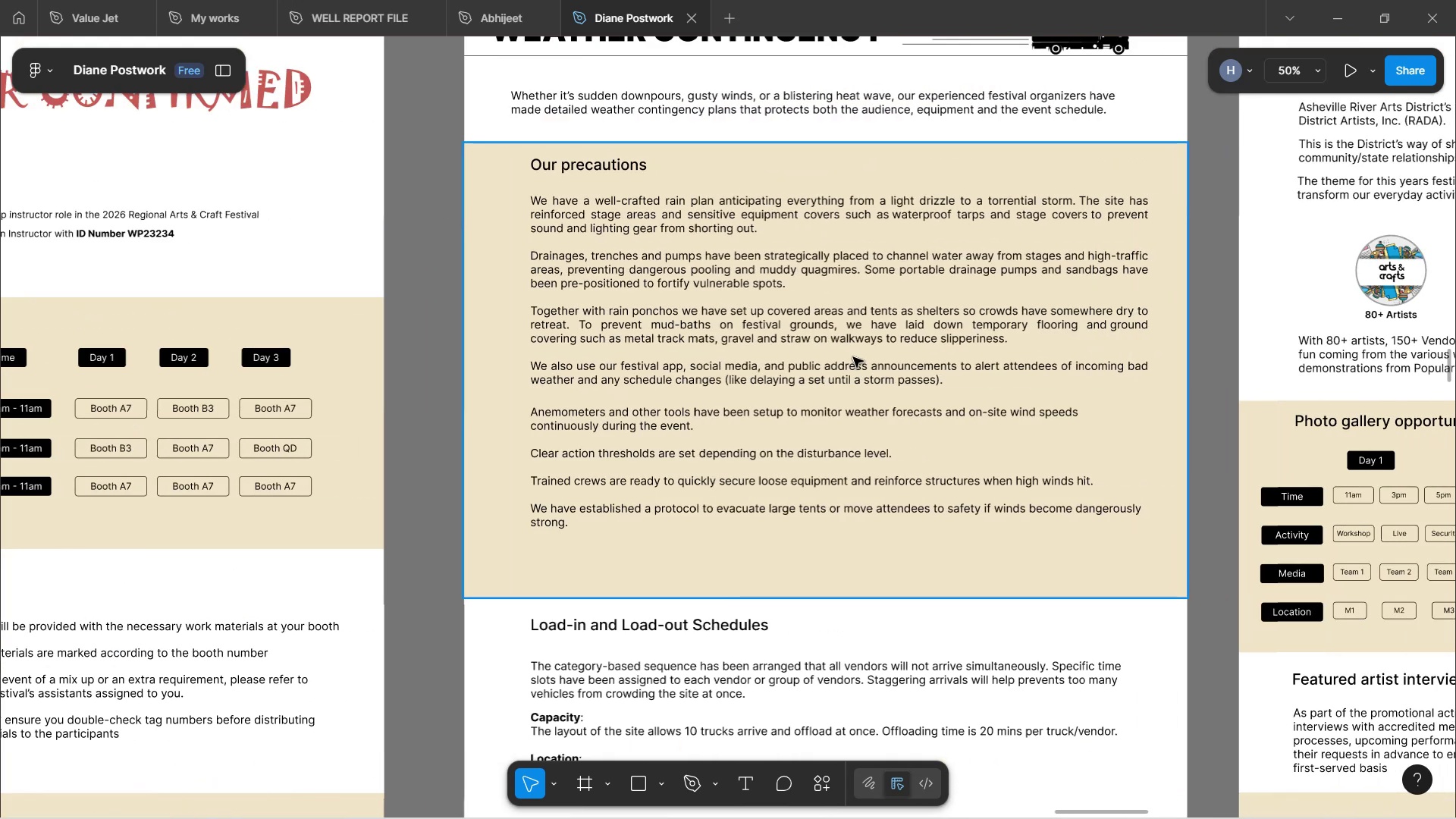 
scroll: coordinate [853, 357], scroll_direction: up, amount: 6.0
 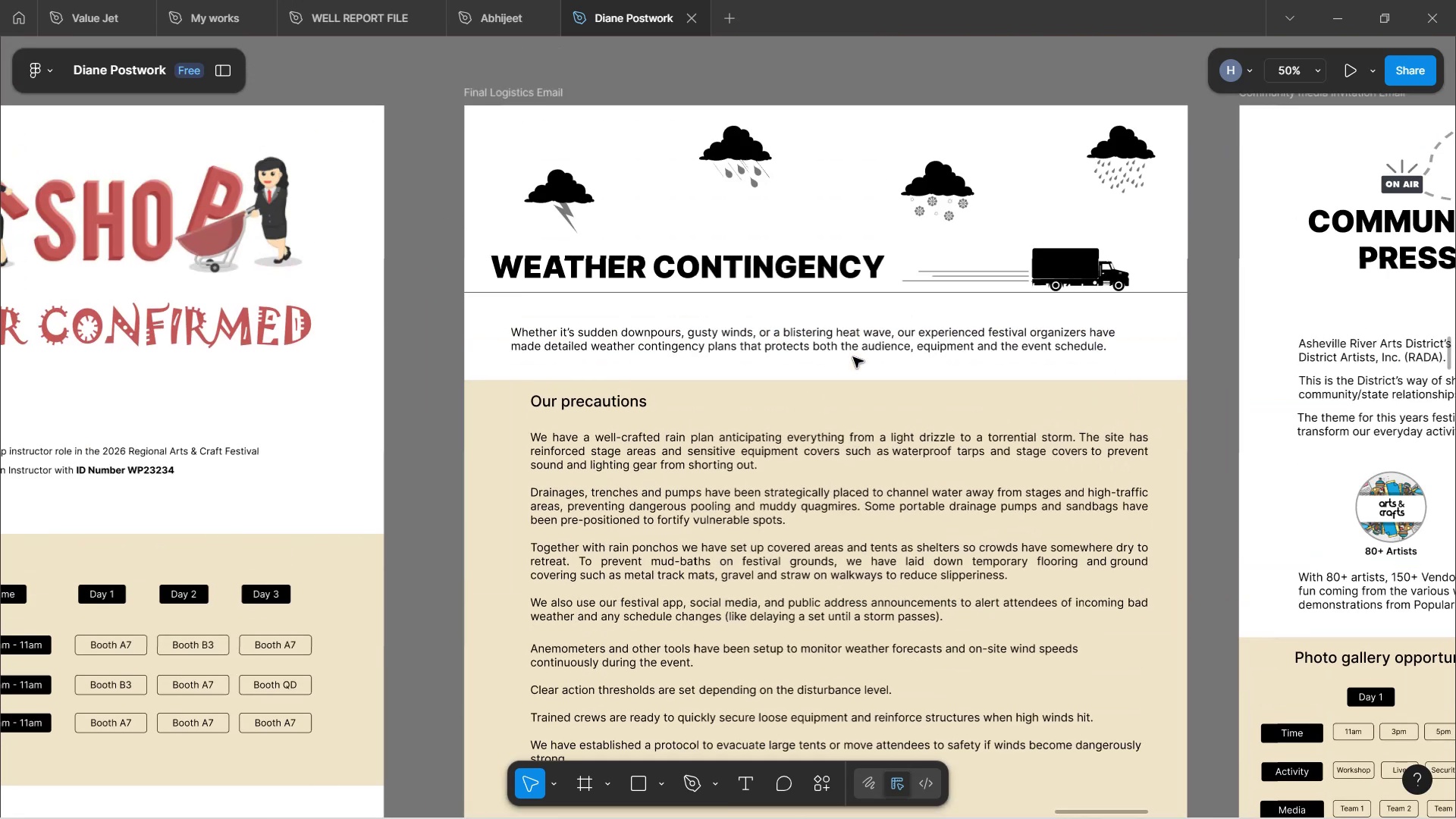 
scroll: coordinate [853, 357], scroll_direction: down, amount: 2.0
 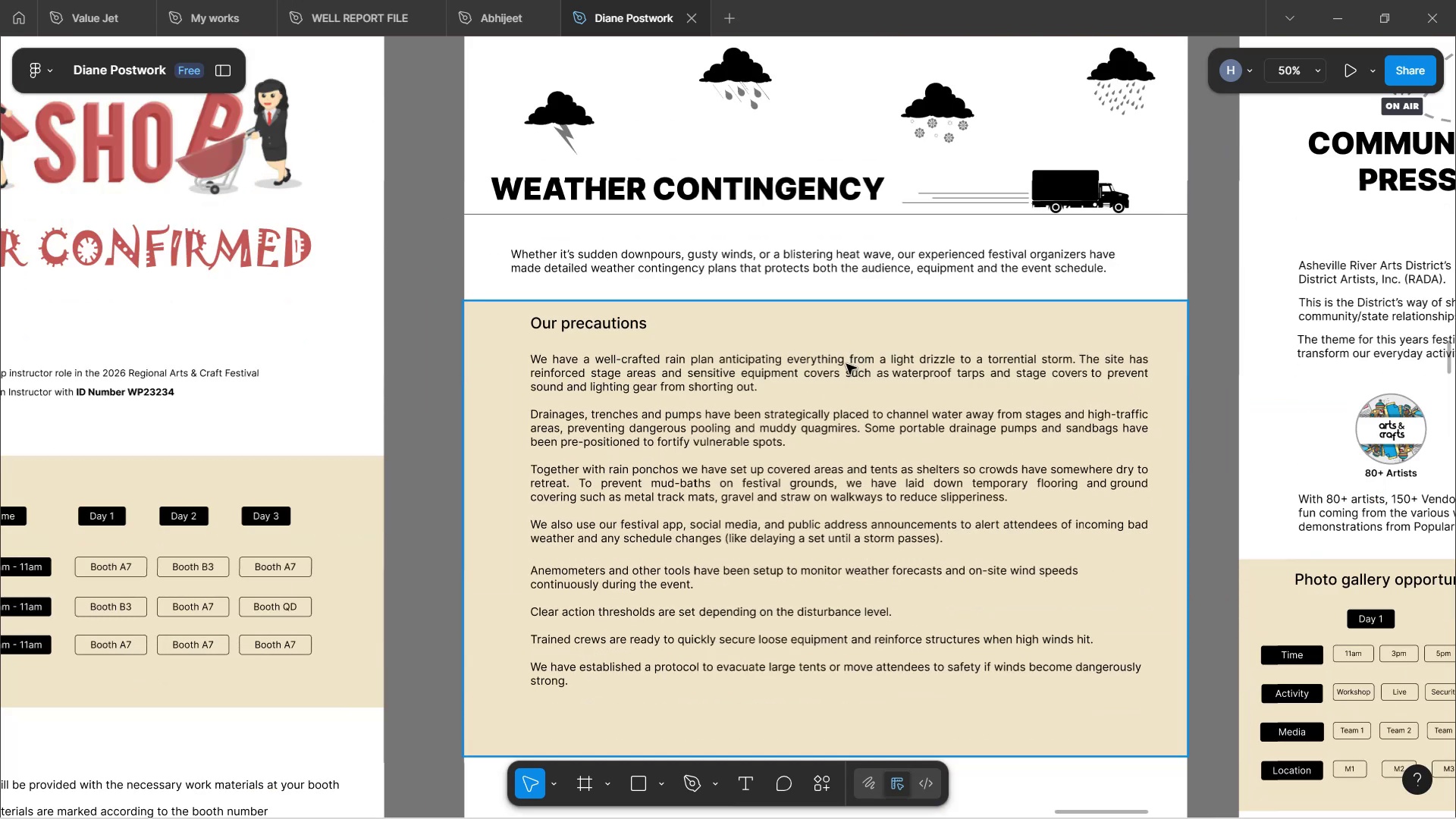 
scroll: coordinate [872, 347], scroll_direction: up, amount: 3.0
 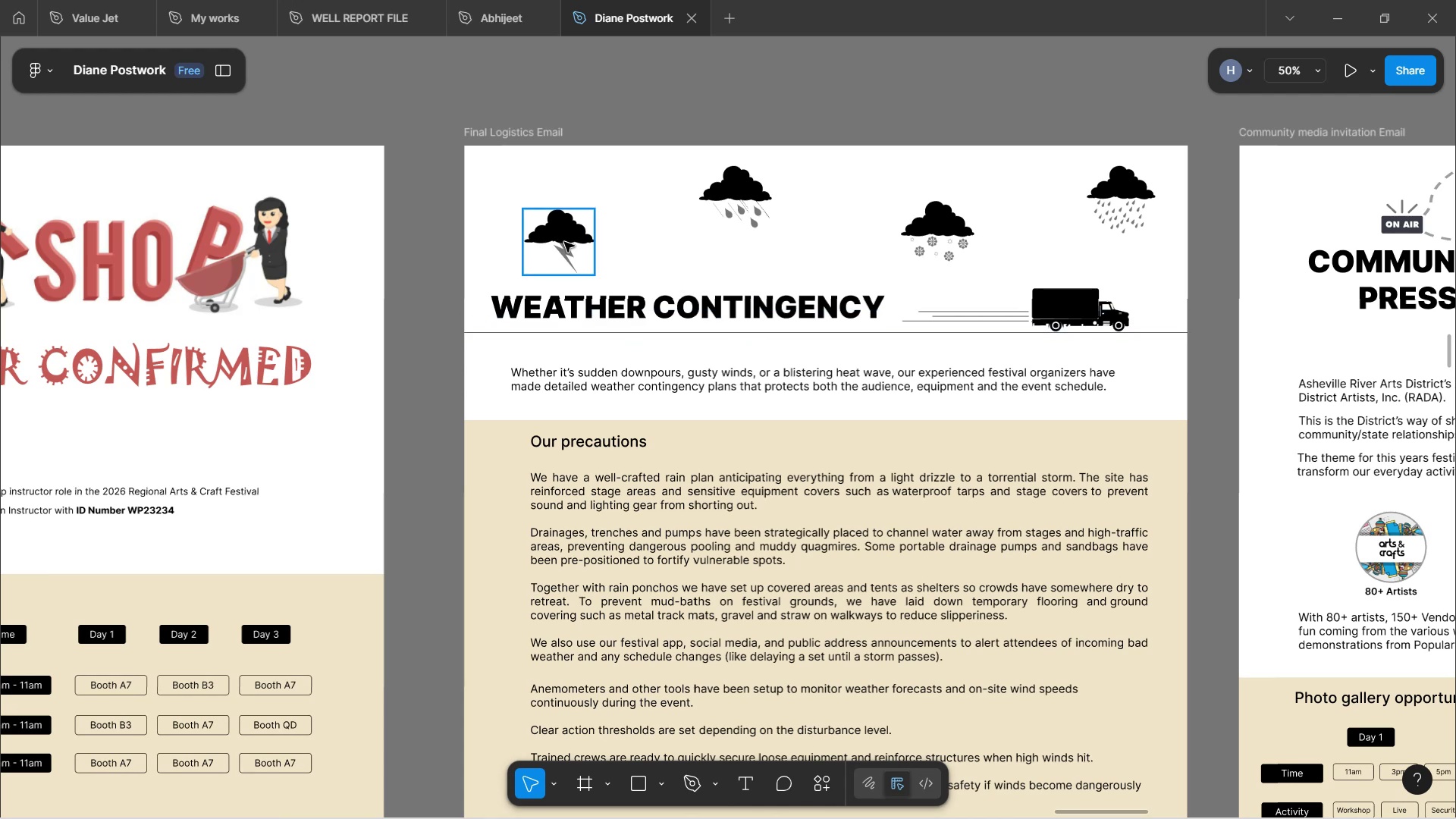 
wait(11.15)
 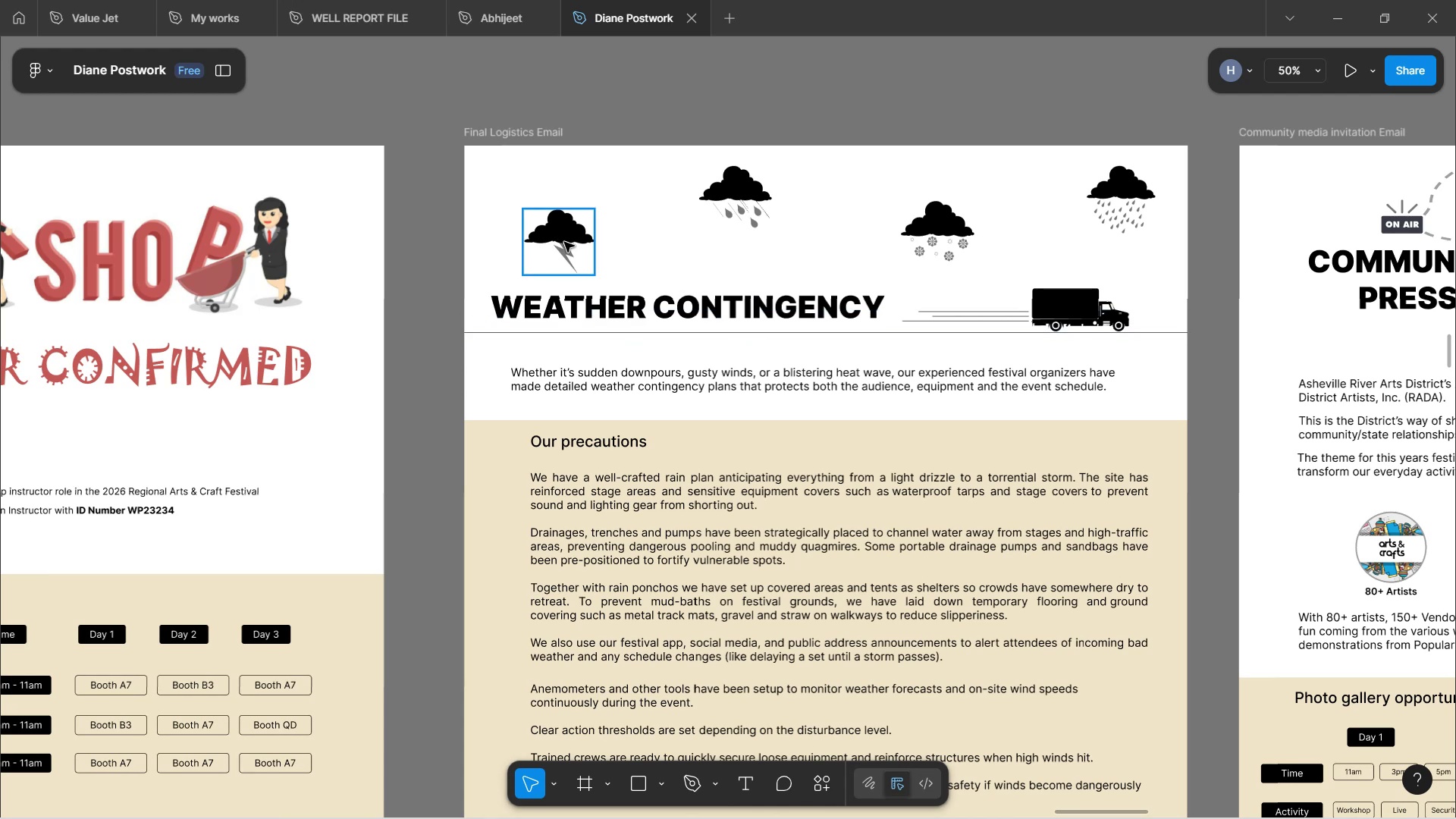 
scroll: coordinate [1073, 392], scroll_direction: down, amount: 18.0
 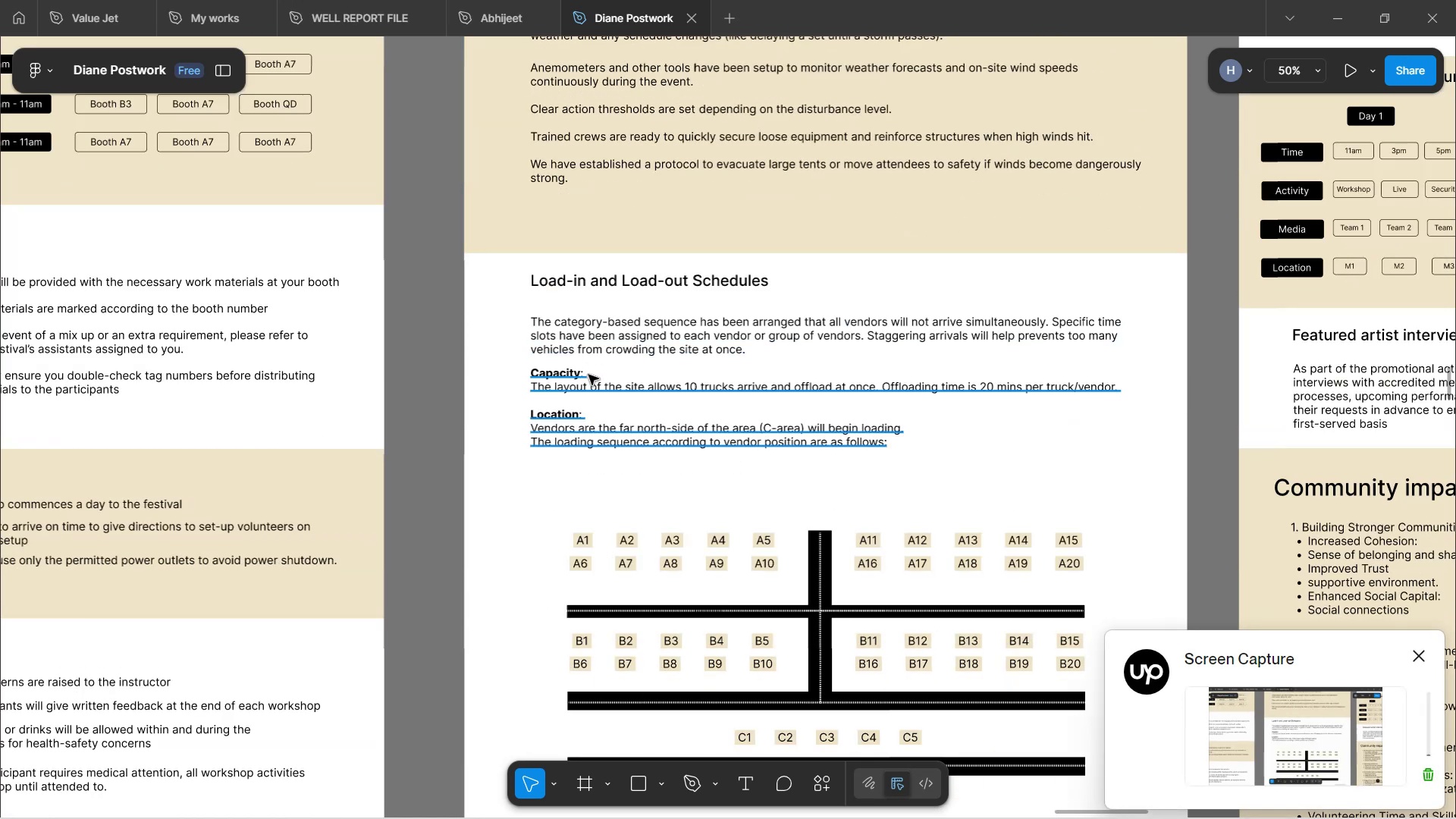 
left_click([575, 344])
 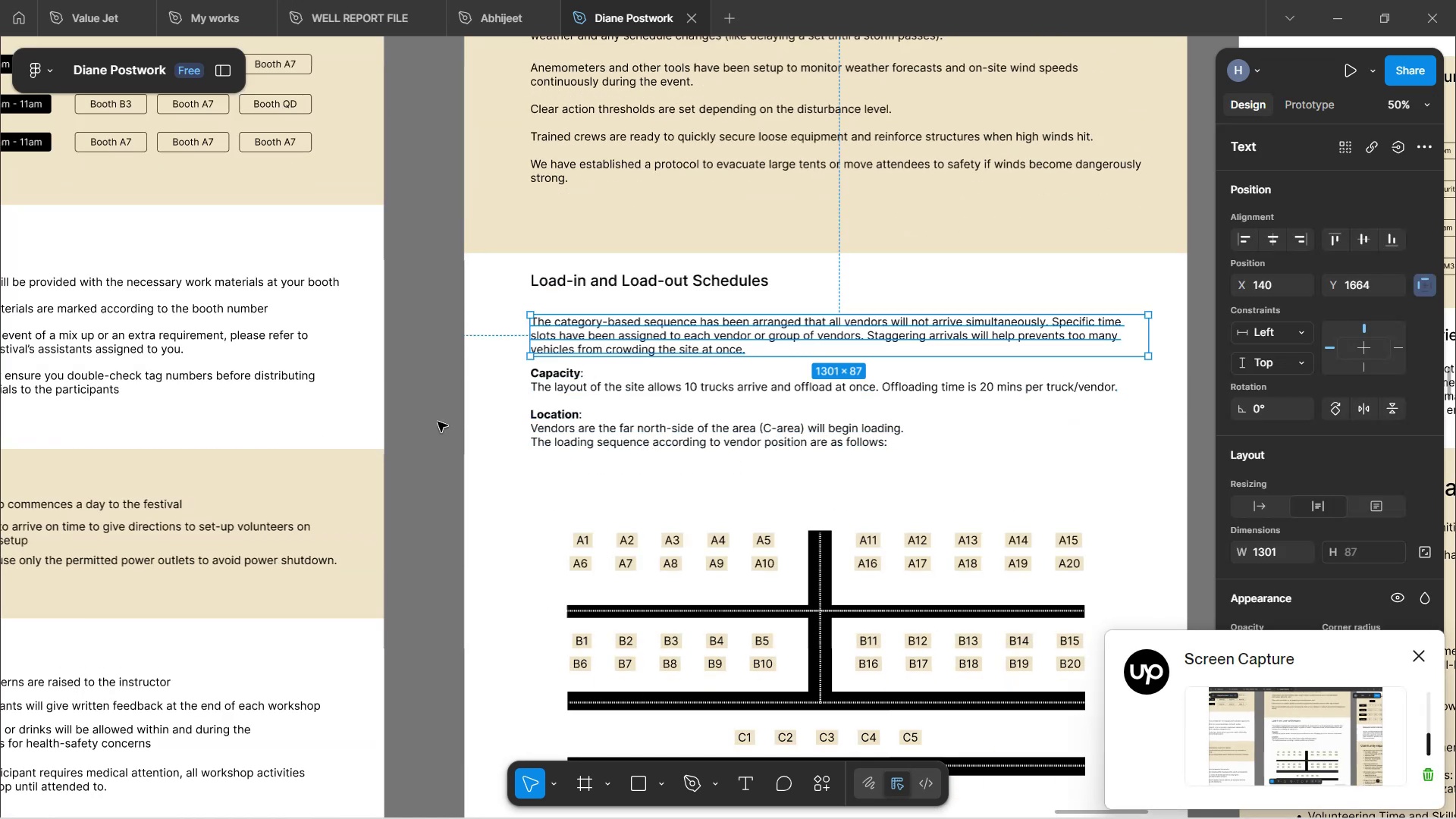 
left_click([519, 381])
 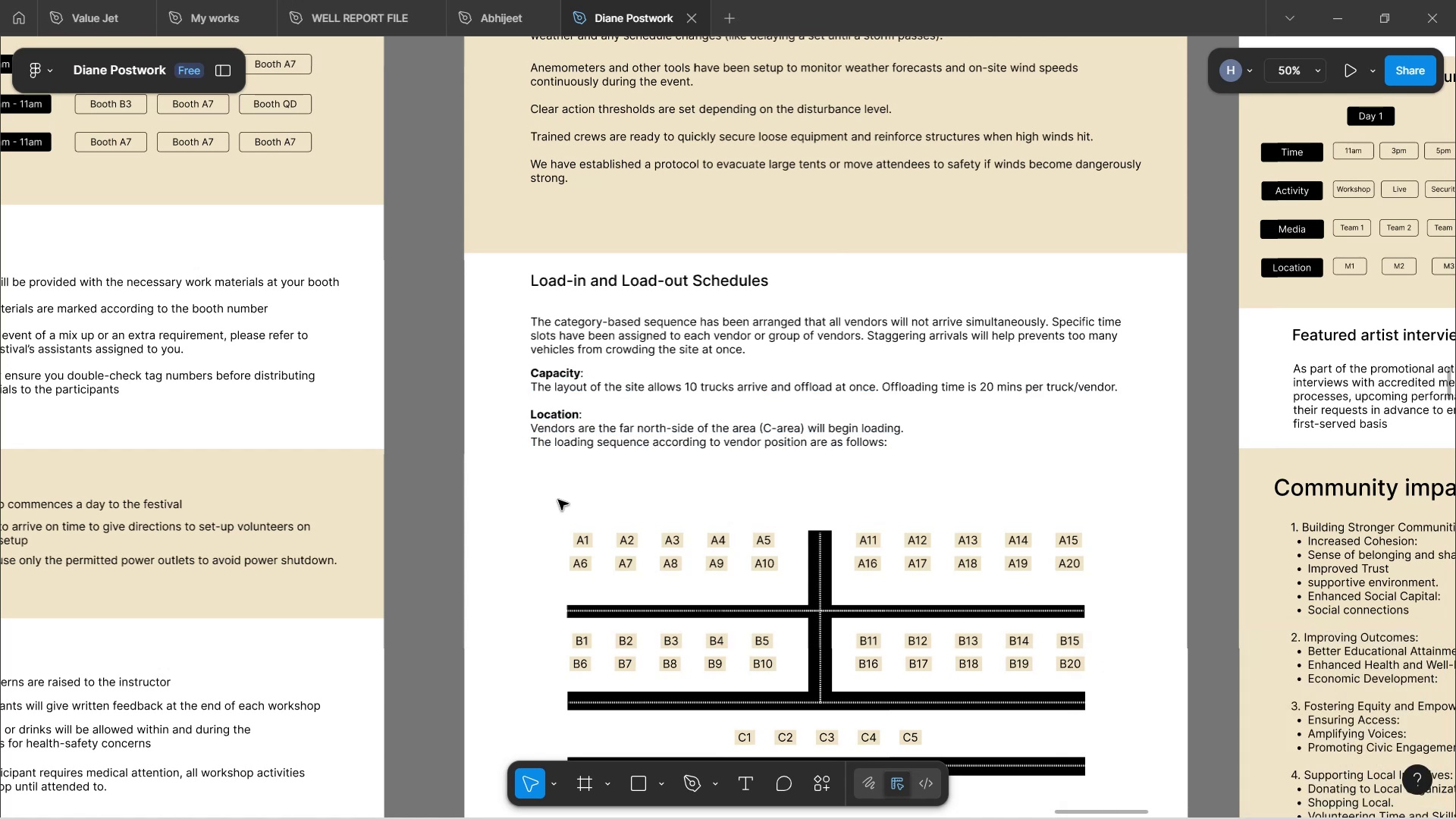 
scroll: coordinate [665, 401], scroll_direction: down, amount: 5.0
 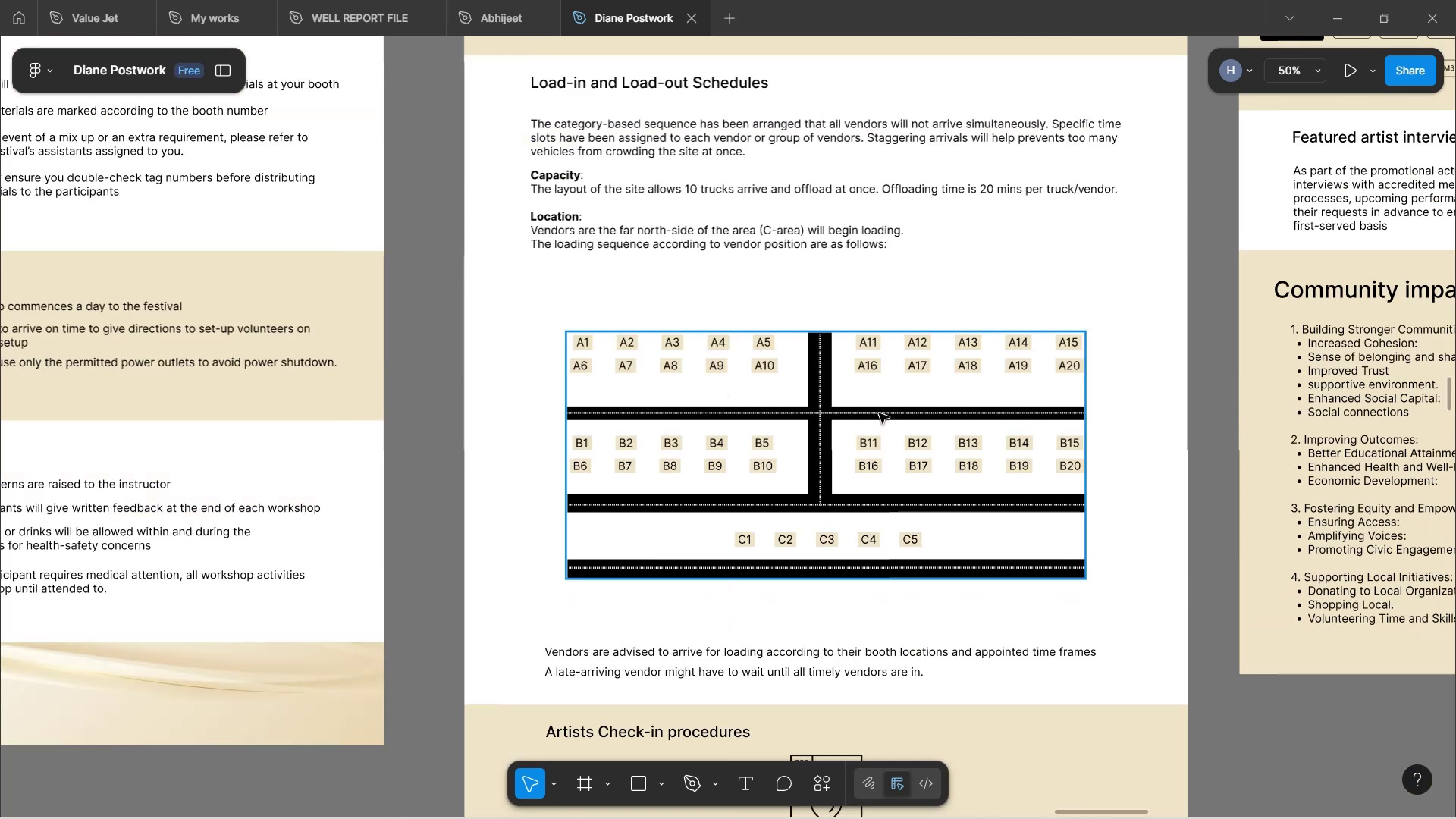 
wait(7.49)
 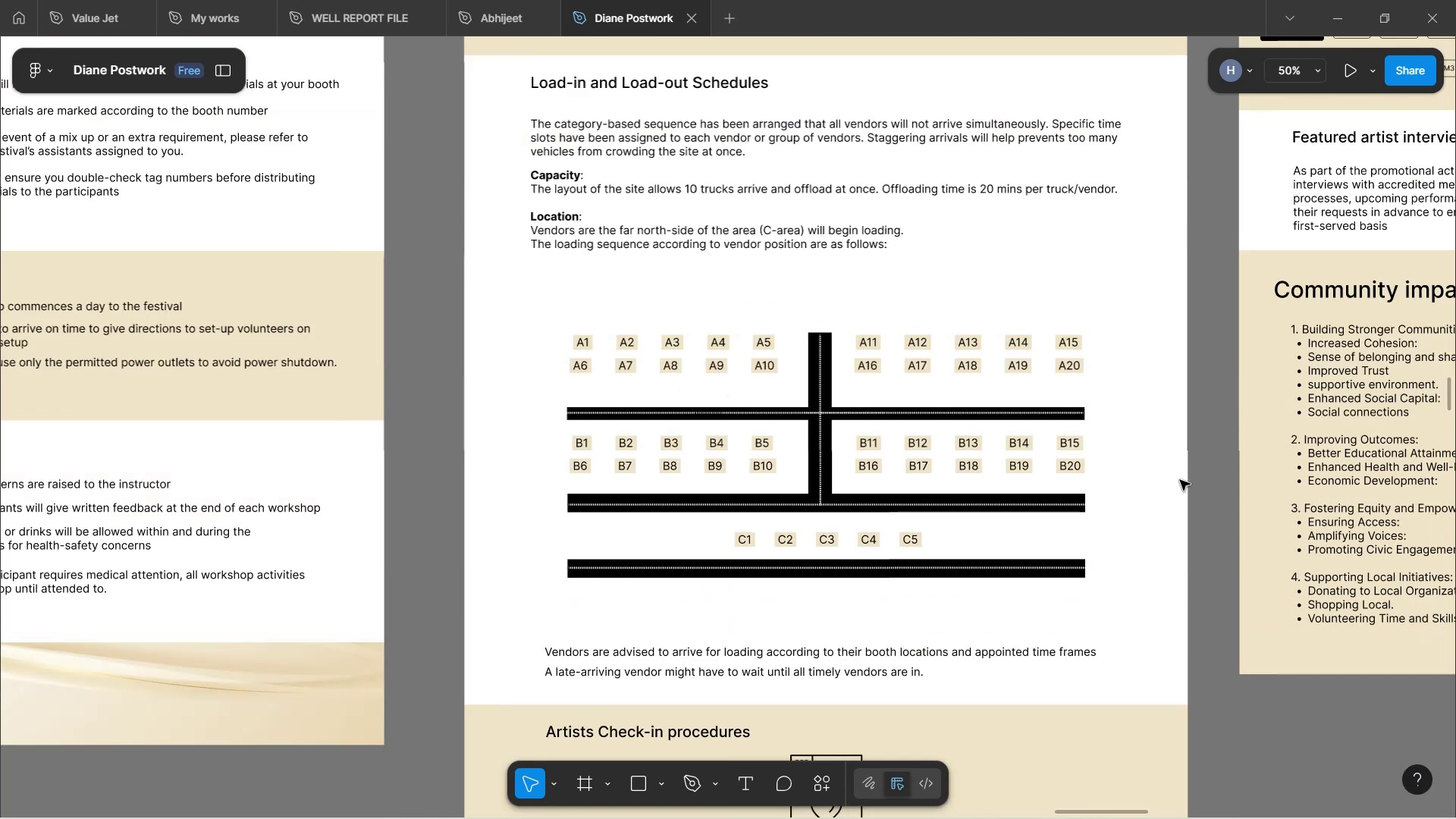 
left_click([856, 389])
 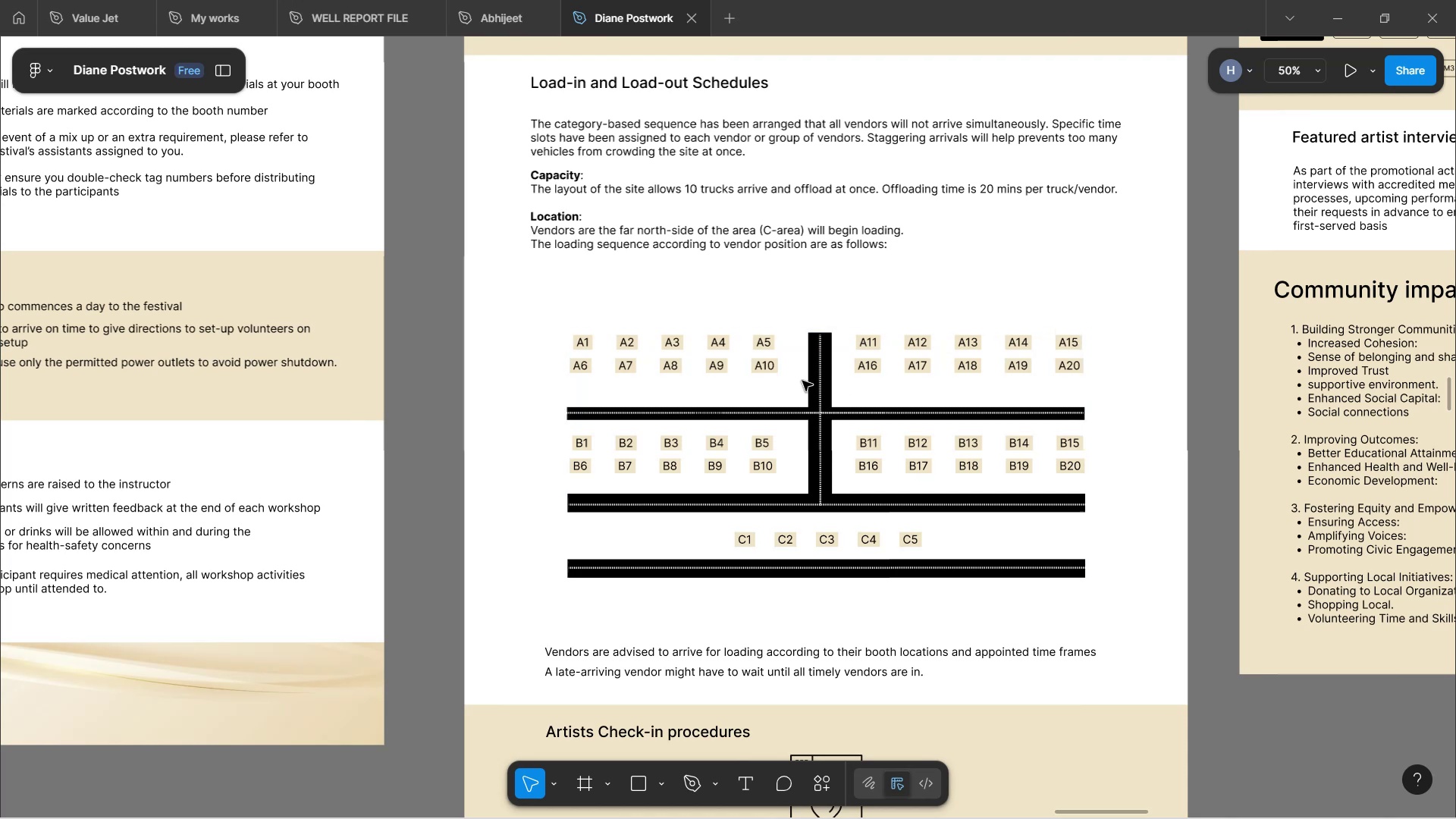 
left_click([815, 383])
 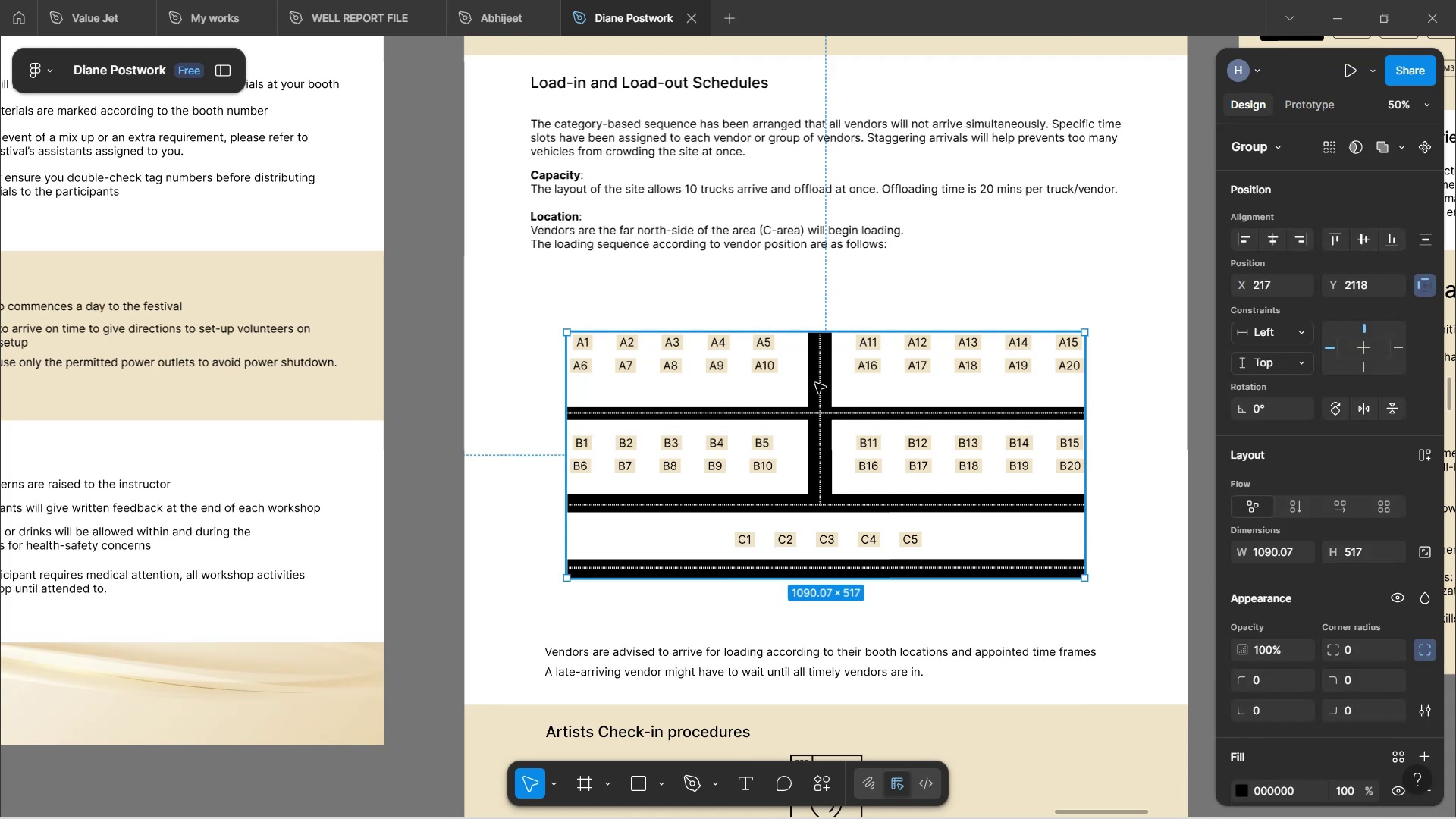 
double_click([815, 383])
 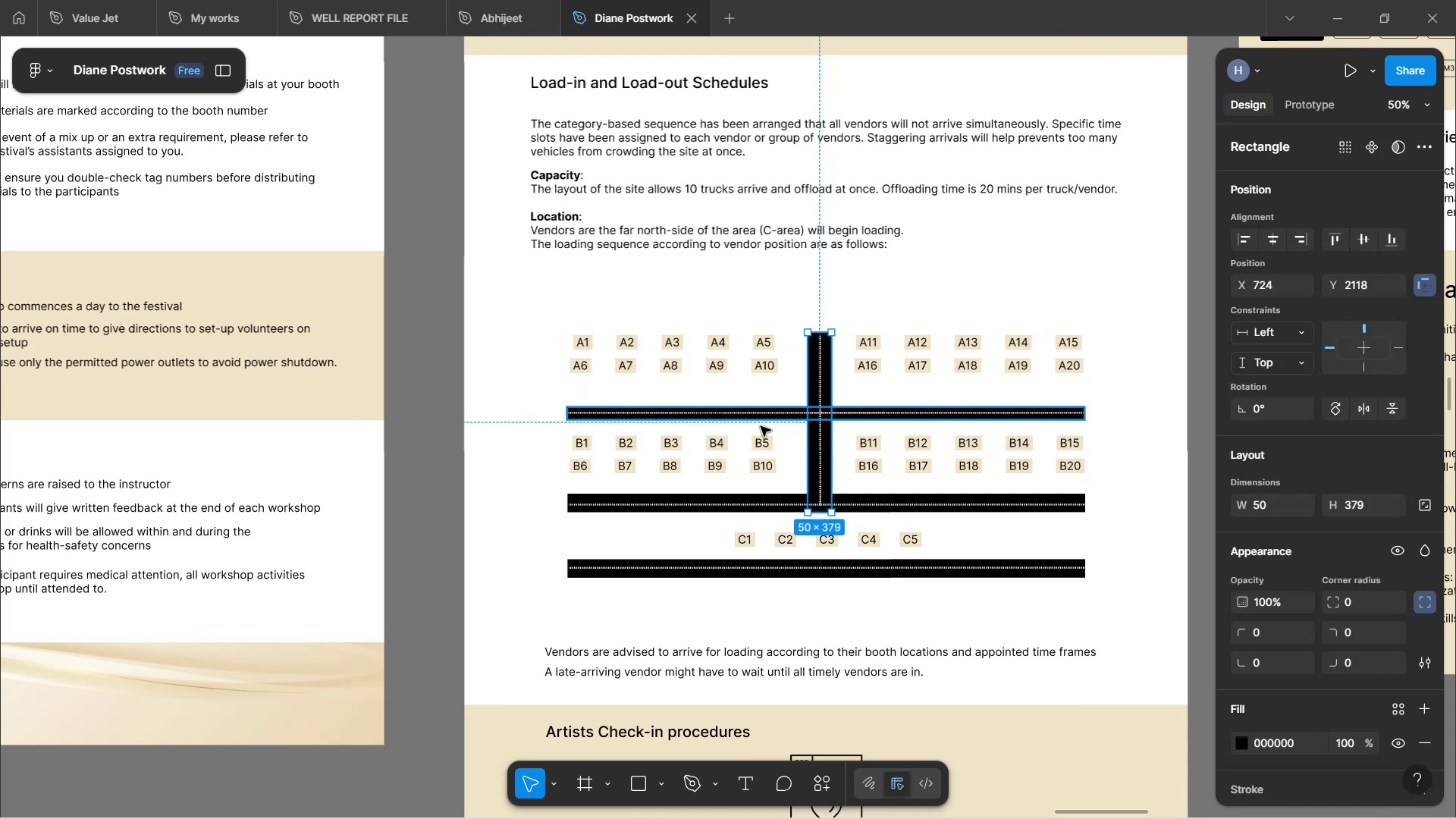 
hold_key(key=ShiftLeft, duration=1.52)
left_click([760, 420])
 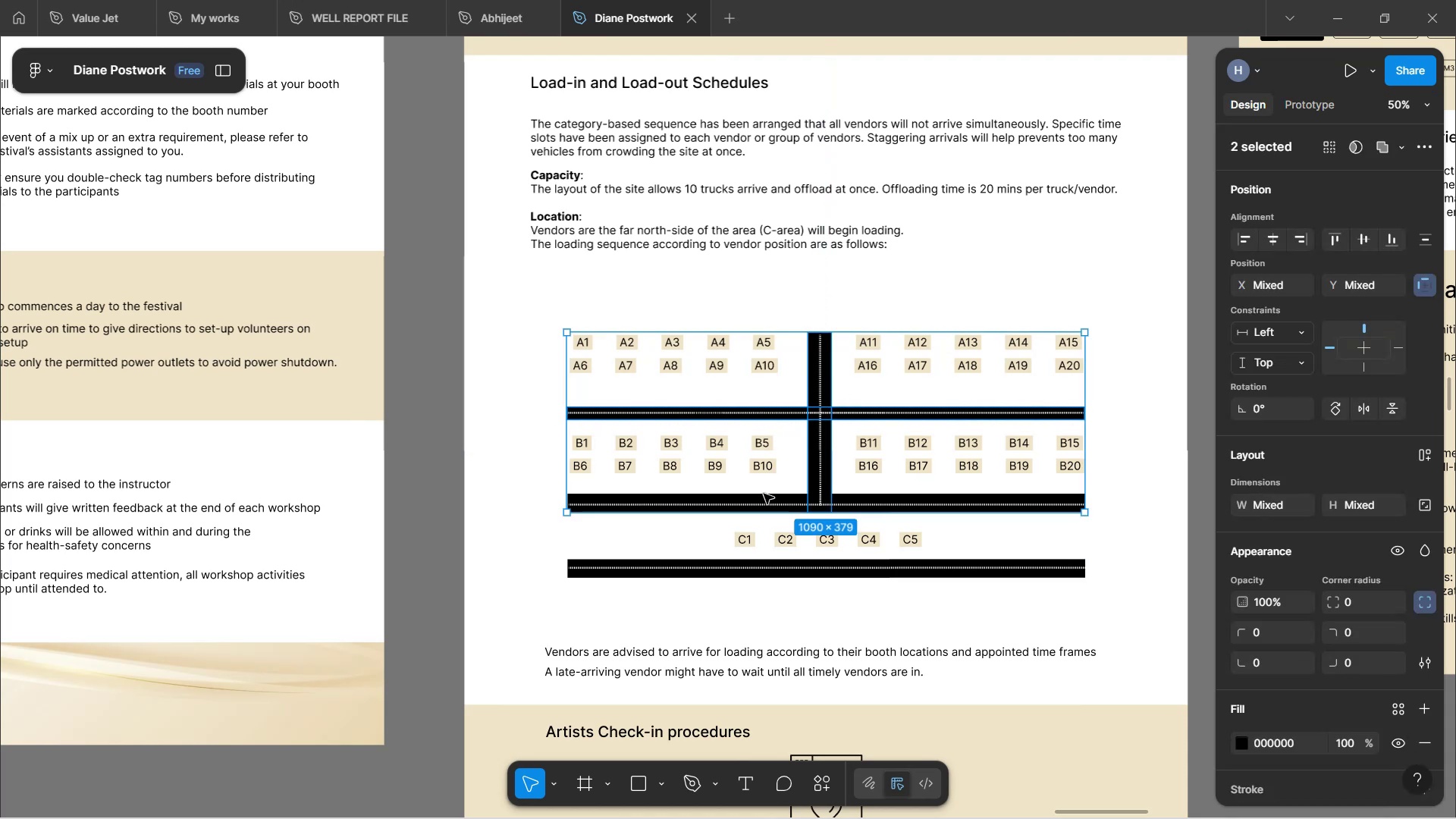 
hold_key(key=ShiftLeft, duration=1.51)
left_click([759, 497])
 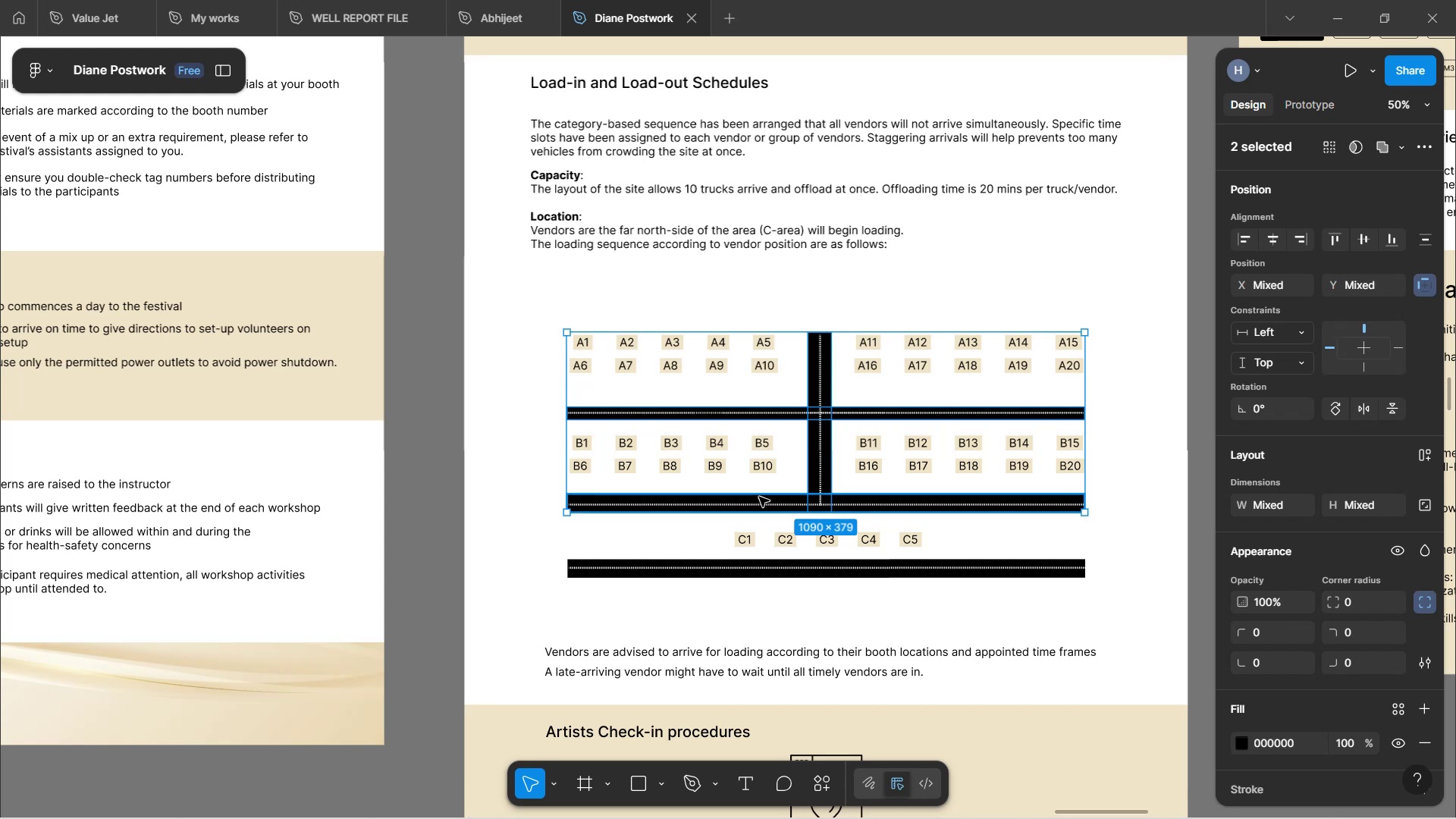 
hold_key(key=ShiftLeft, duration=1.5)
 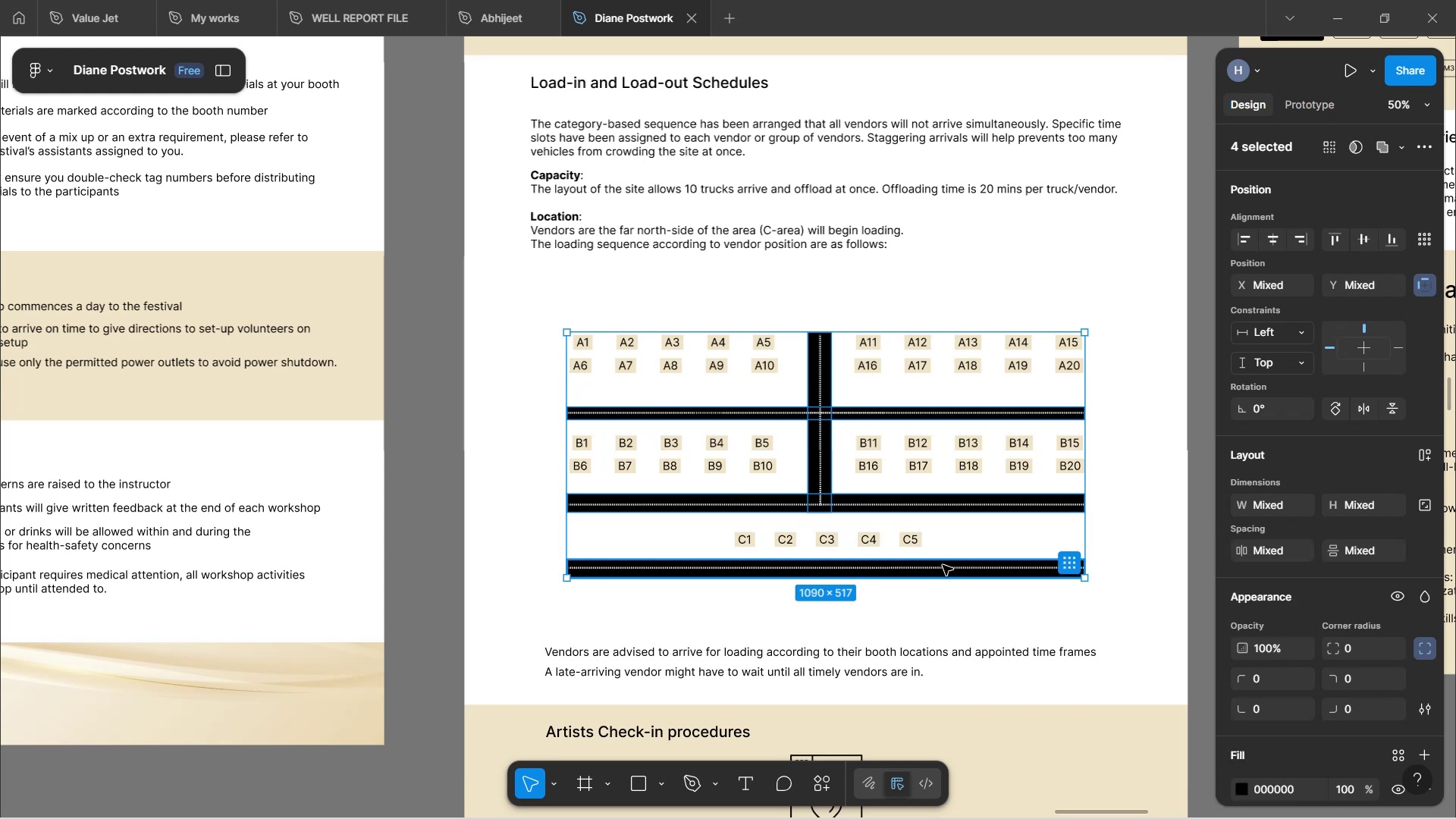 
hold_key(key=ShiftLeft, duration=0.35)
left_click([737, 561])
 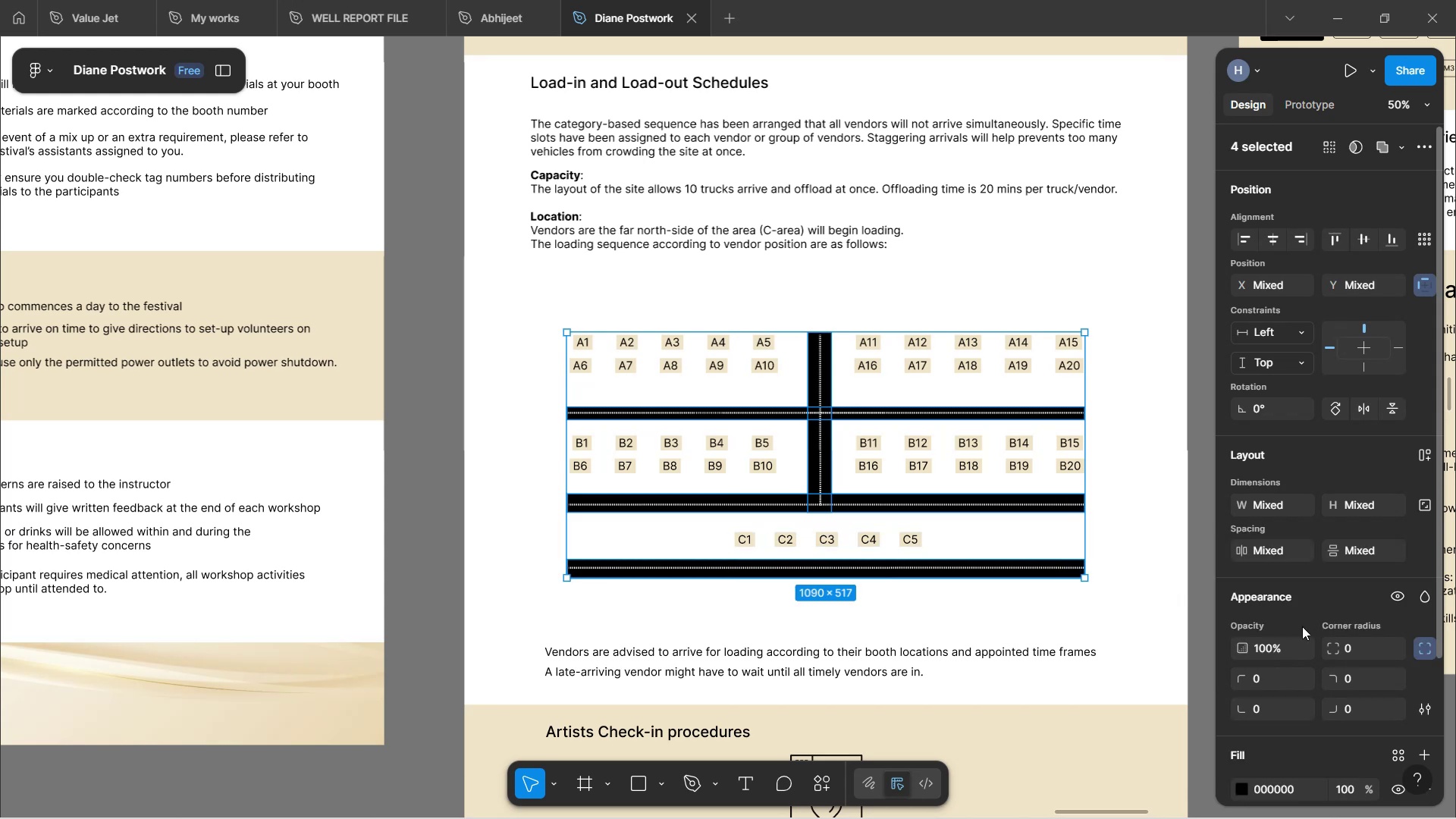 
scroll: coordinate [1308, 626], scroll_direction: down, amount: 3.0
 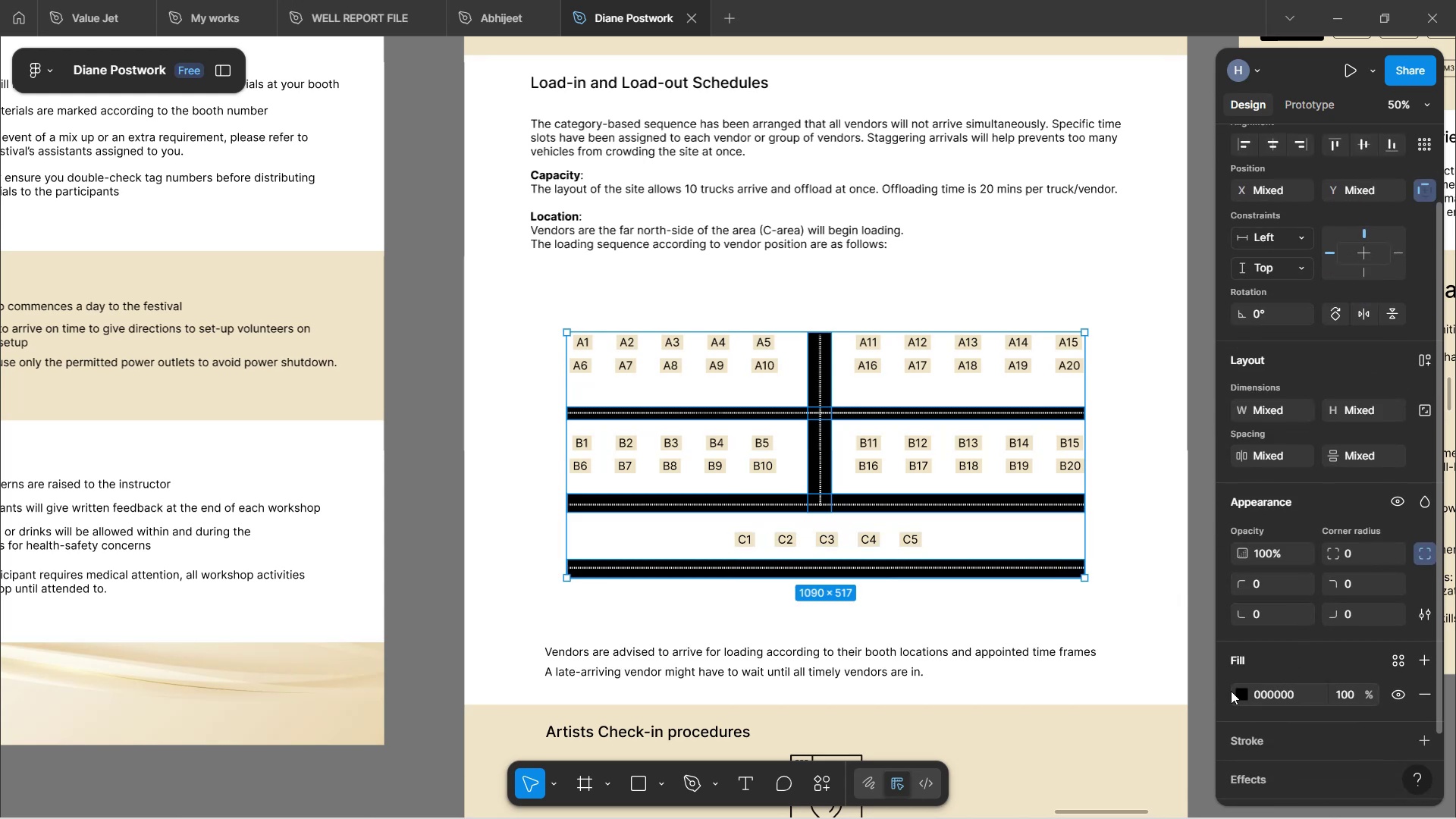 
left_click([1231, 695])
 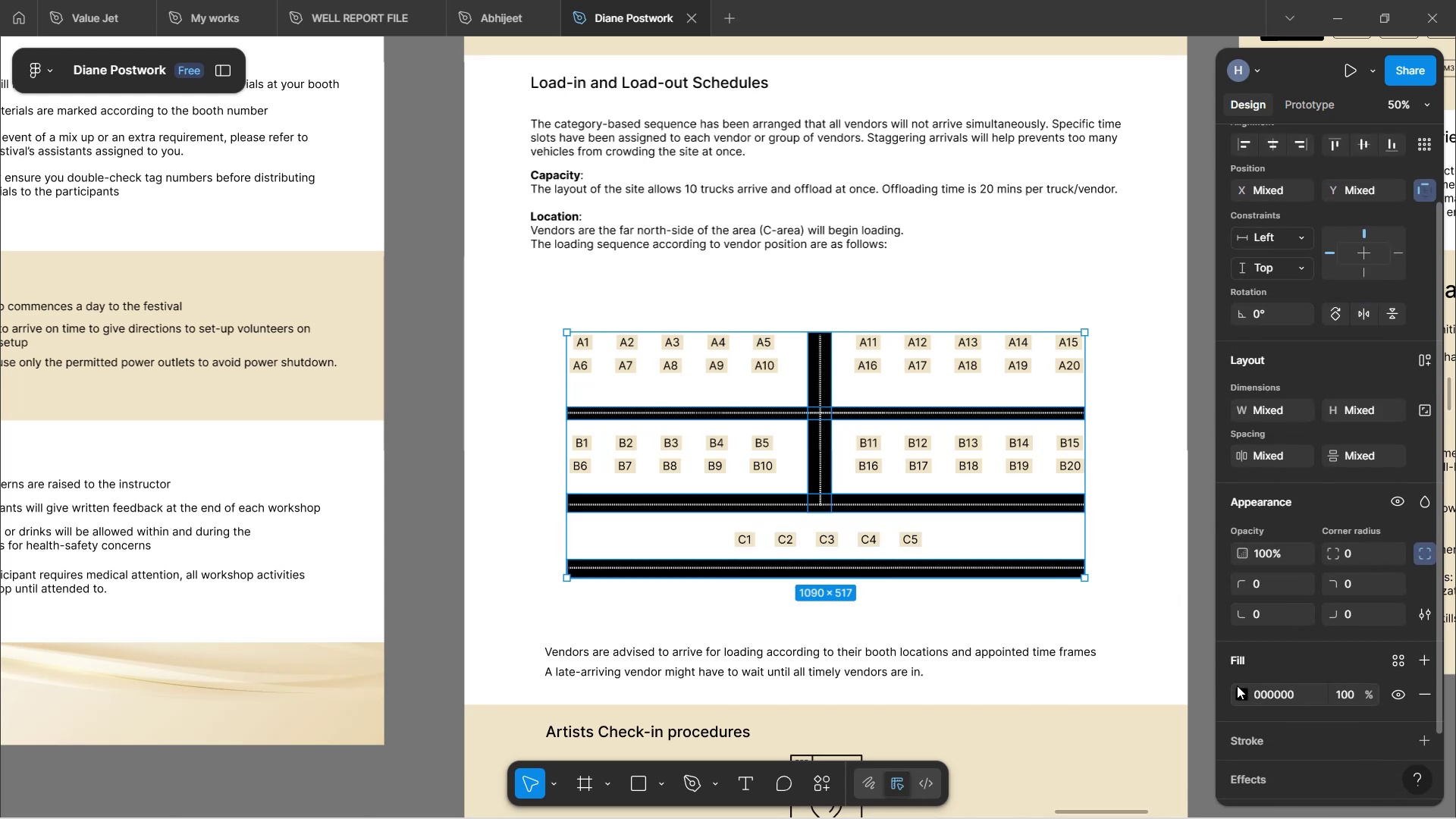 
left_click([1239, 691])
 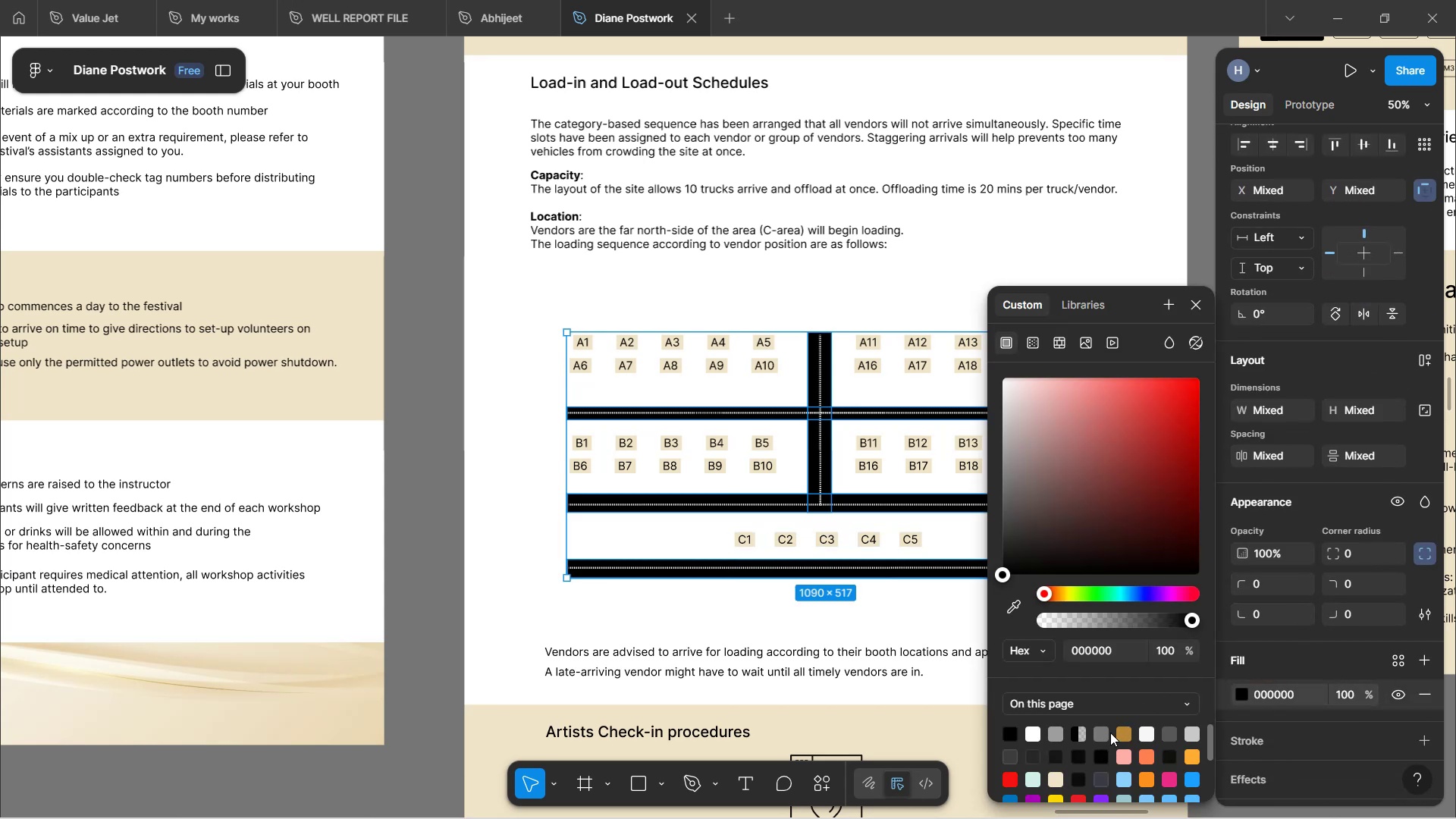 
left_click([1102, 730])
 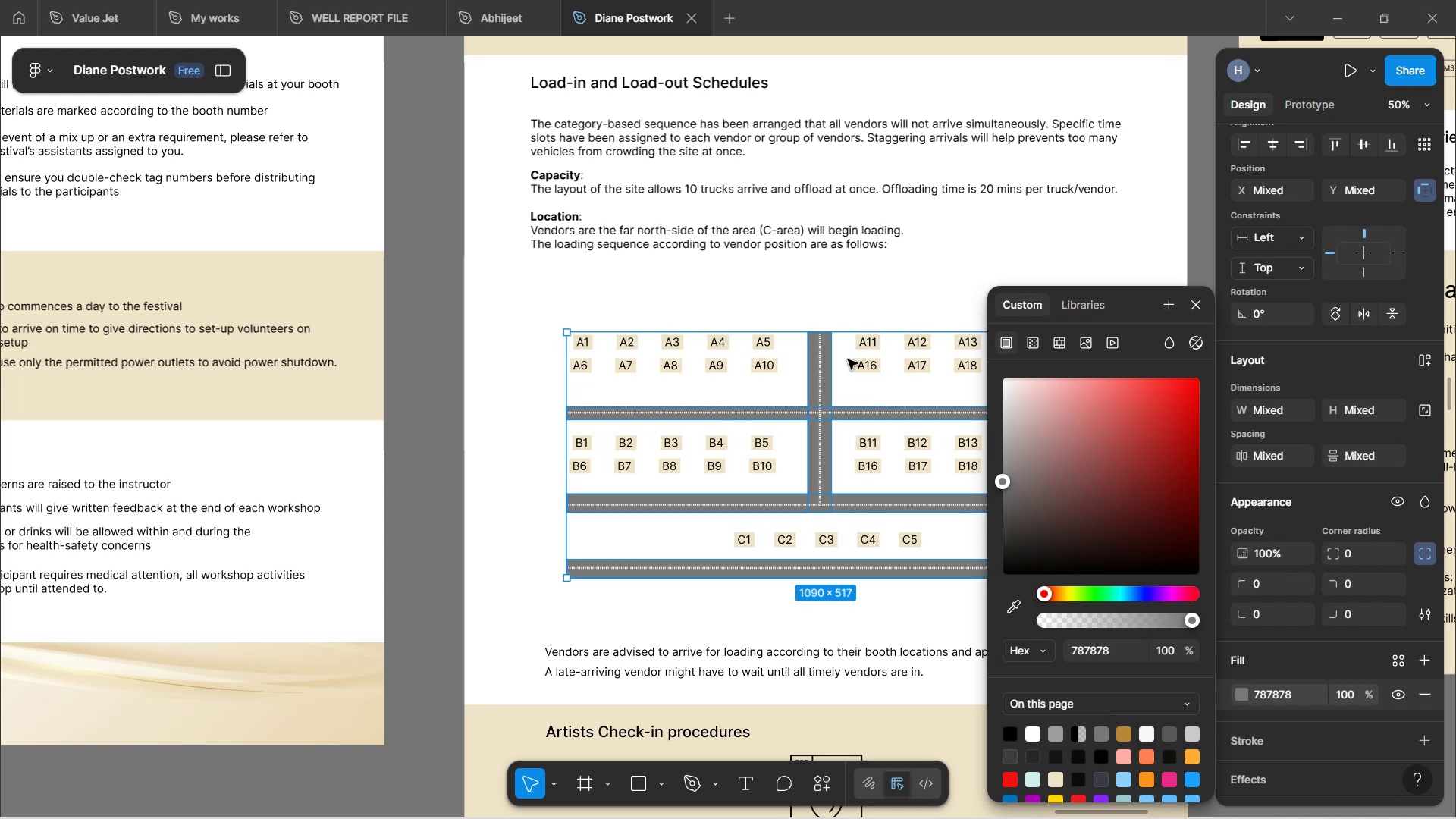 
left_click([990, 266])
 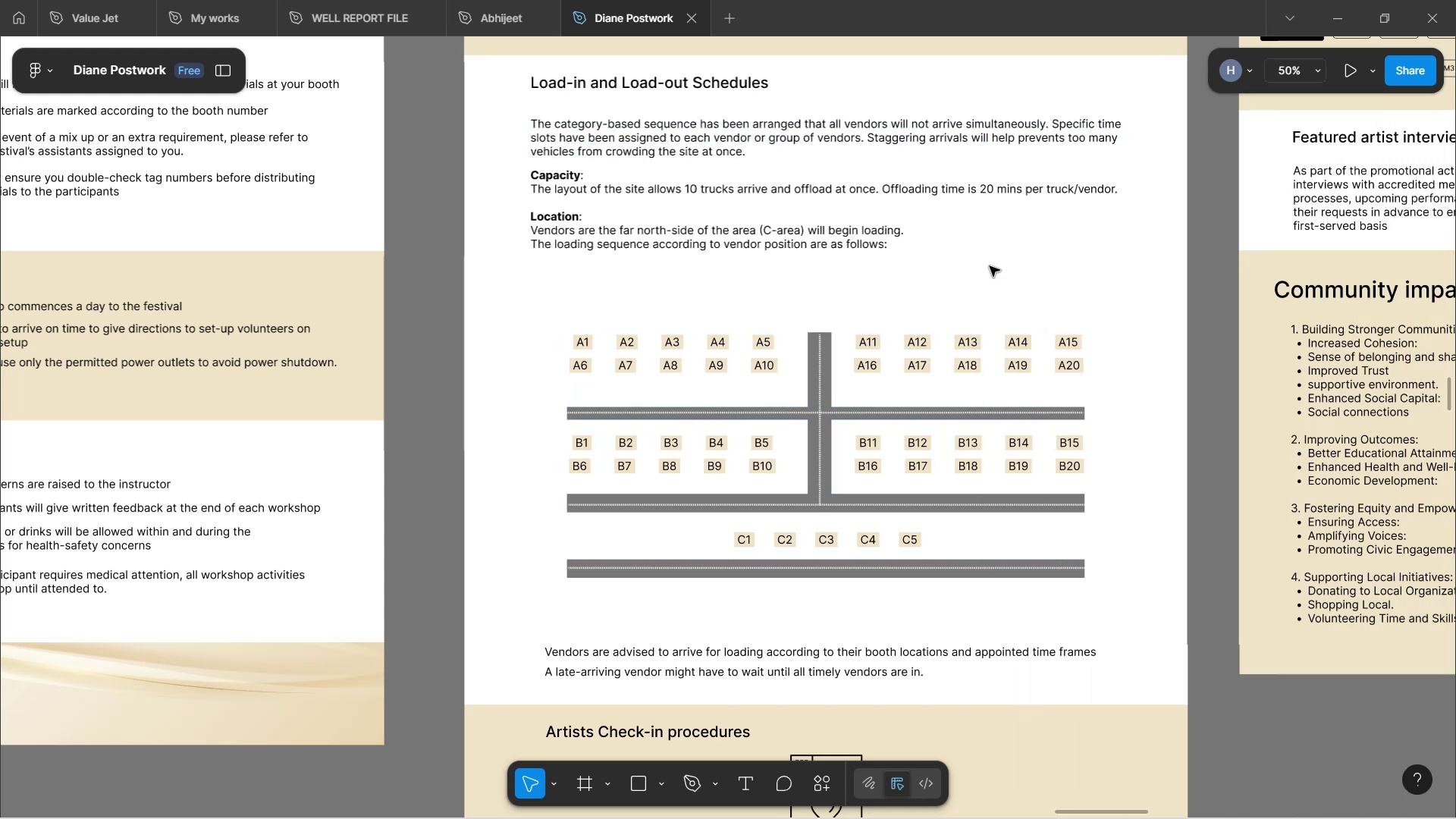 
scroll: coordinate [990, 266], scroll_direction: down, amount: 2.0
 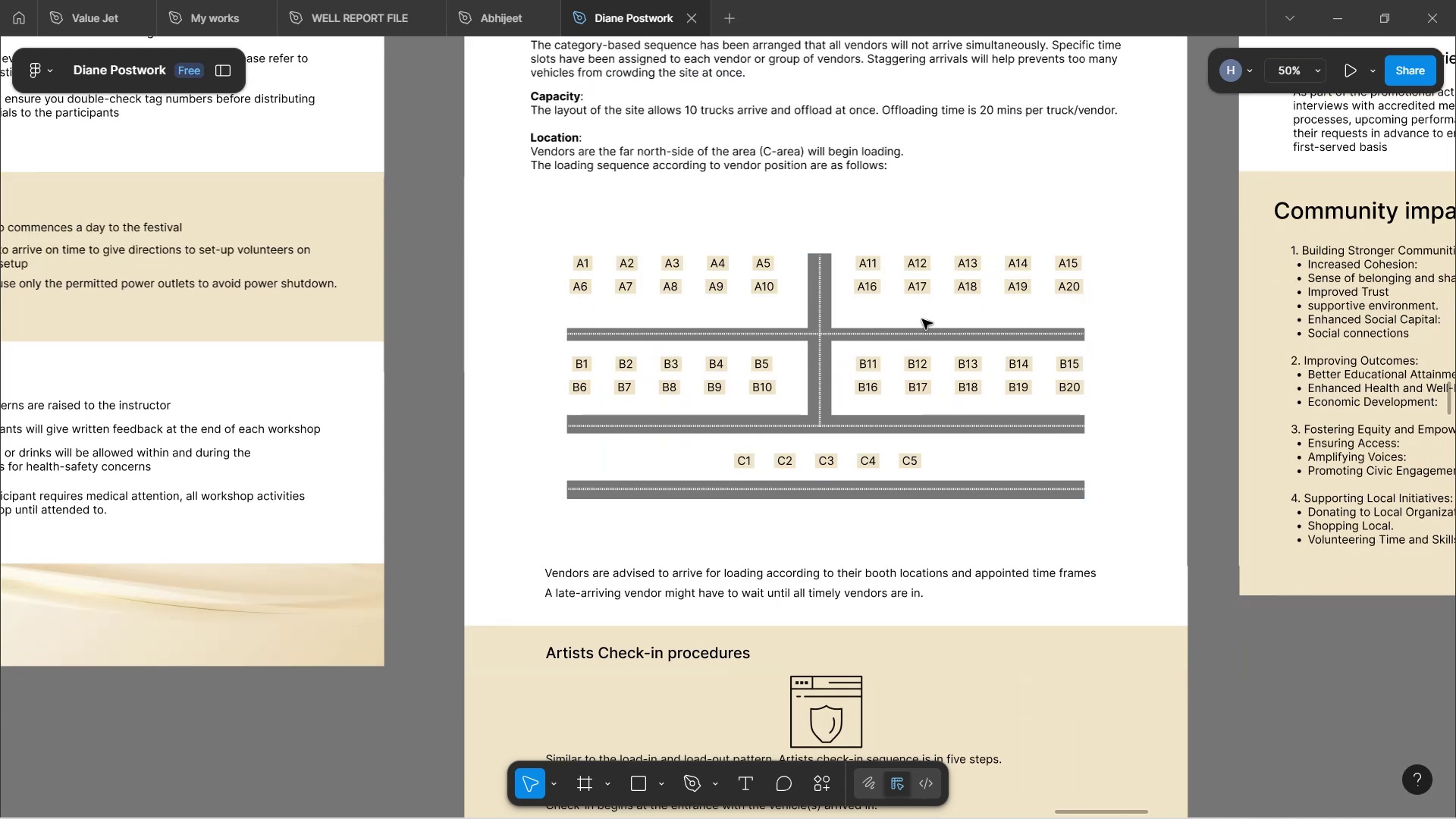 
wait(10.66)
 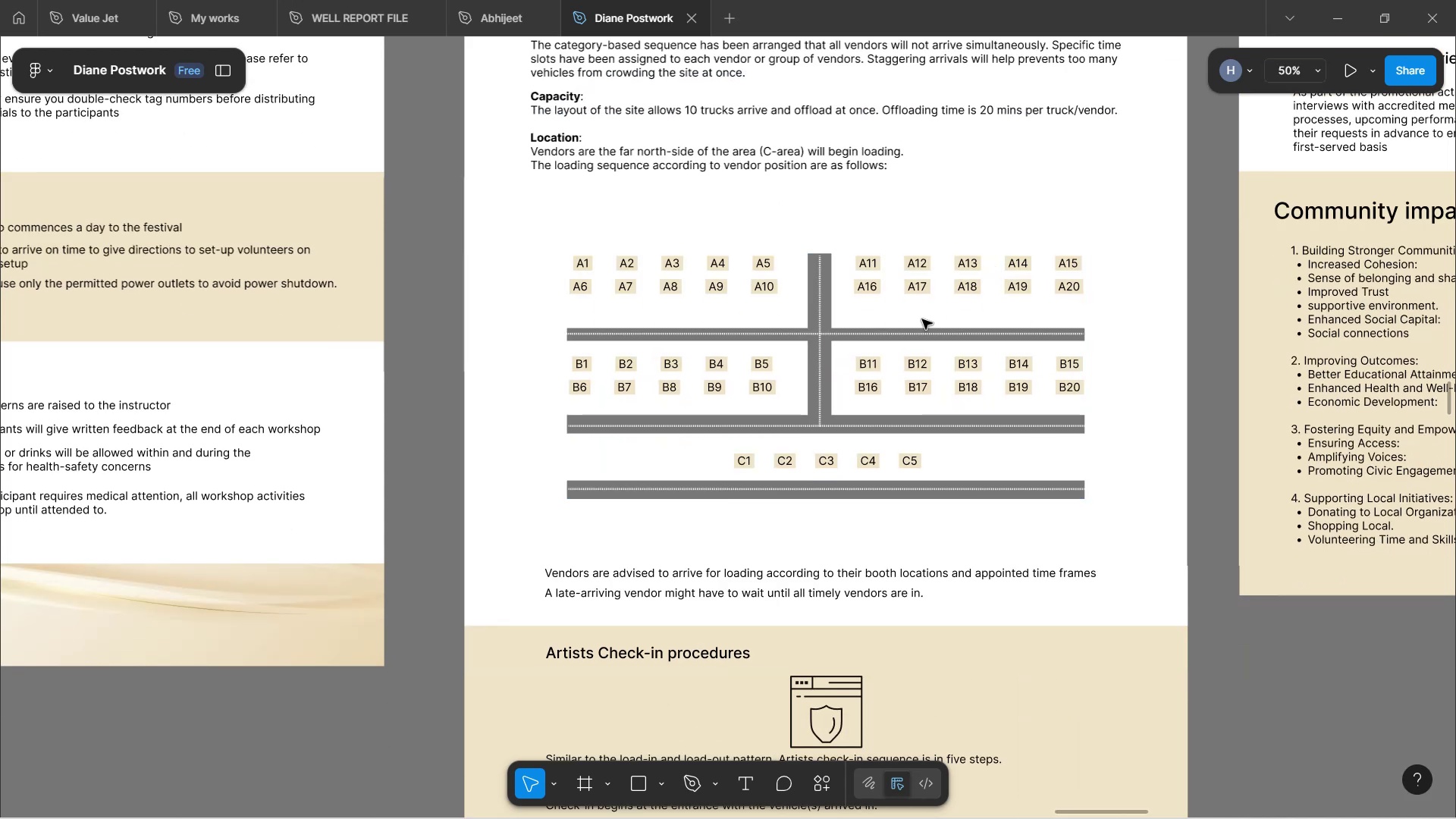 
left_click([1103, 334])
 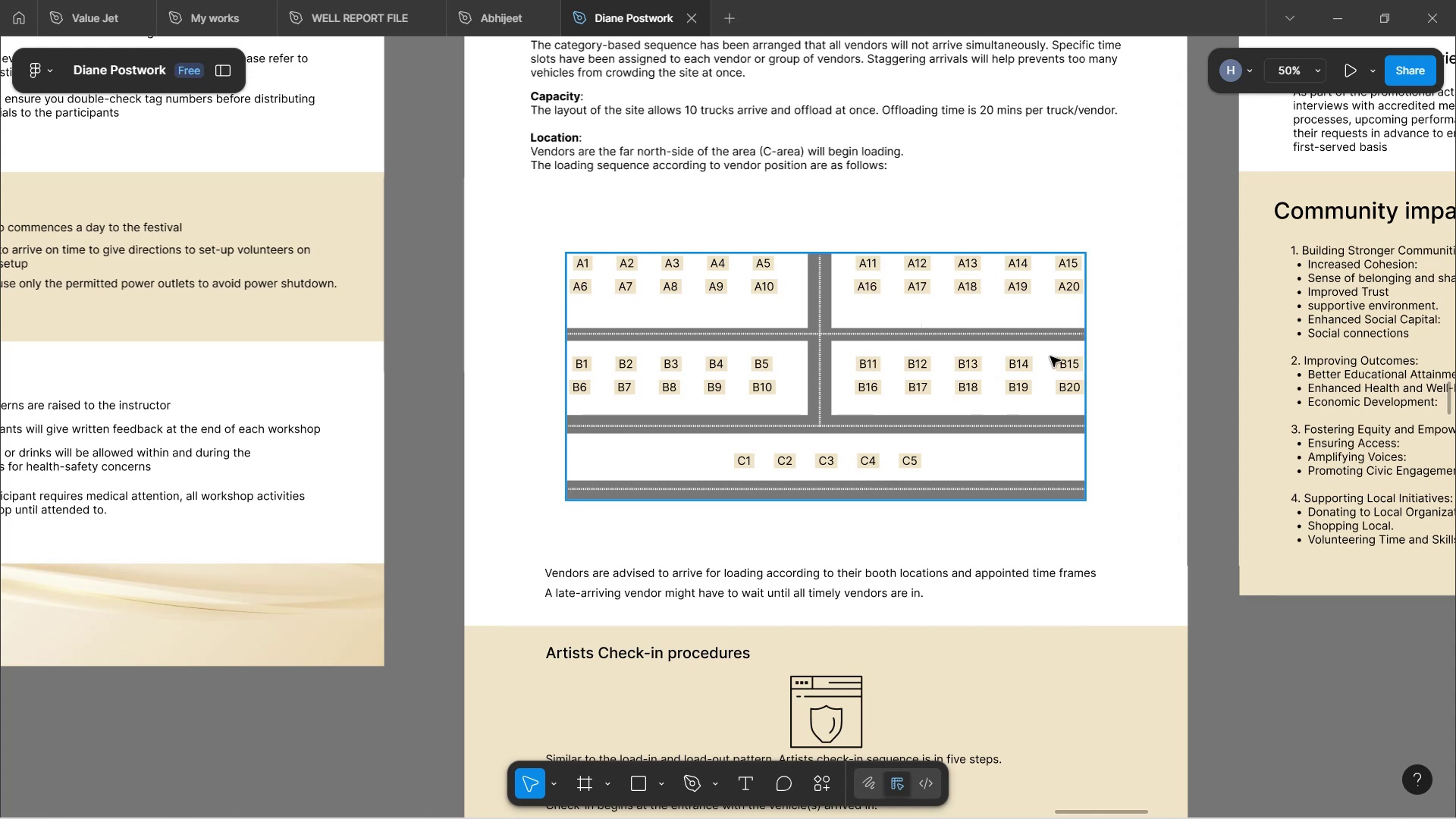 
left_click([1050, 356])
 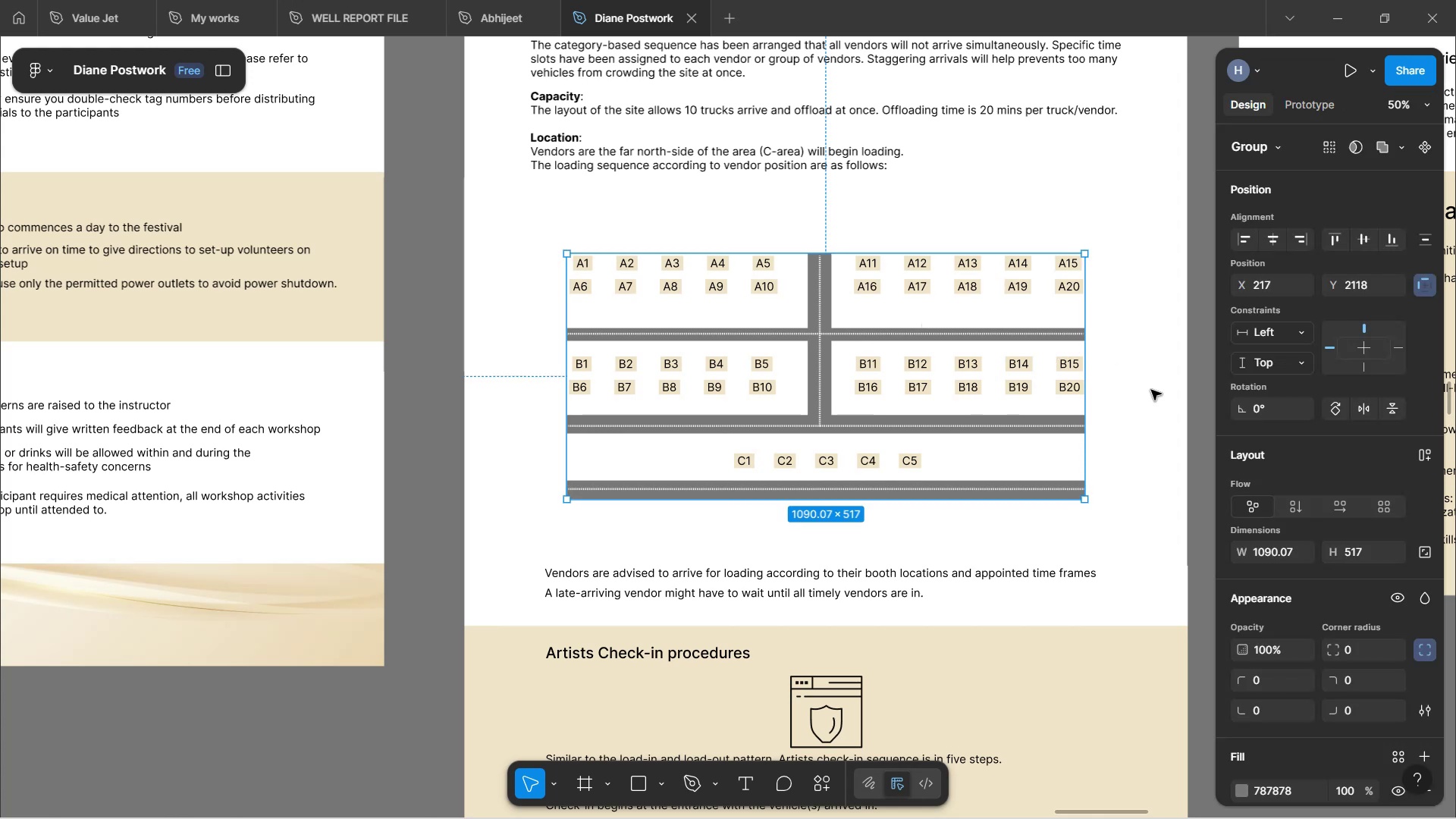 
left_click([1151, 390])
 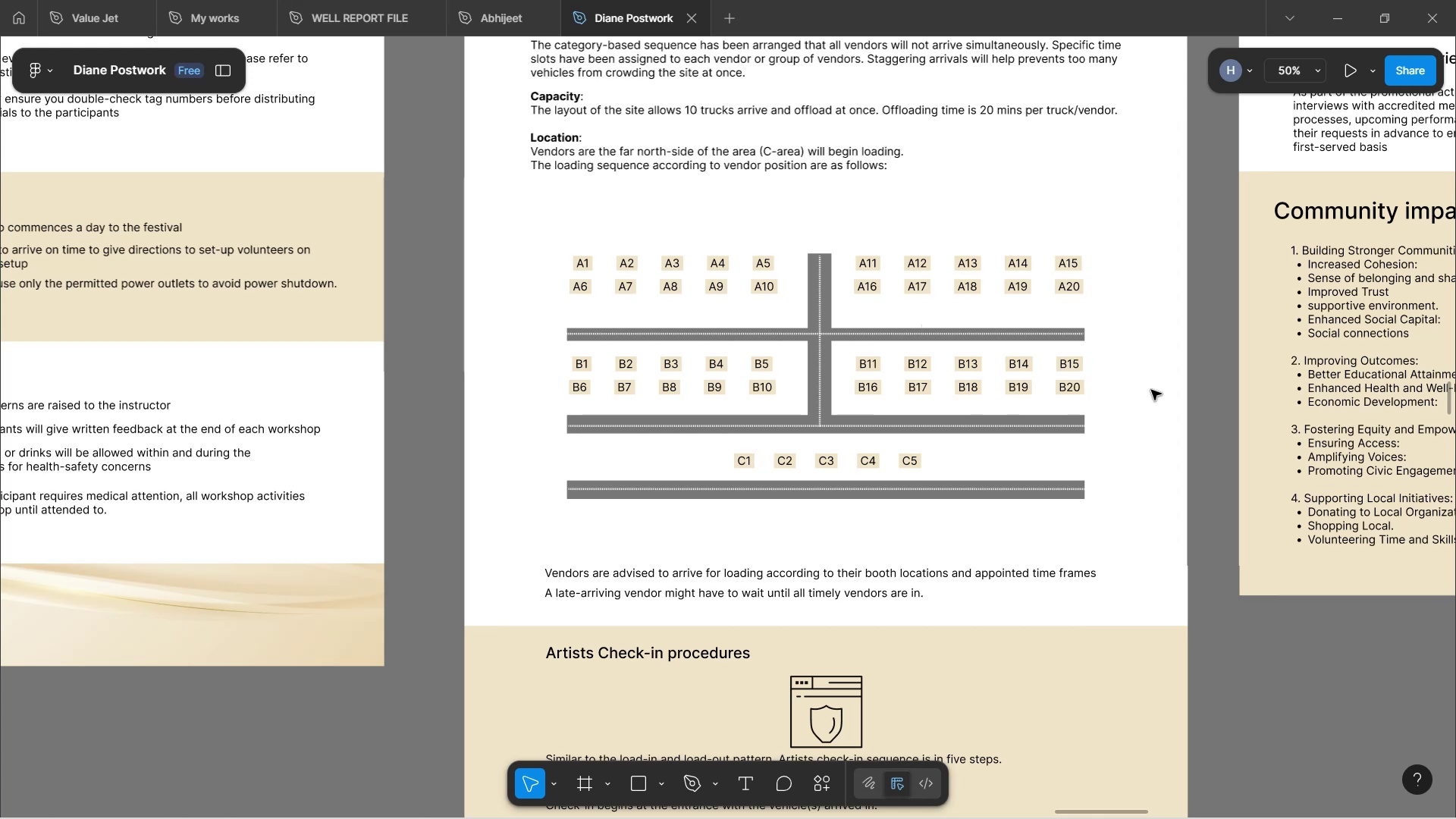 
wait(11.34)
 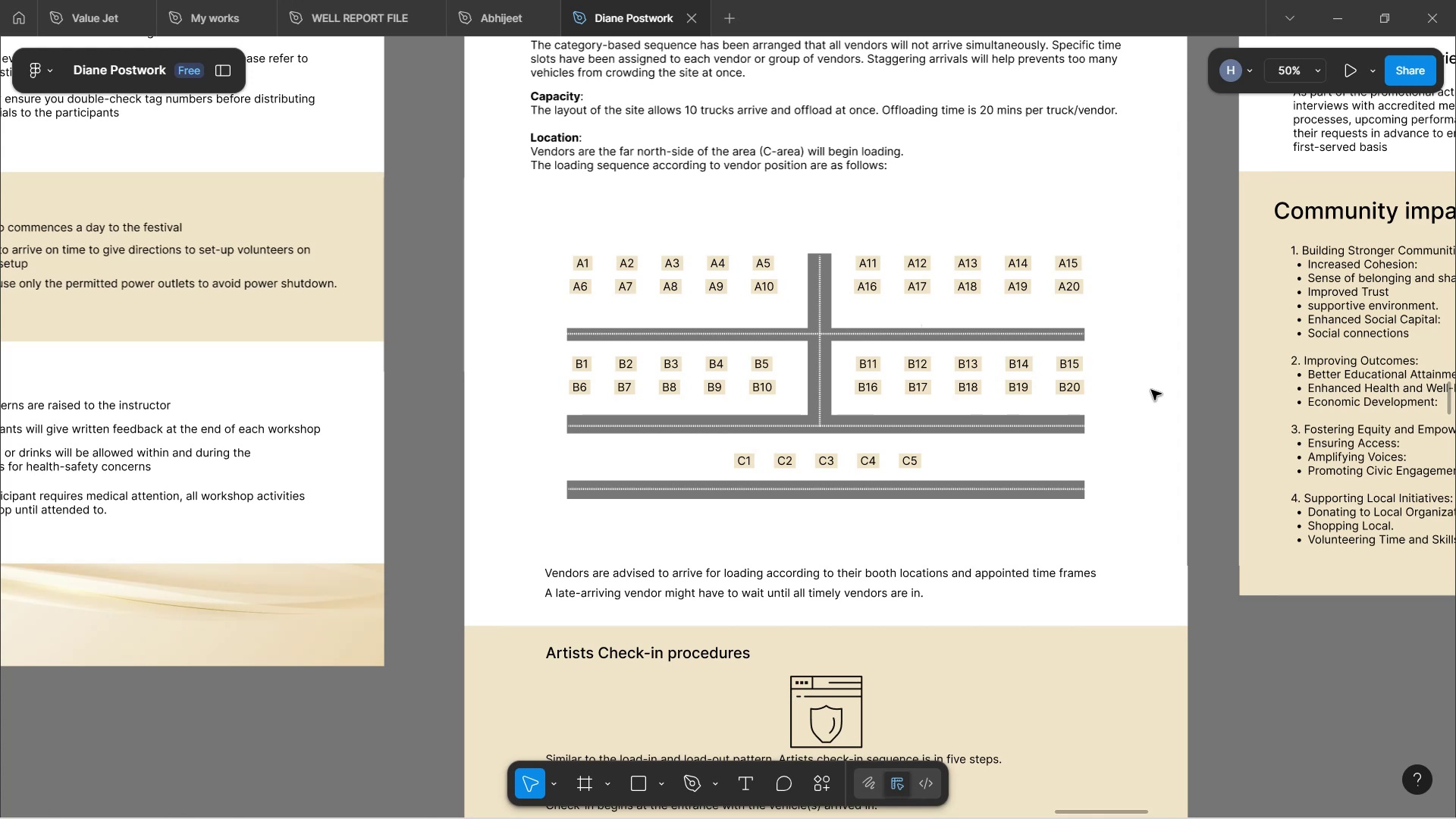 
scroll: coordinate [1147, 408], scroll_direction: up, amount: 1.0
 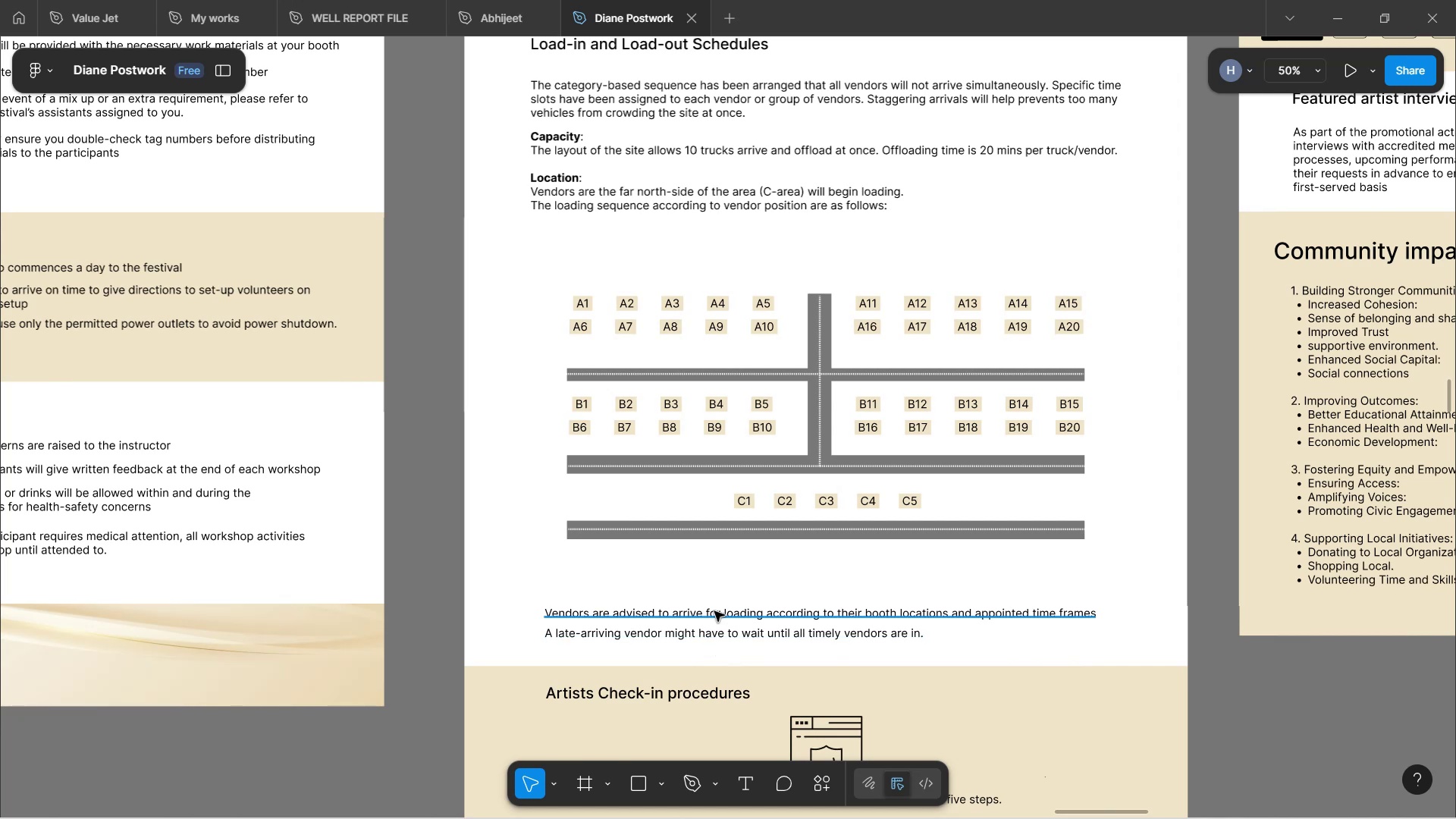 
left_click([715, 609])
 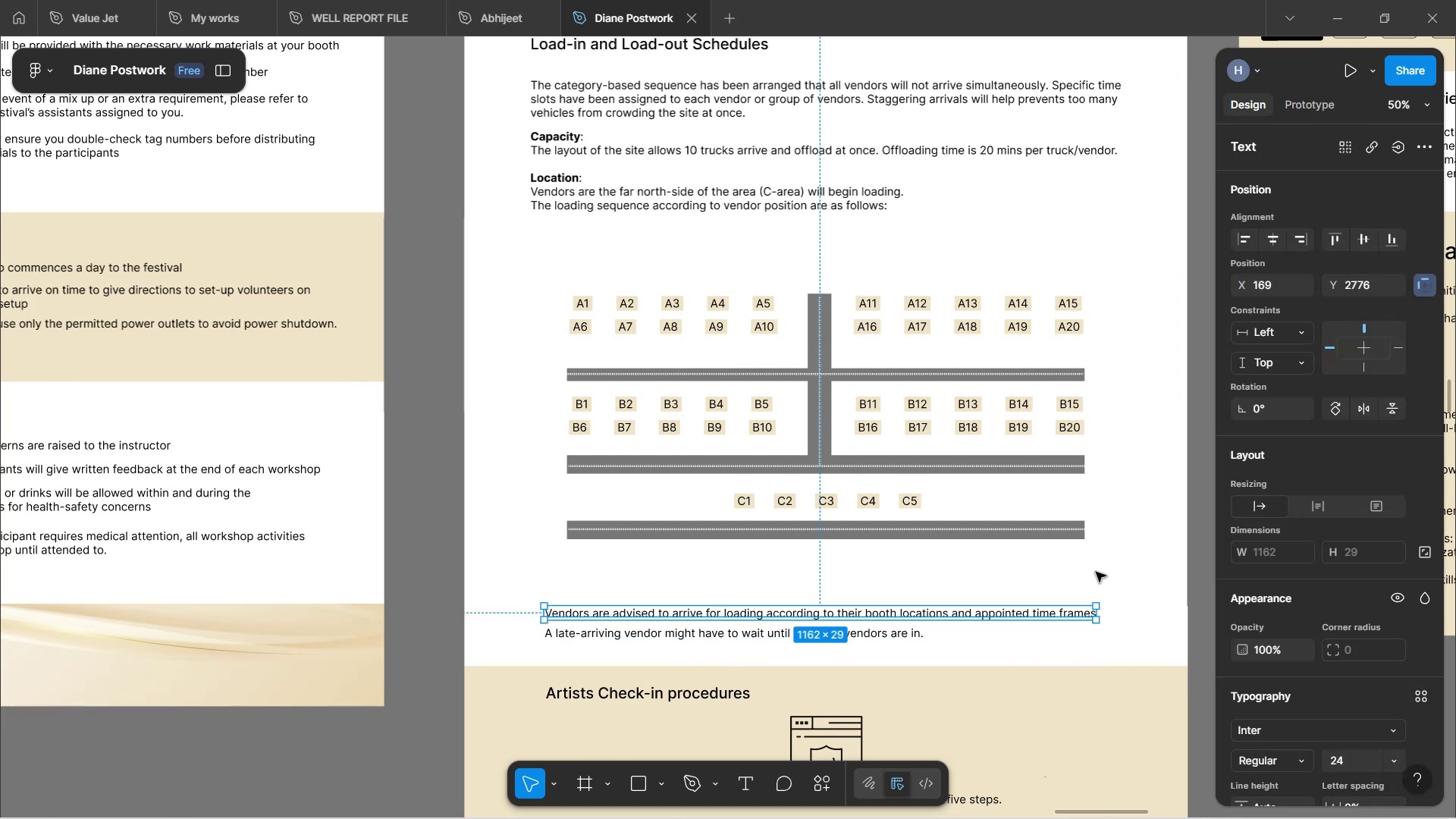 
left_click([1098, 579])
 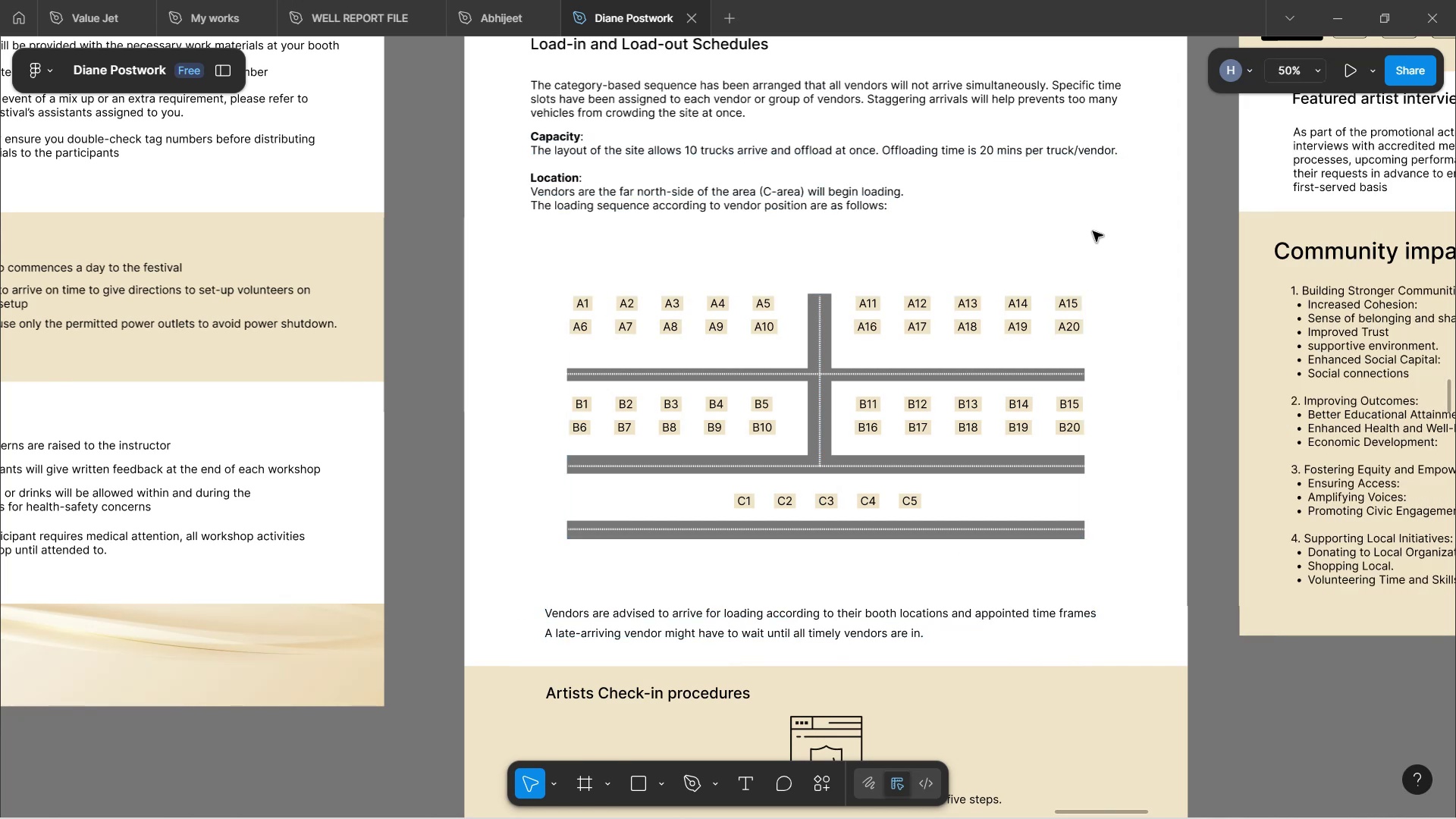 
wait(5.57)
 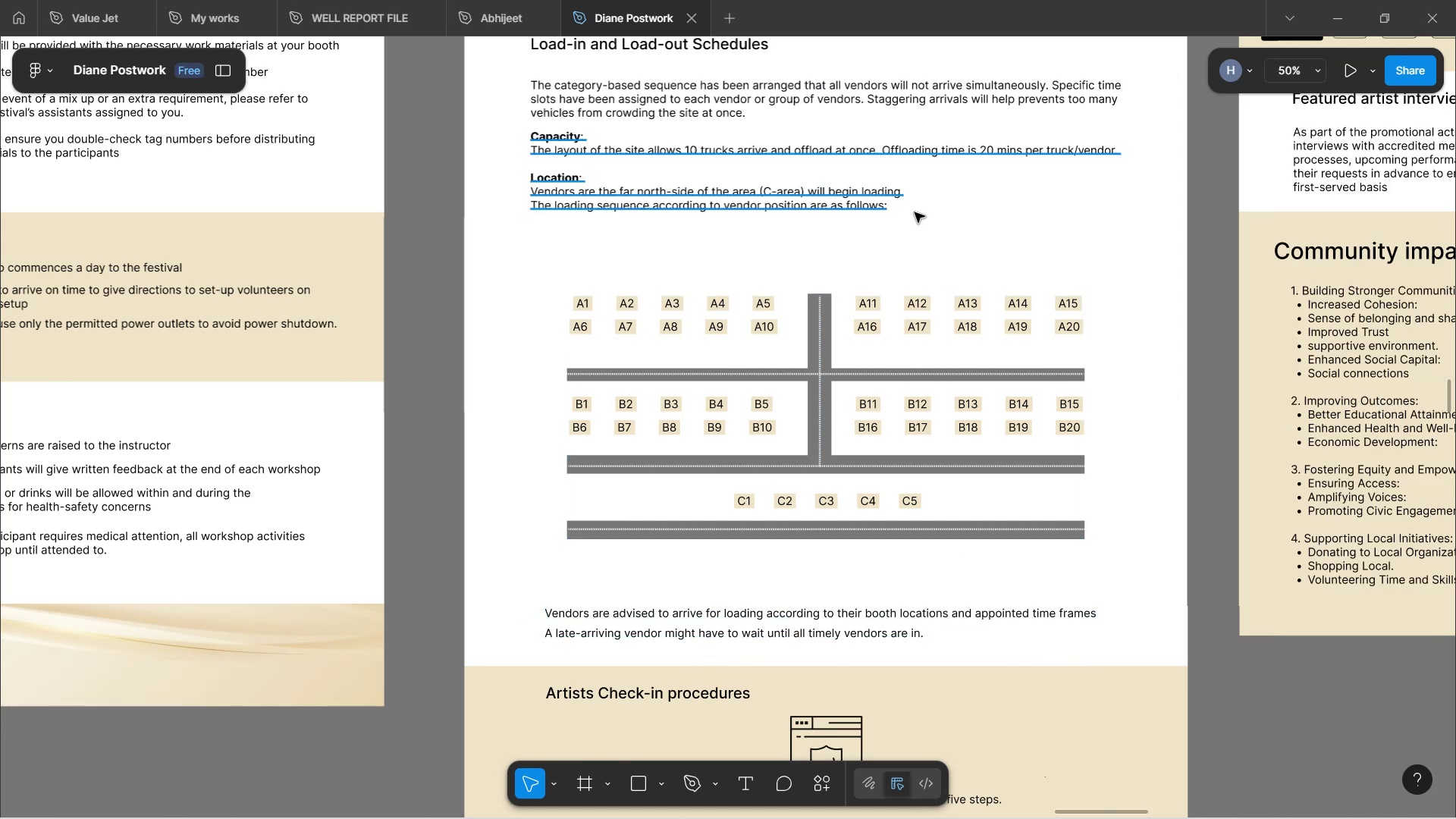 
mouse_move([1432, 815])
 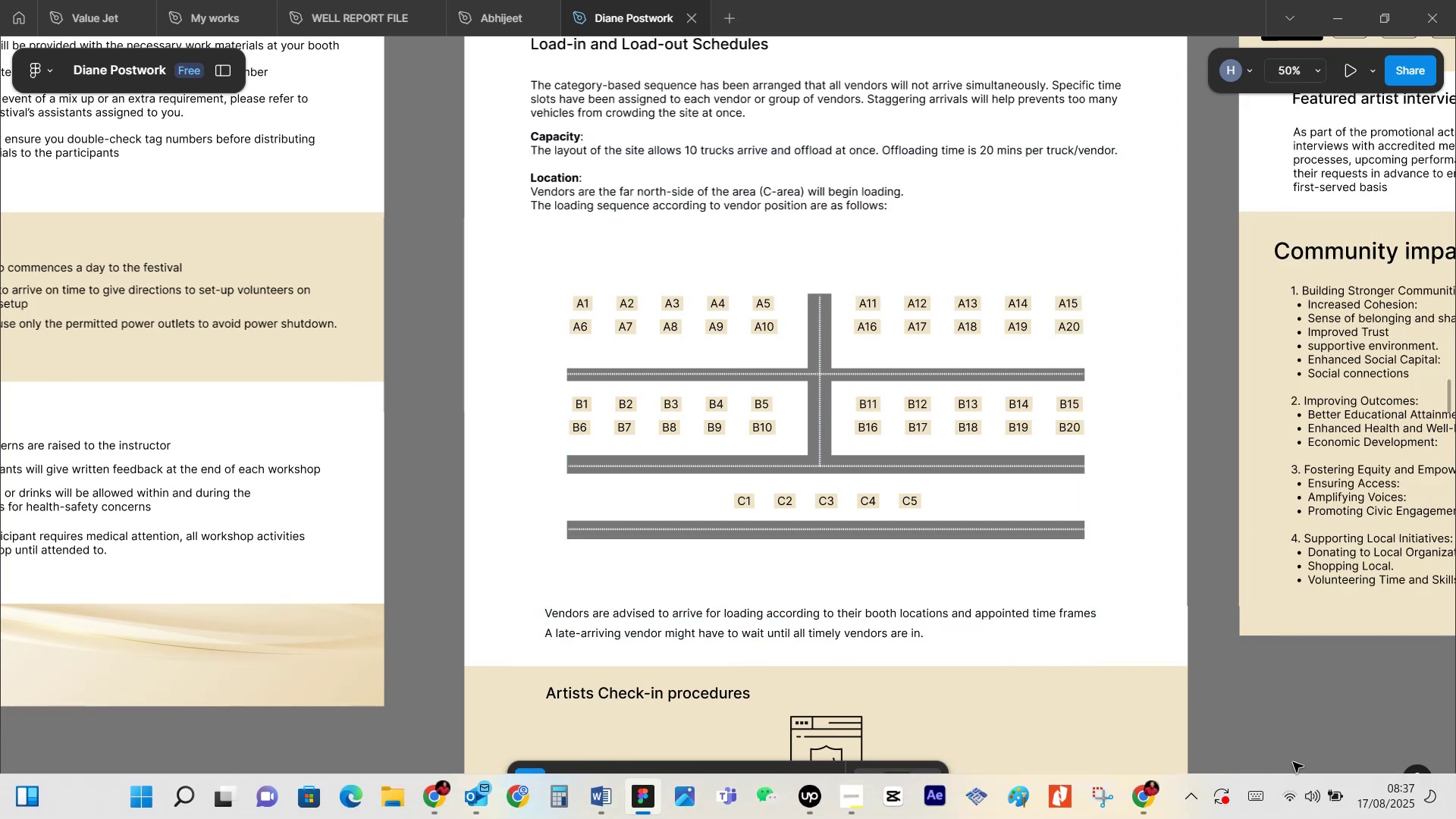 
mouse_move([1335, 795])
 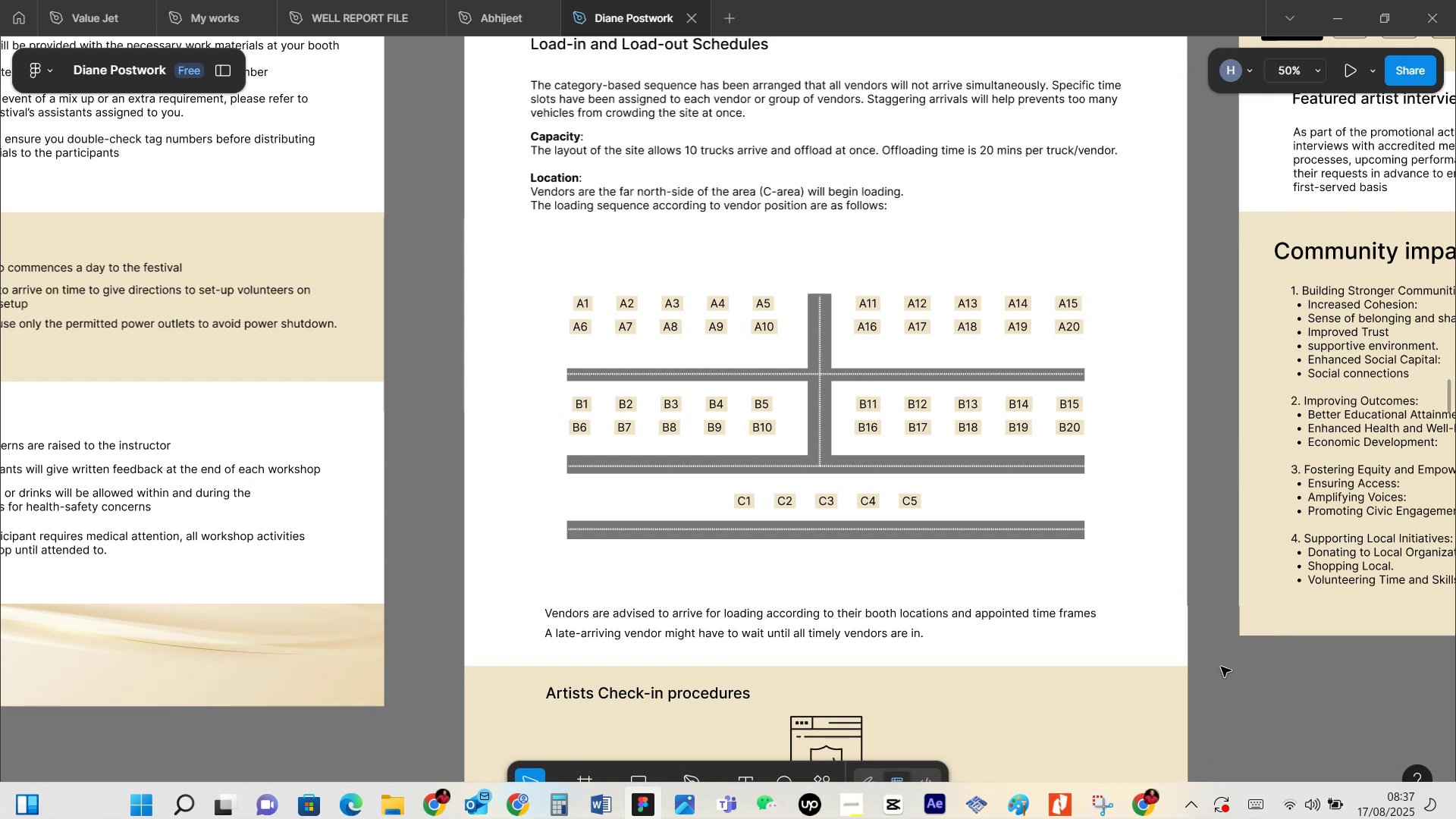 
left_click([1221, 667])
 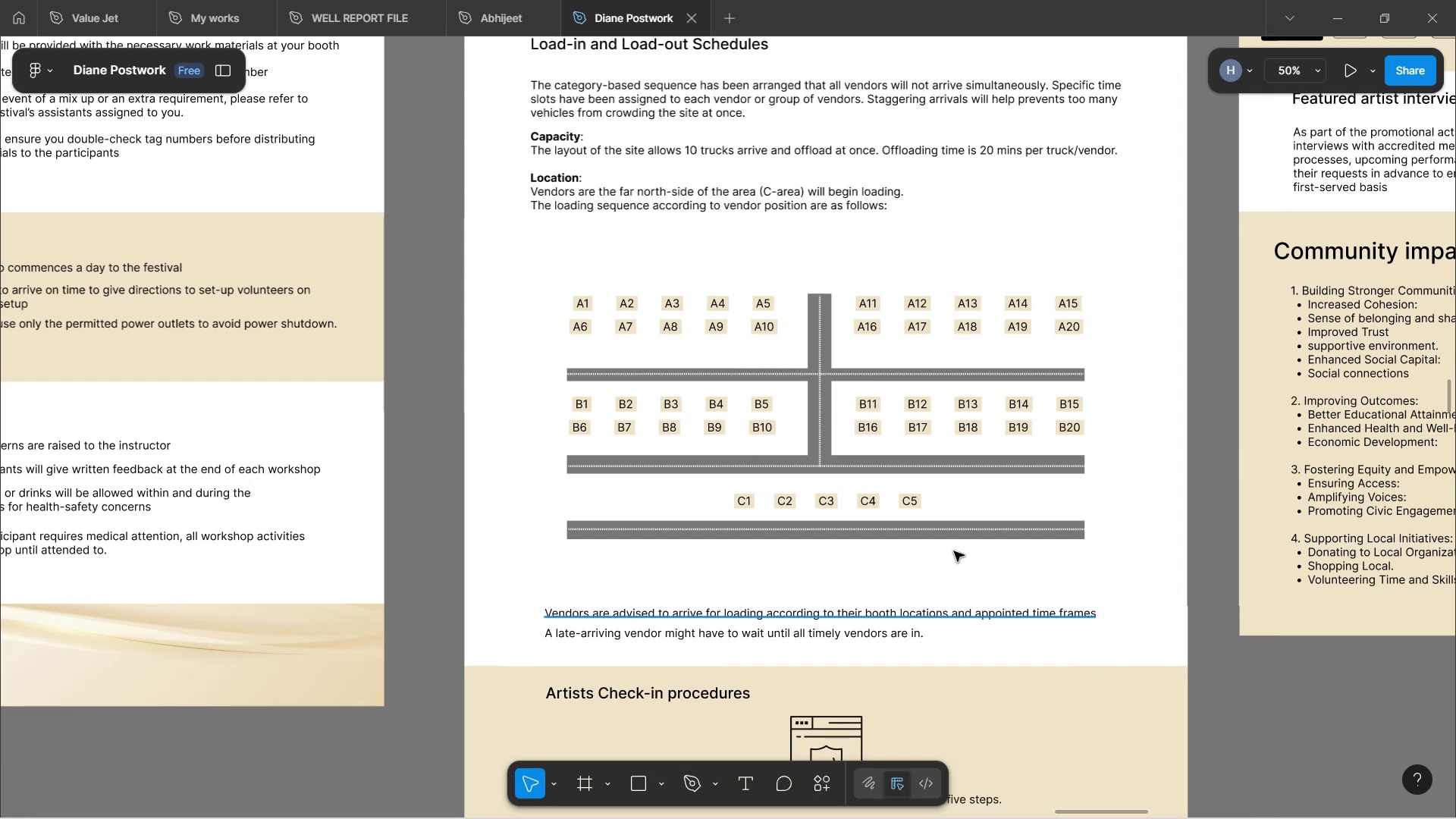 
scroll: coordinate [944, 499], scroll_direction: down, amount: 8.0
 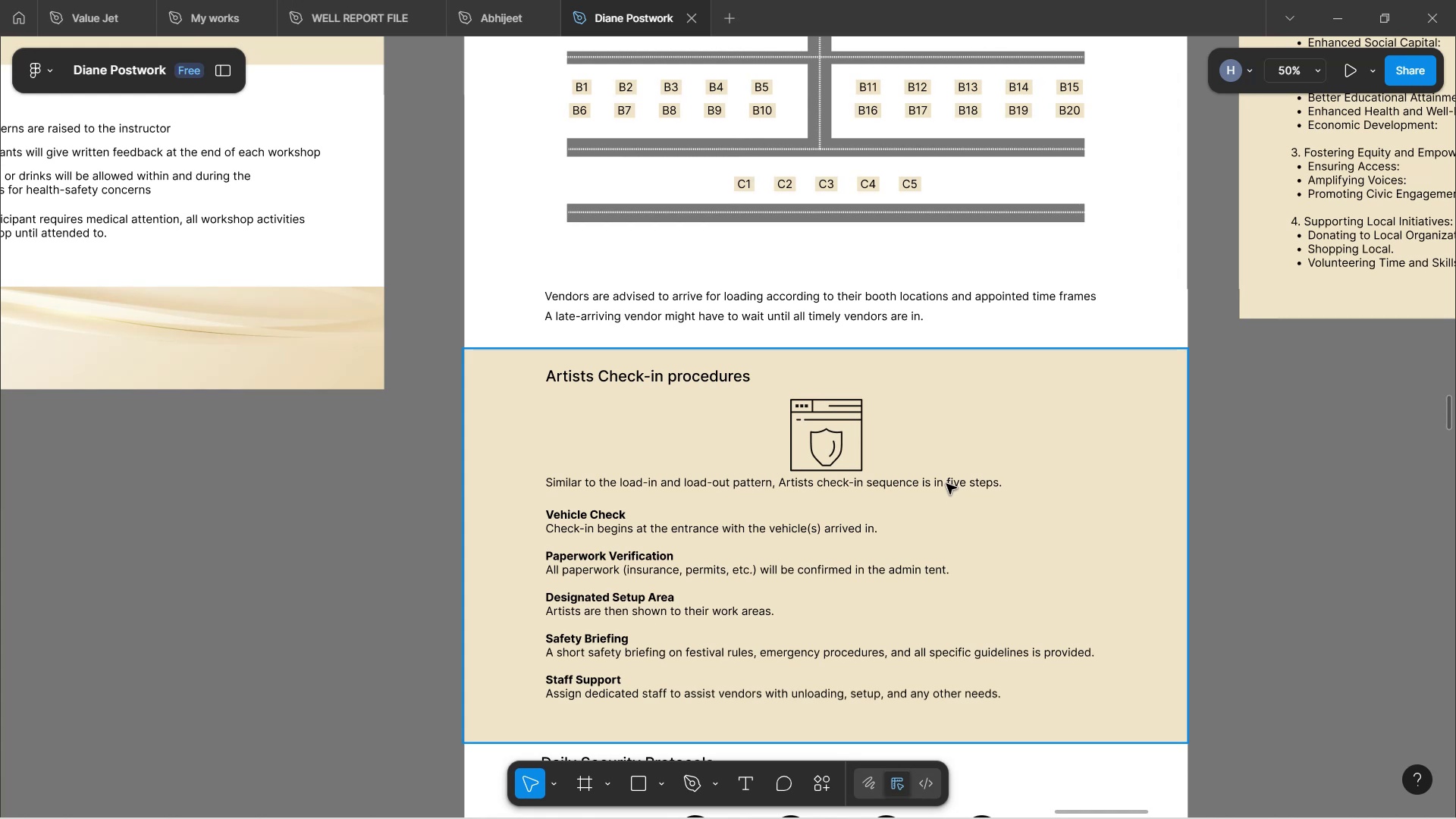 
wait(20.57)
 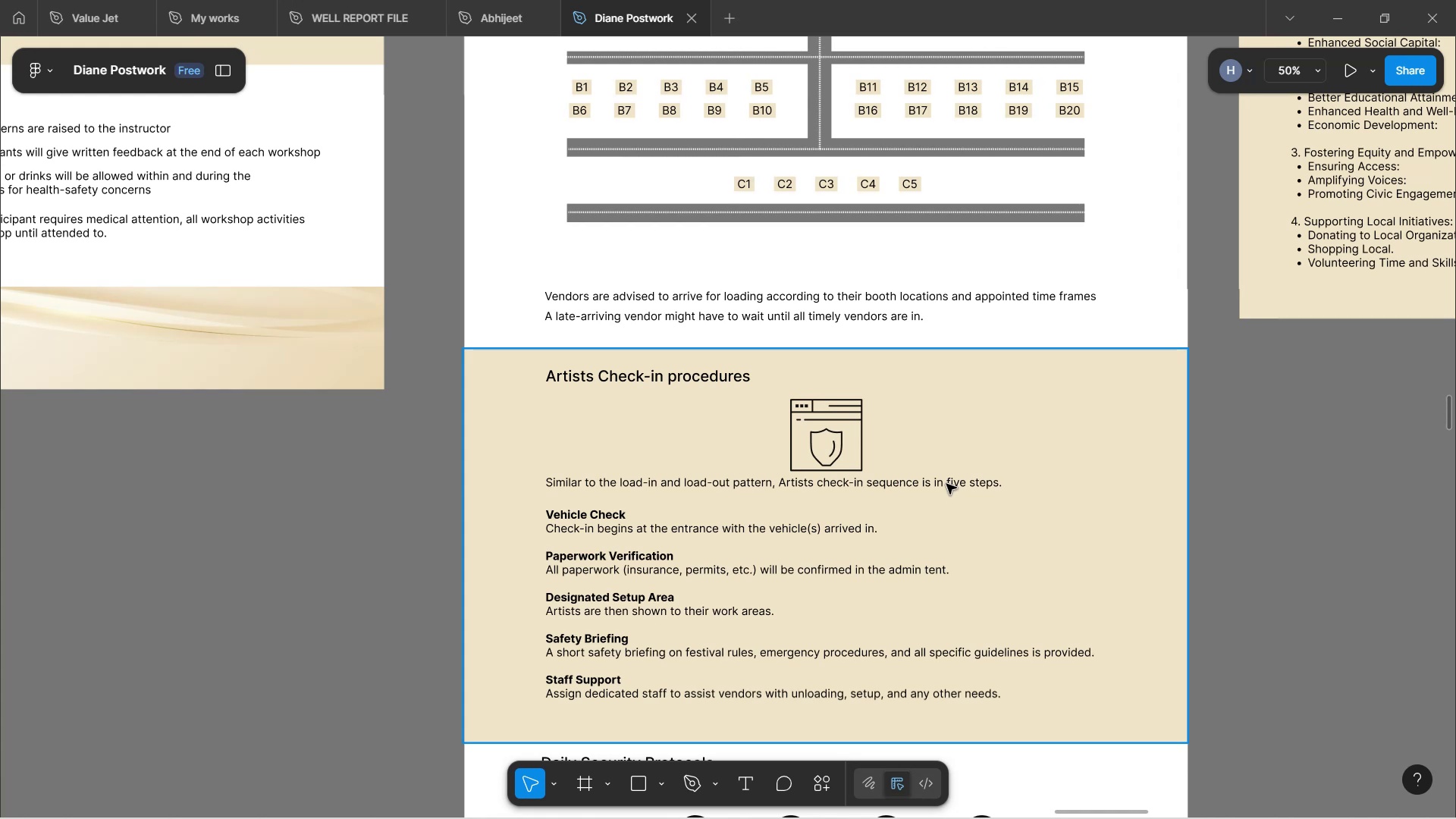 
double_click([834, 422])
 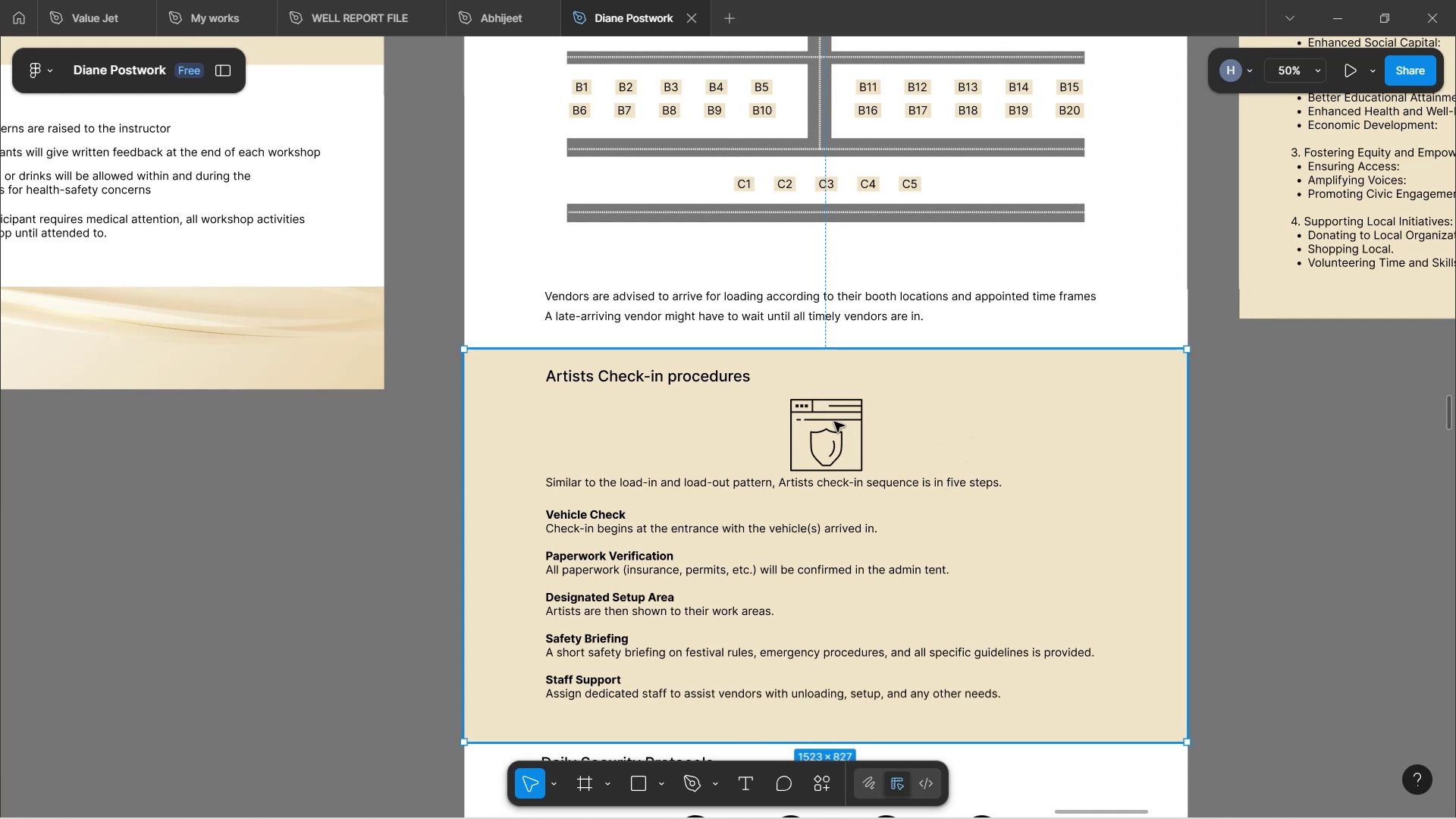 
triple_click([834, 422])
 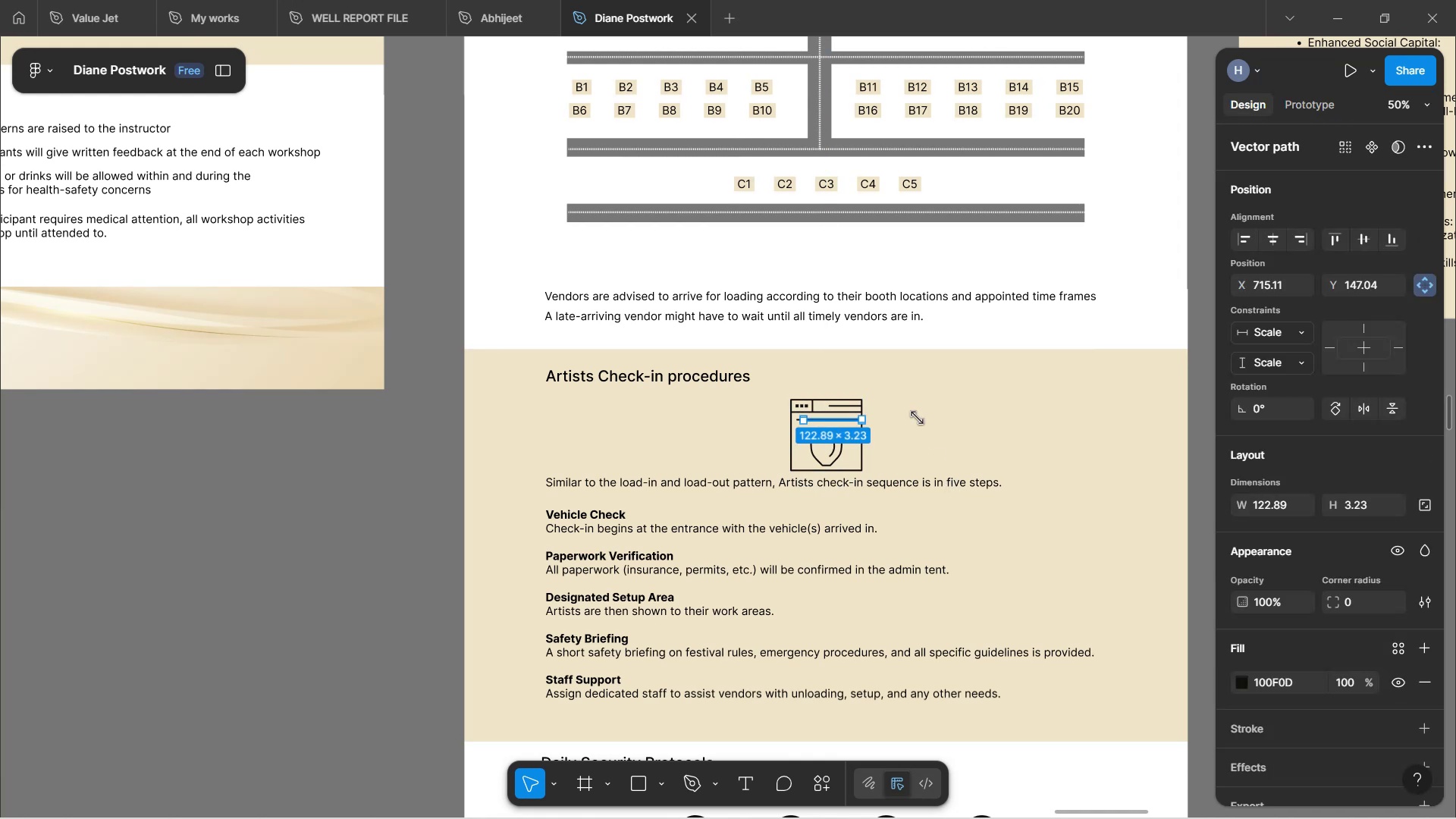 
left_click([934, 418])
 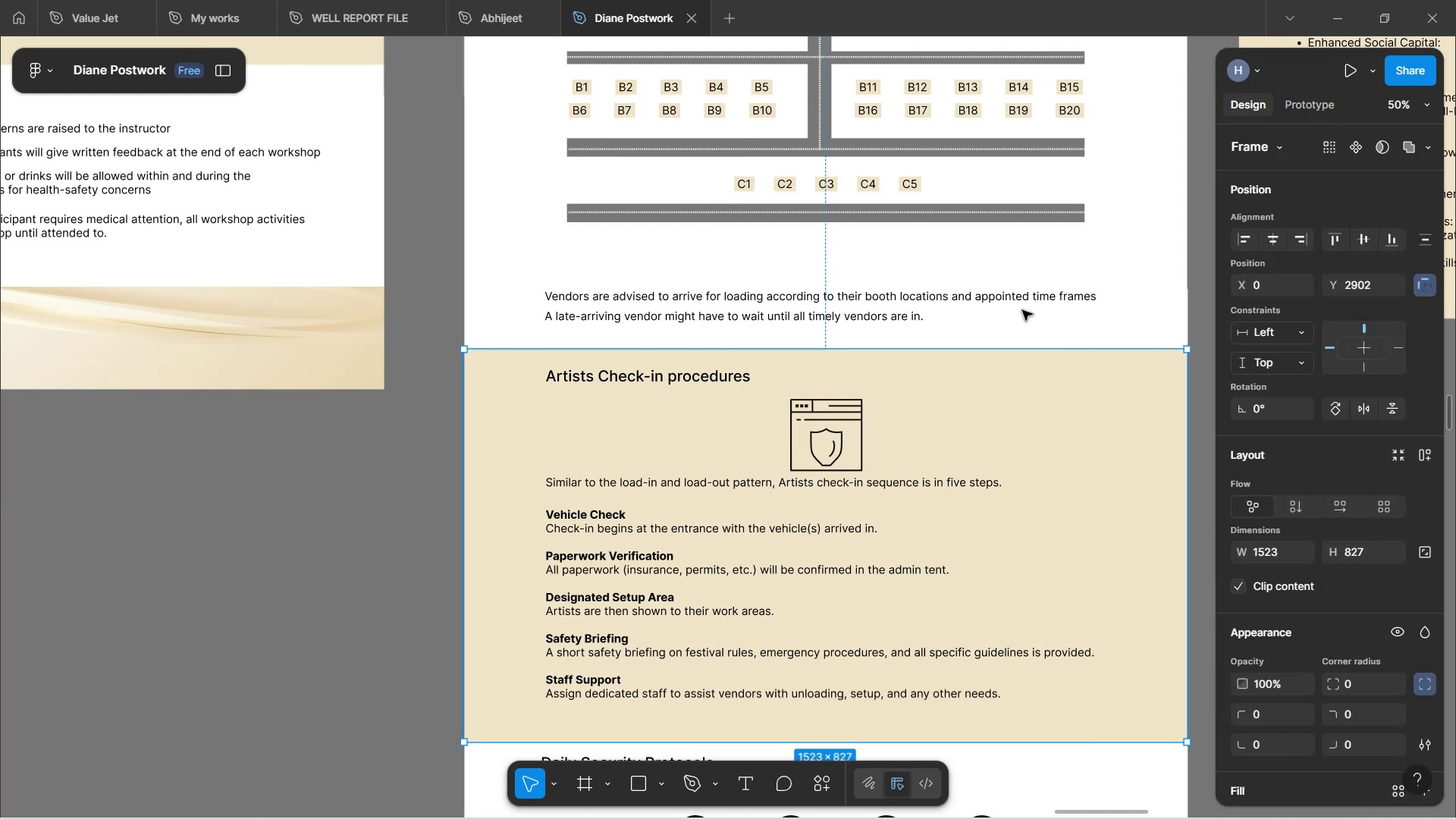 
left_click([1022, 310])
 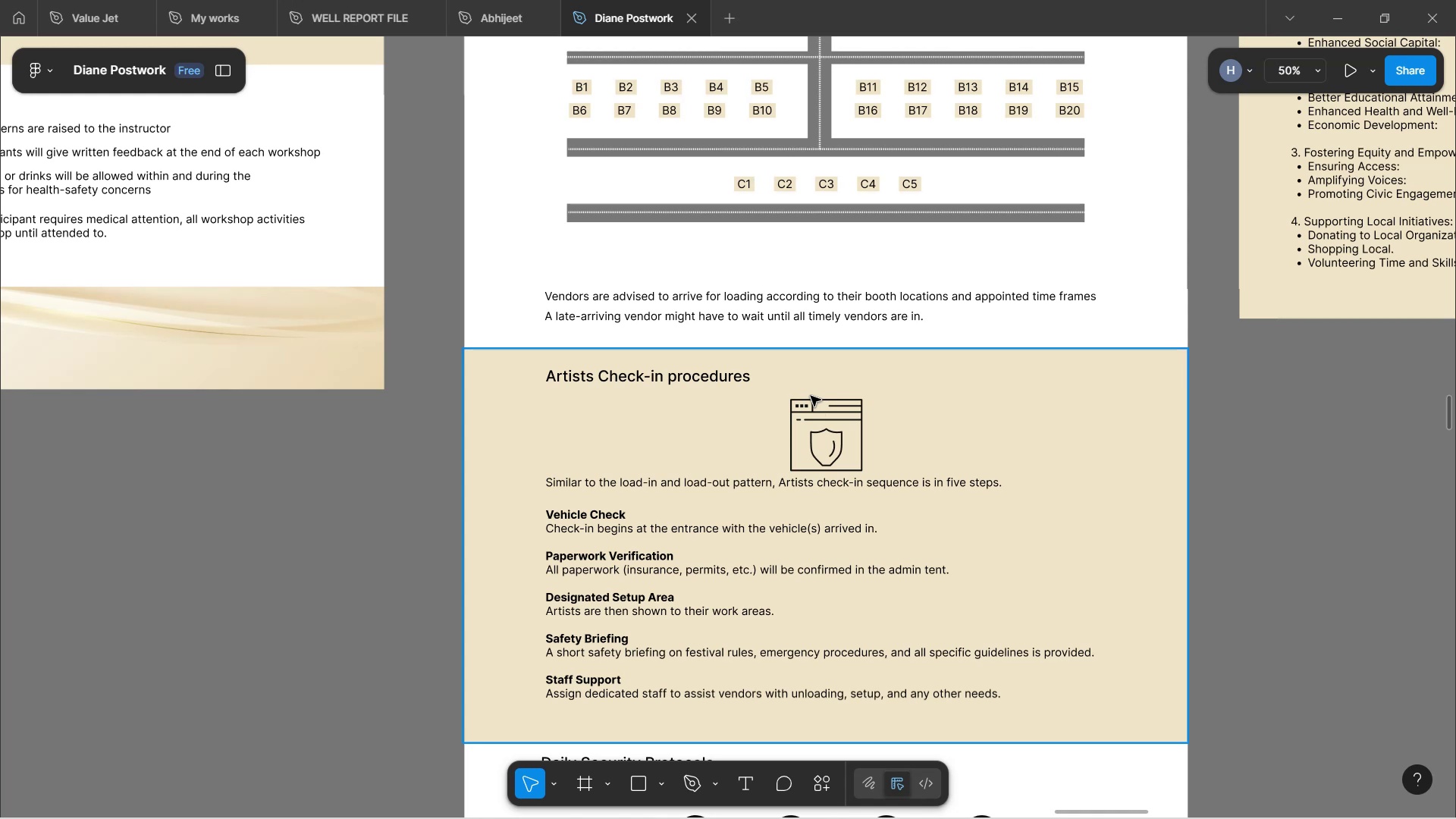 
wait(5.62)
 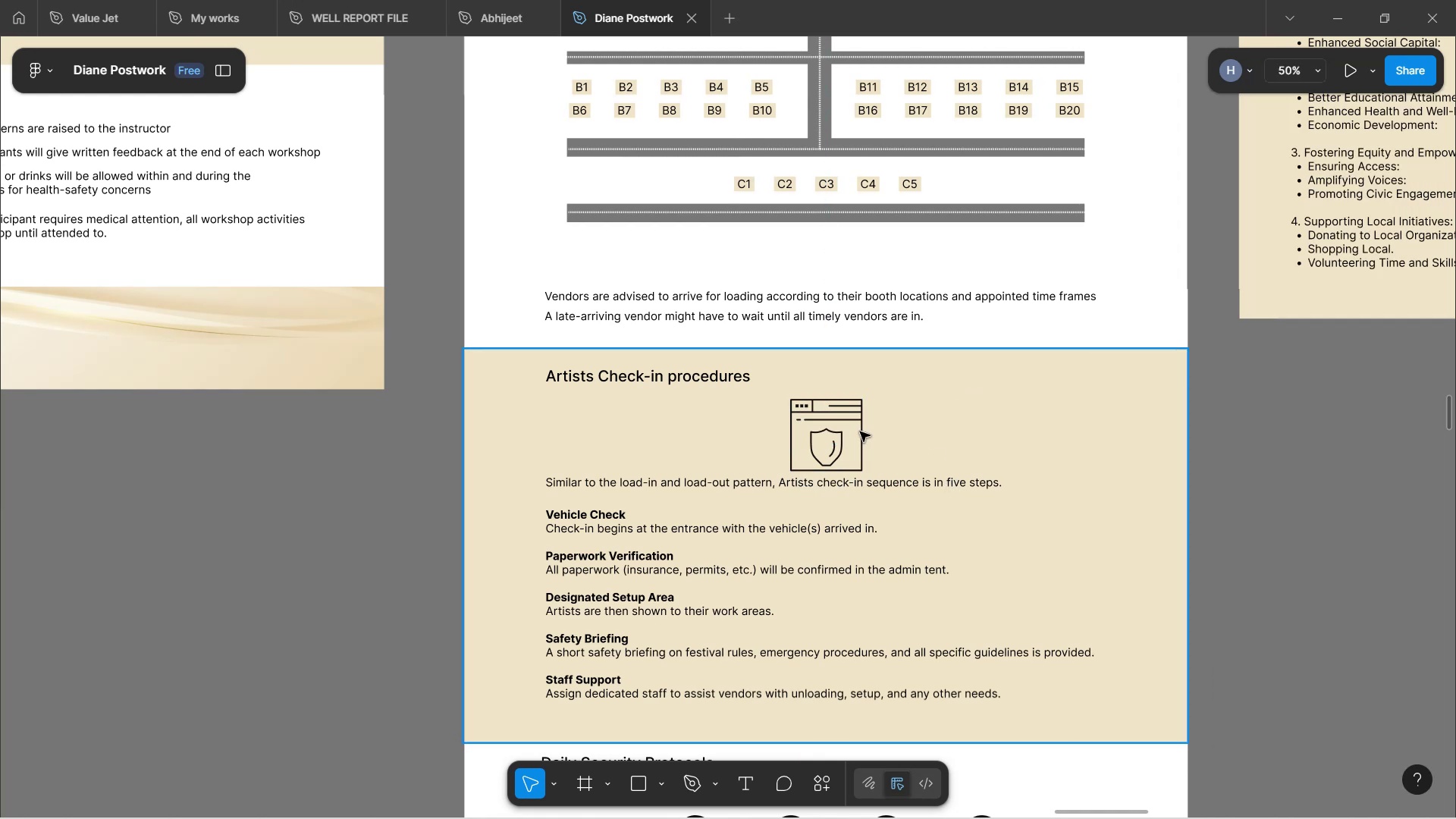 
double_click([815, 403])
 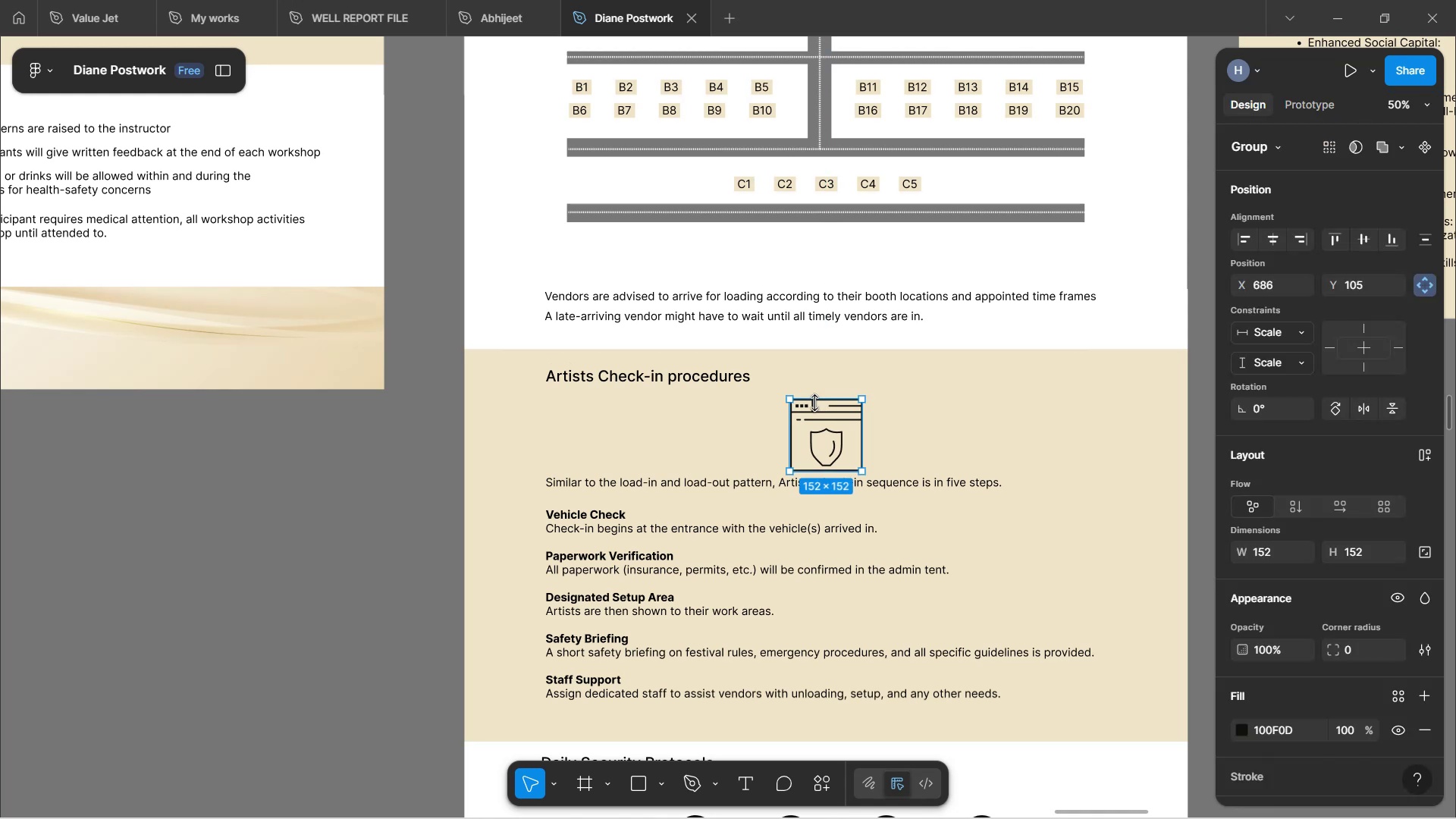 
key(ArrowUp)
 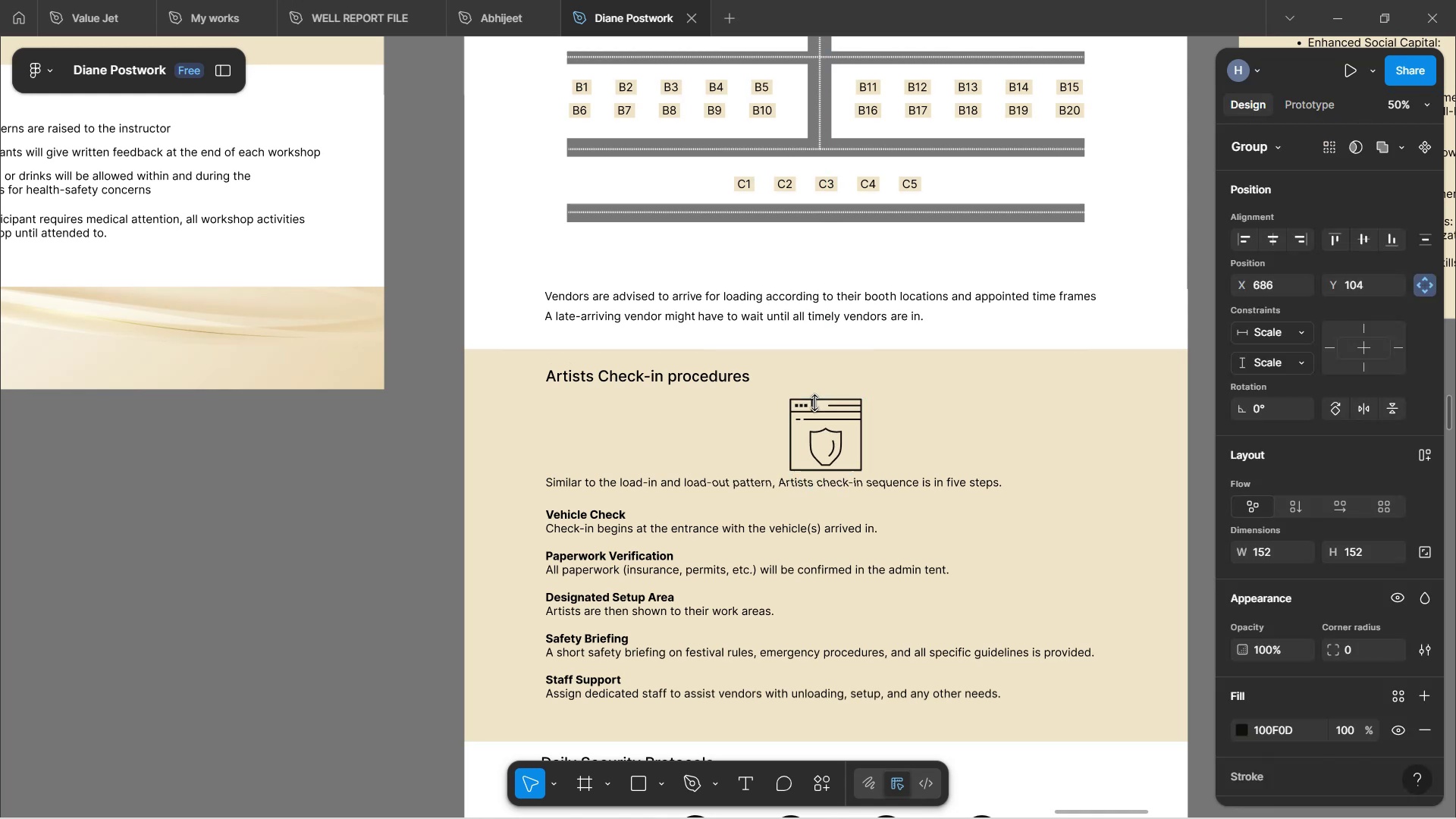 
key(ArrowUp)
 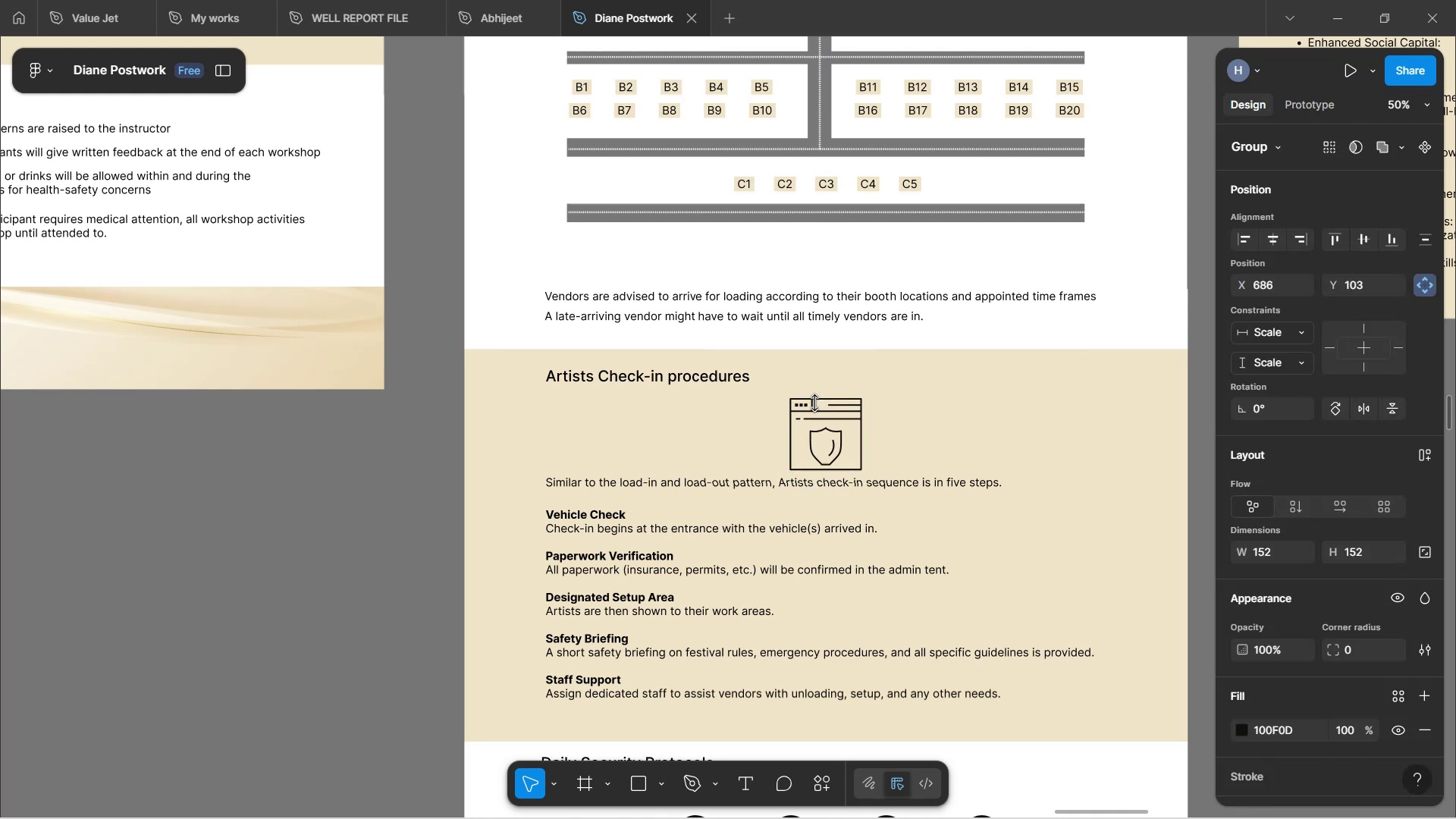 
key(ArrowUp)
 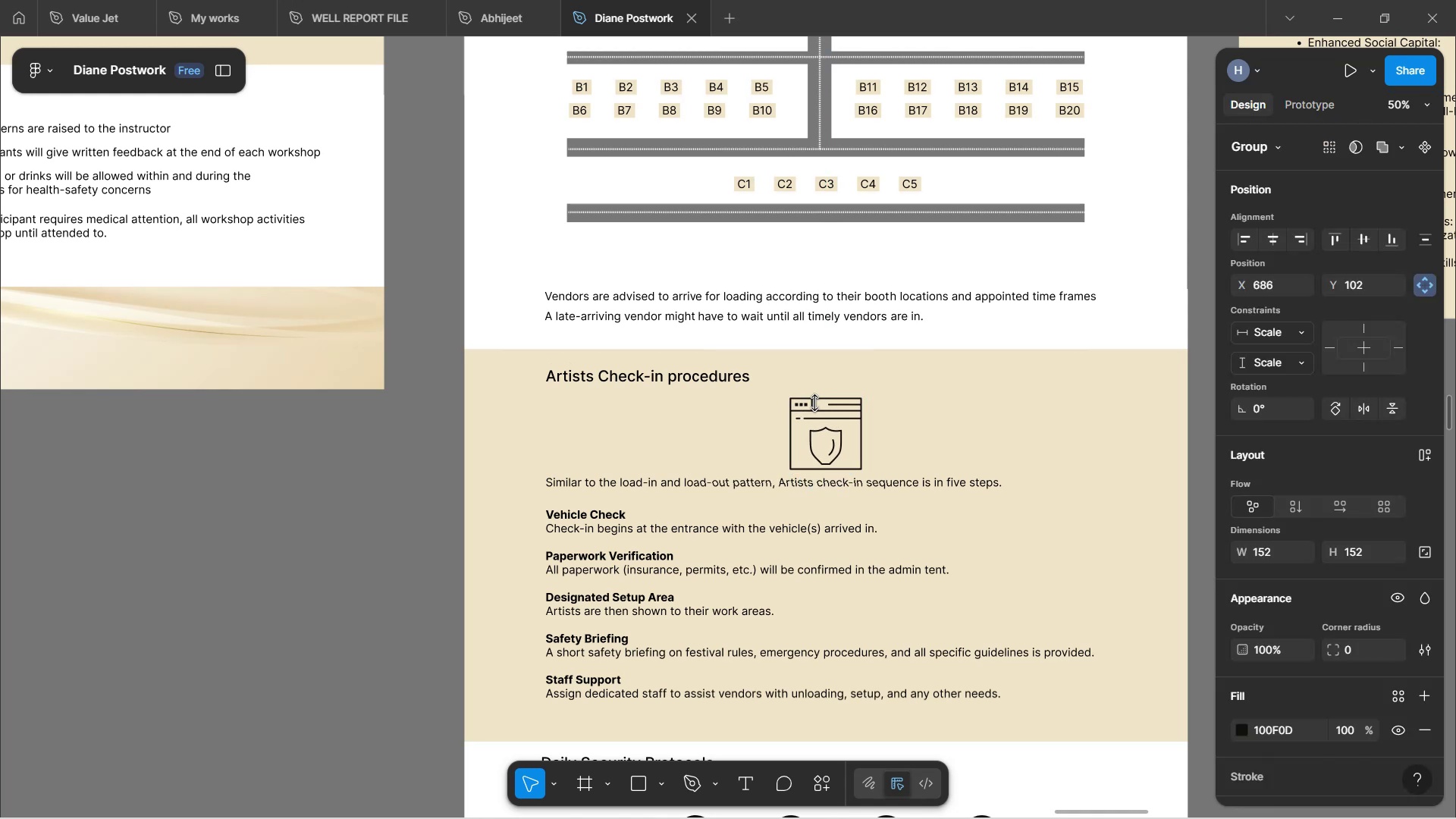 
key(ArrowUp)
 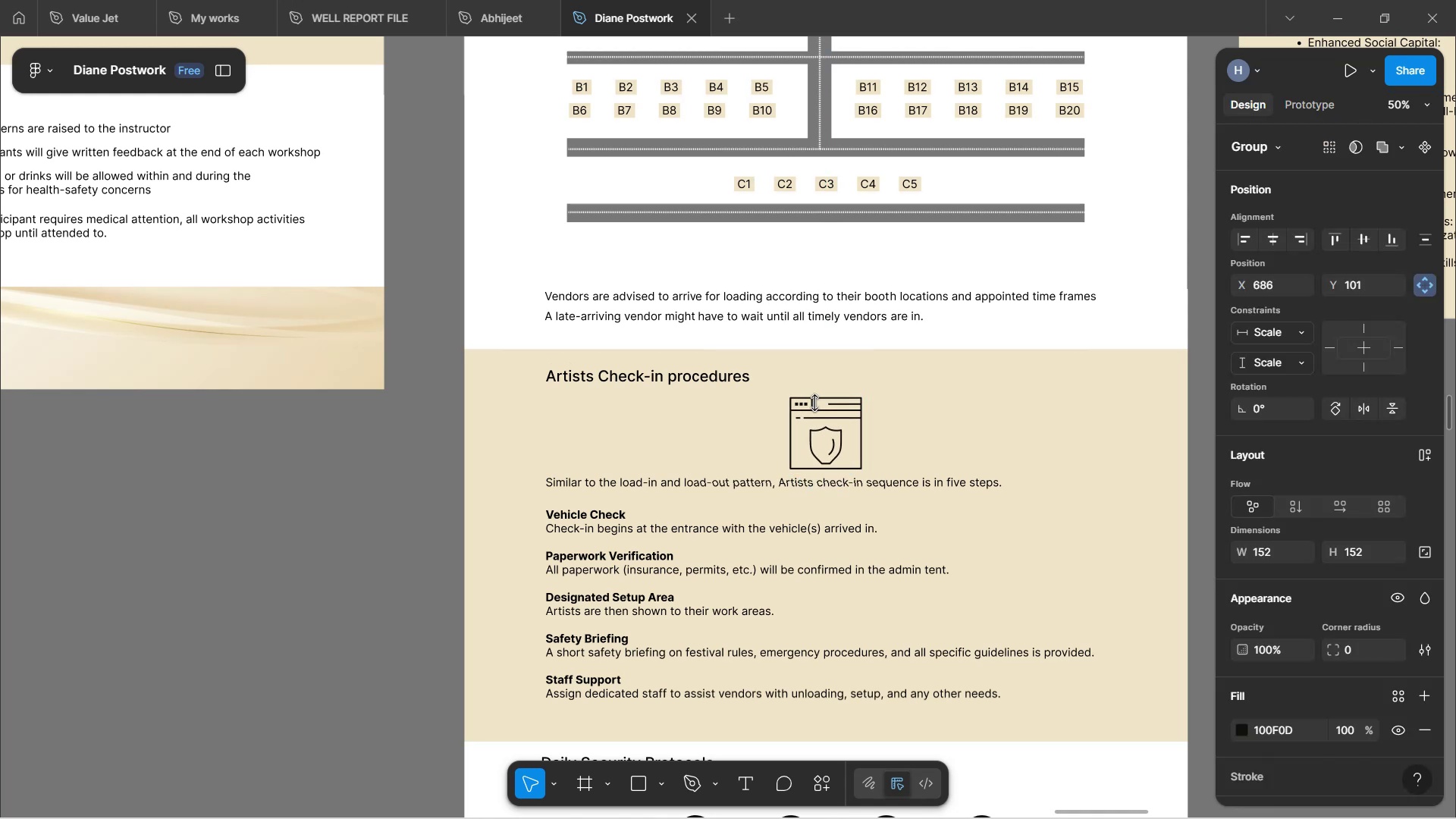 
key(ArrowUp)
 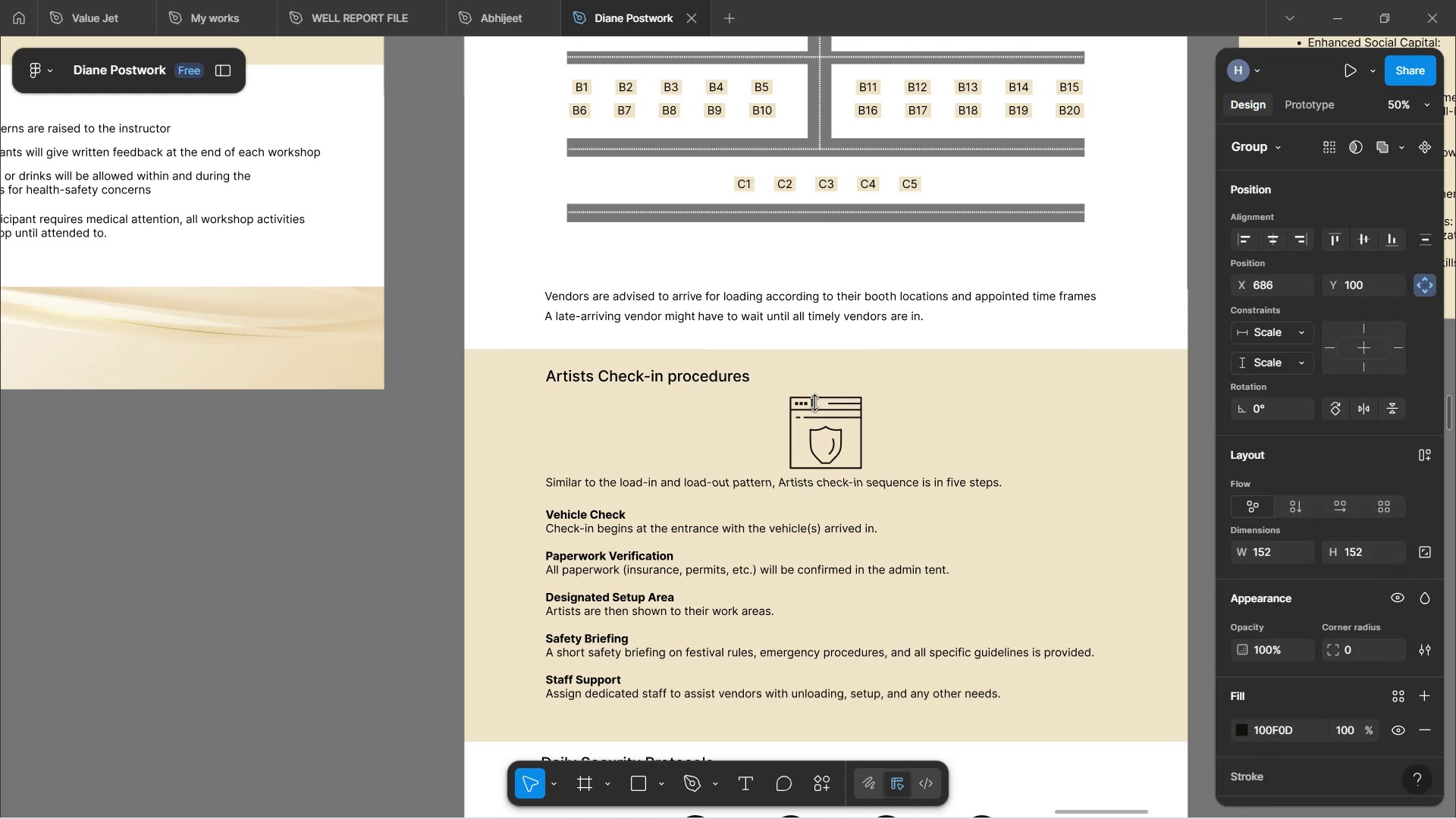 
key(ArrowUp)
 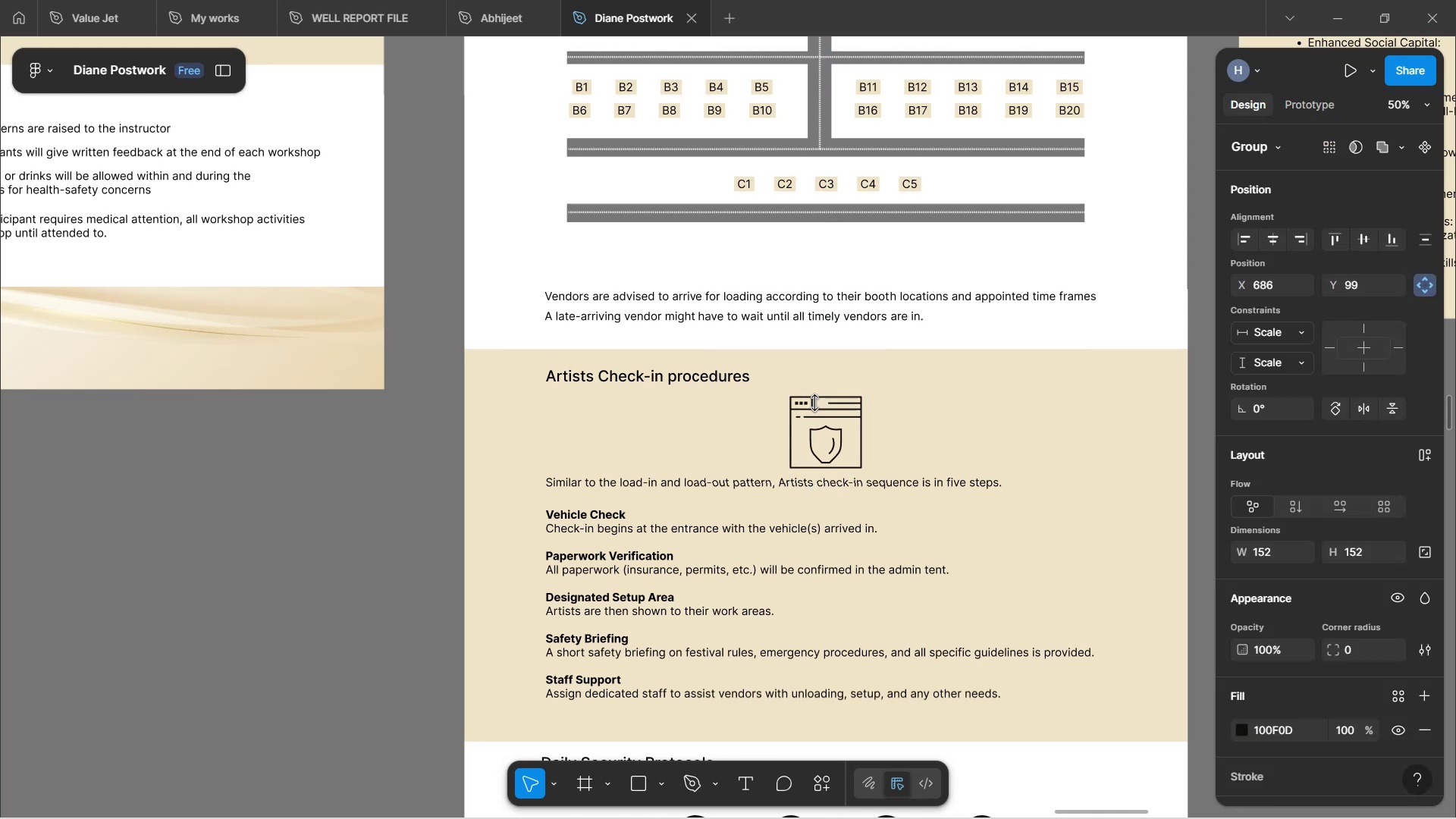 
key(ArrowUp)
 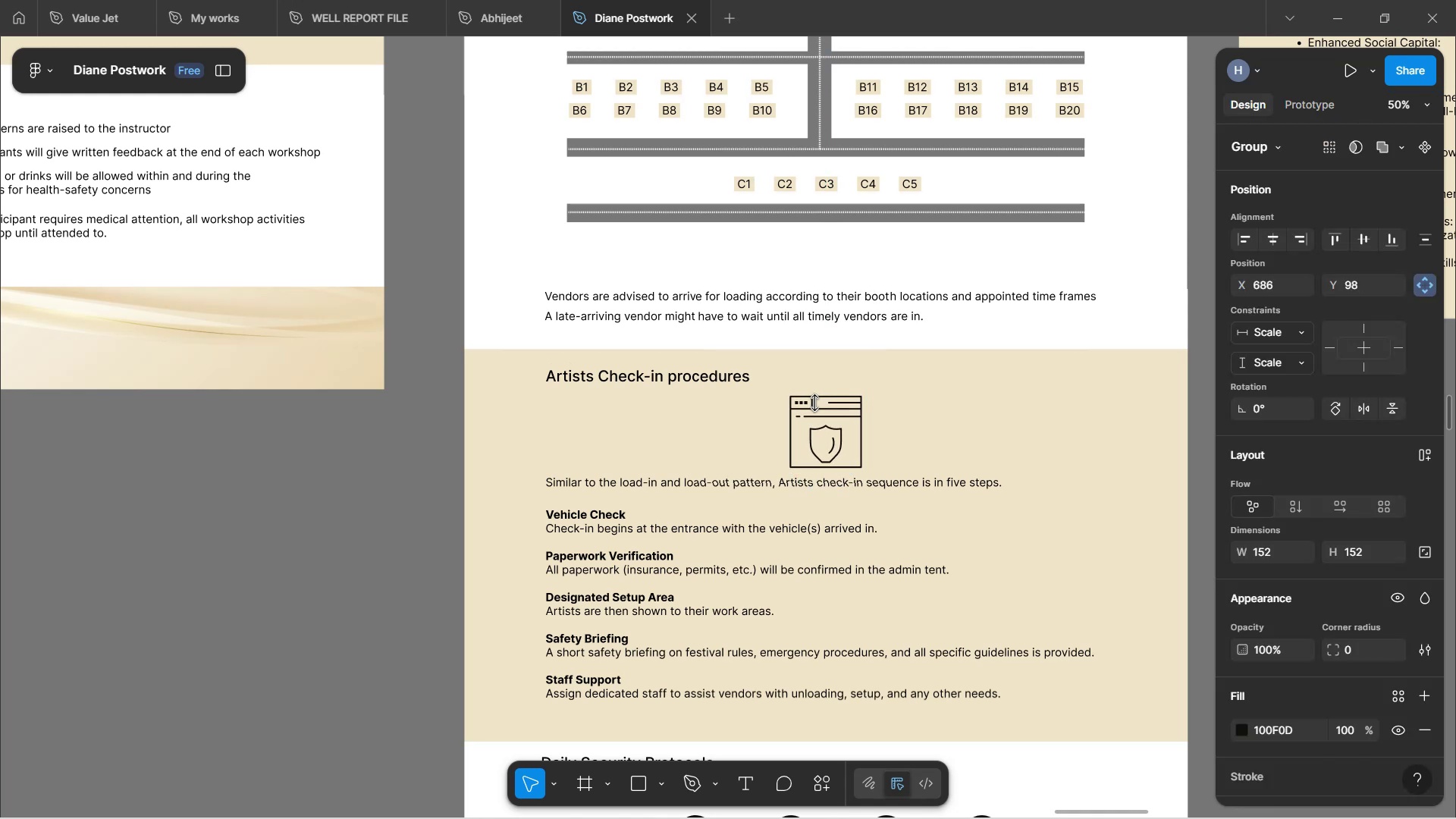 
key(ArrowUp)
 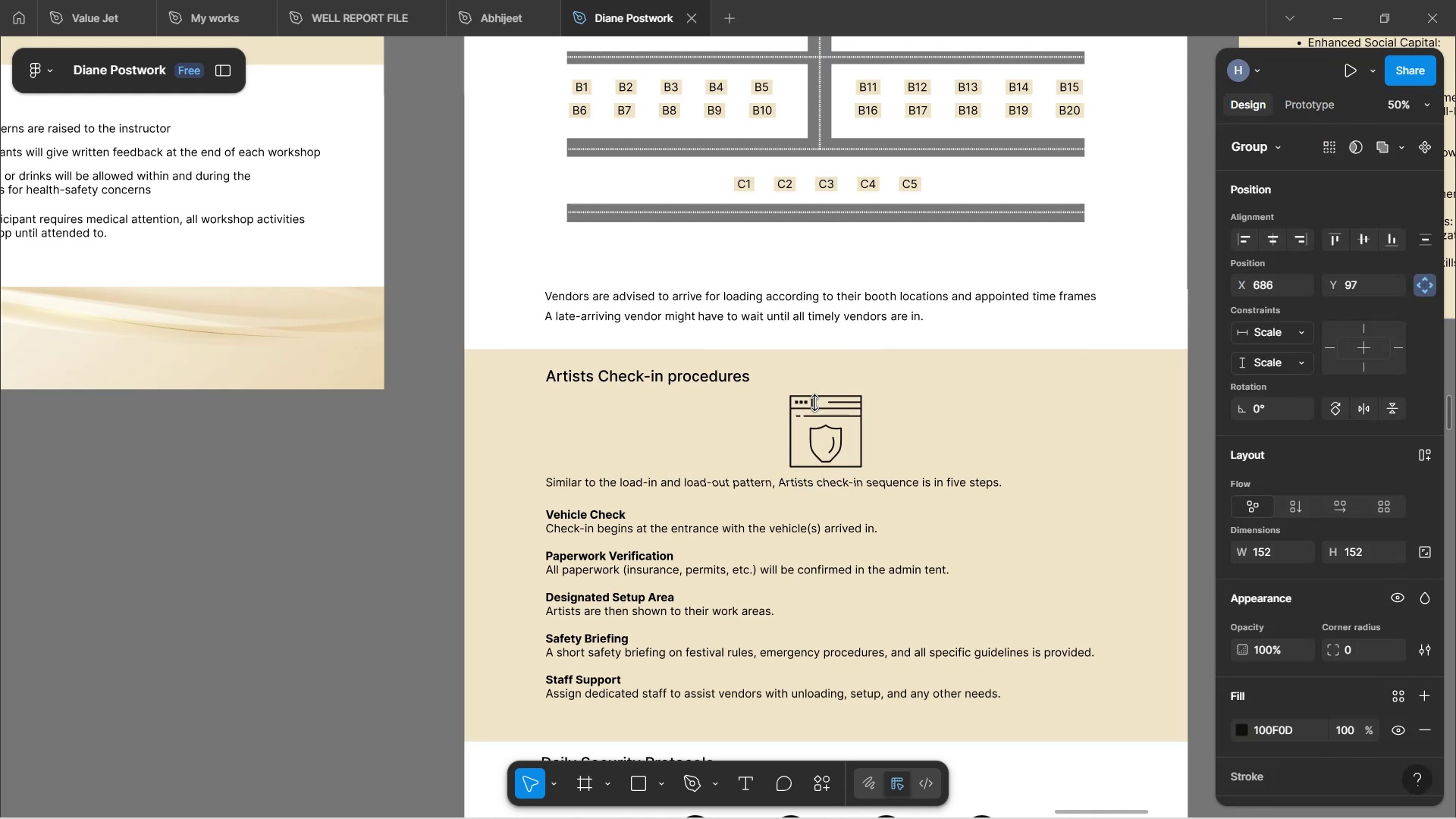 
key(ArrowUp)
 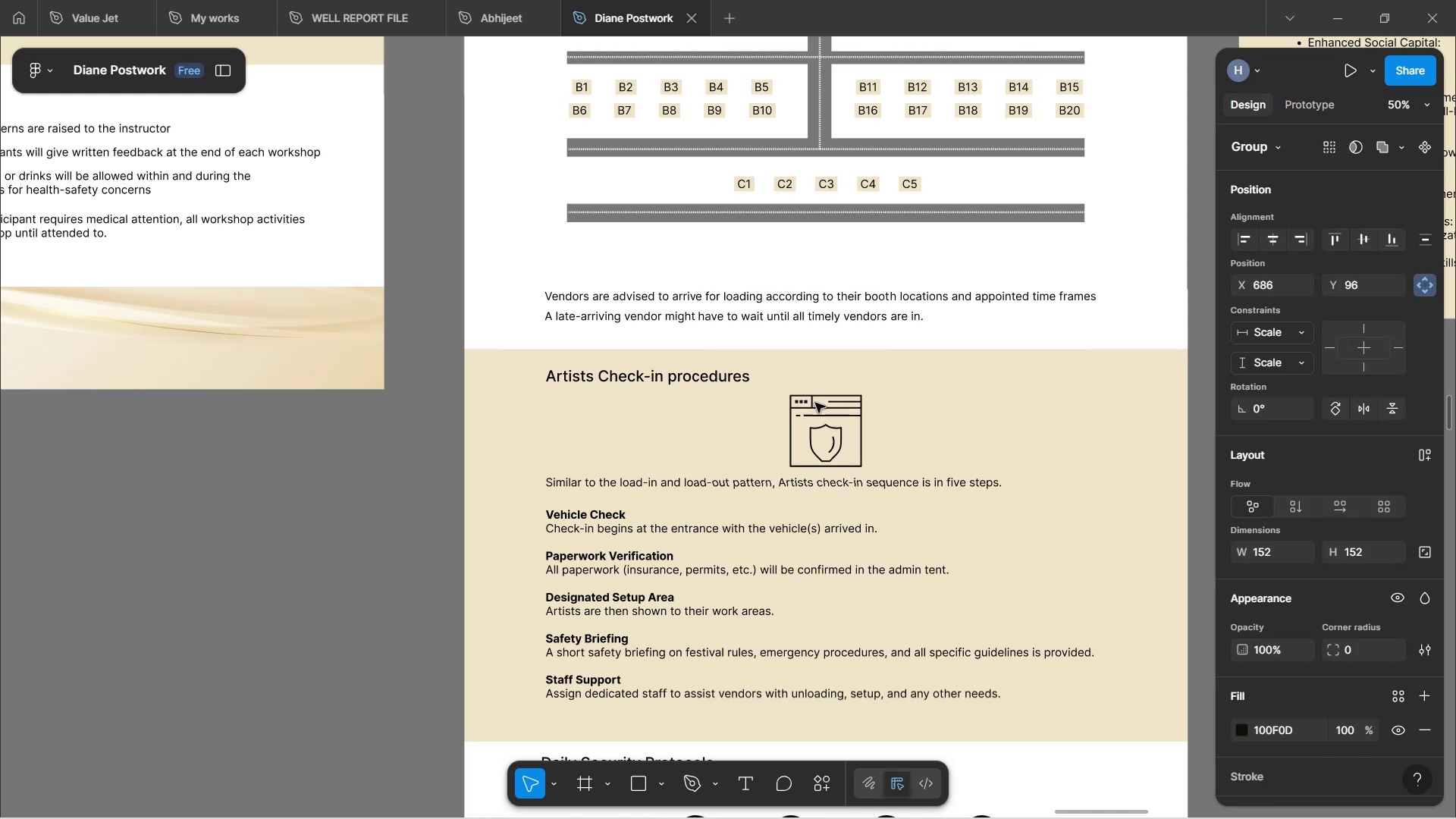 
key(ArrowUp)
 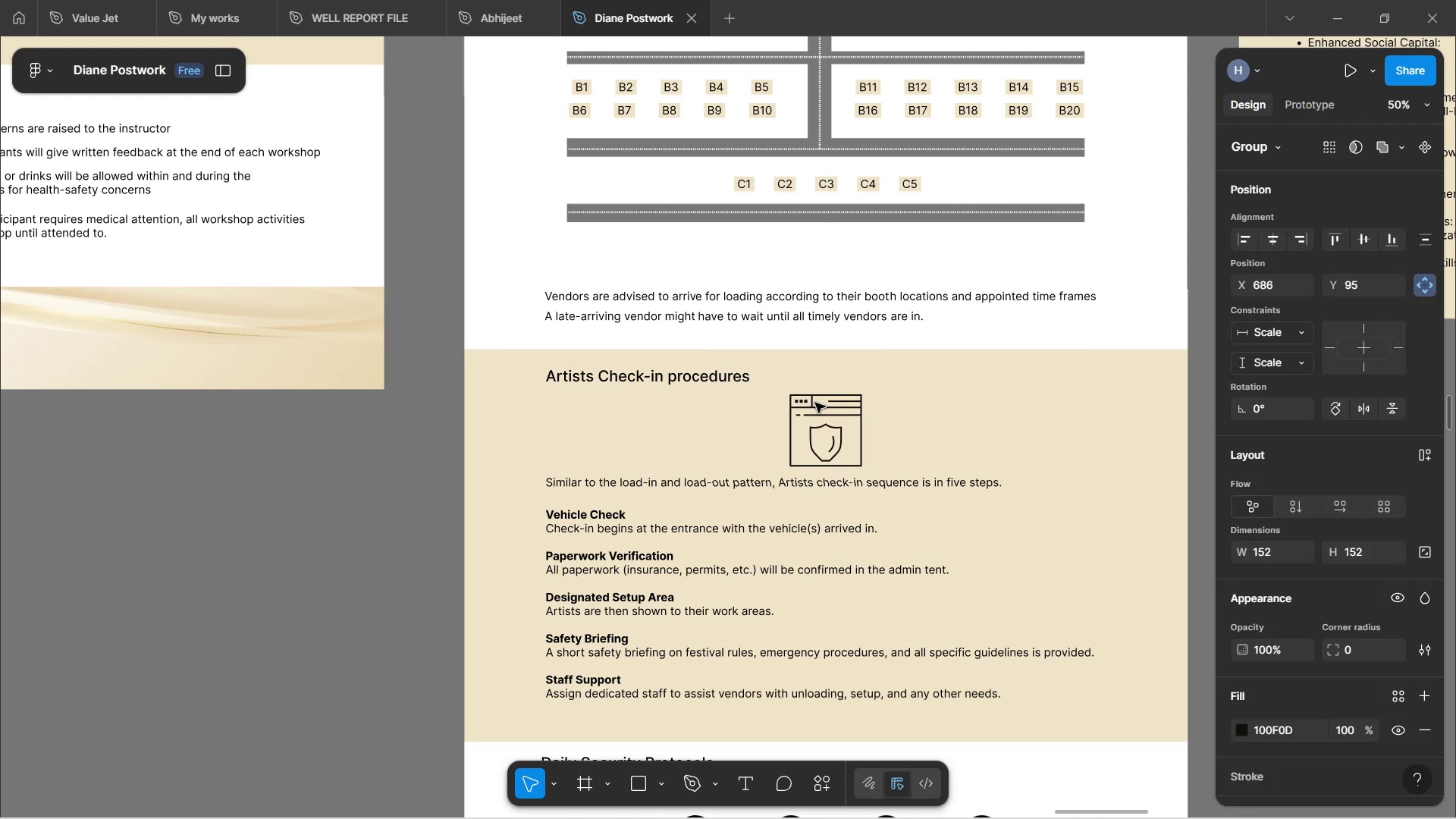 
key(ArrowUp)
 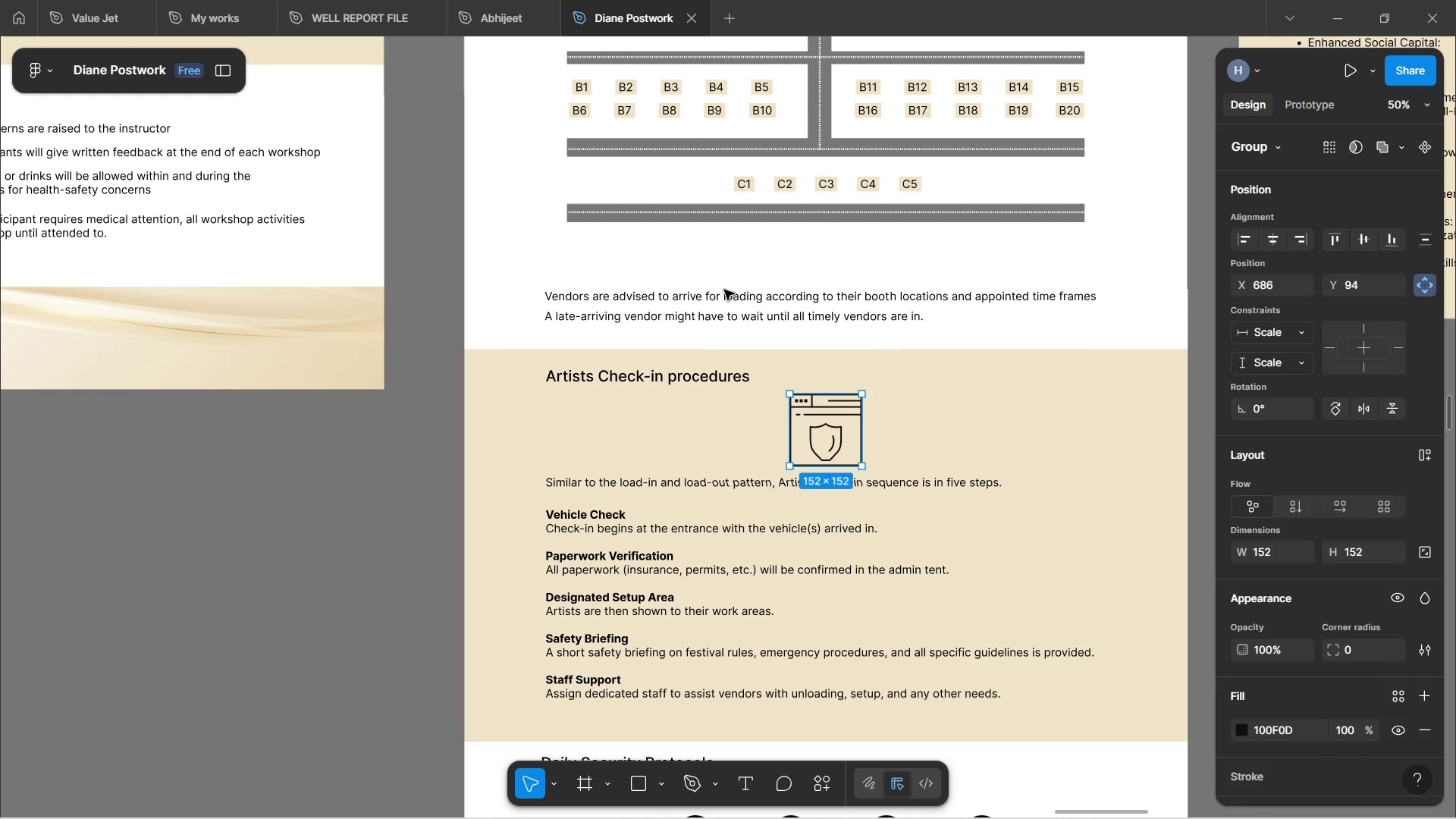 
left_click([675, 265])
 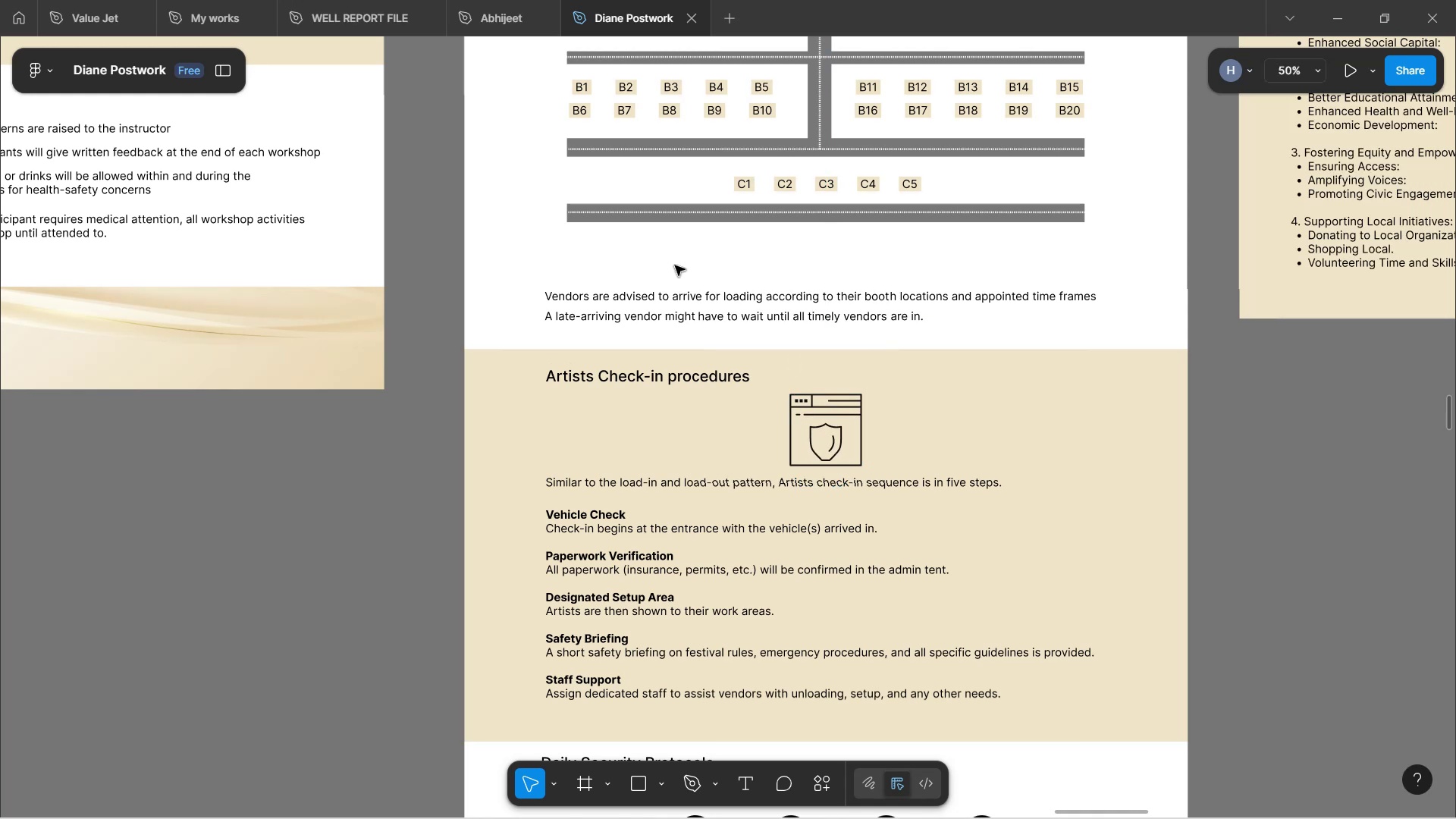 
scroll: coordinate [1169, 666], scroll_direction: down, amount: 7.0
 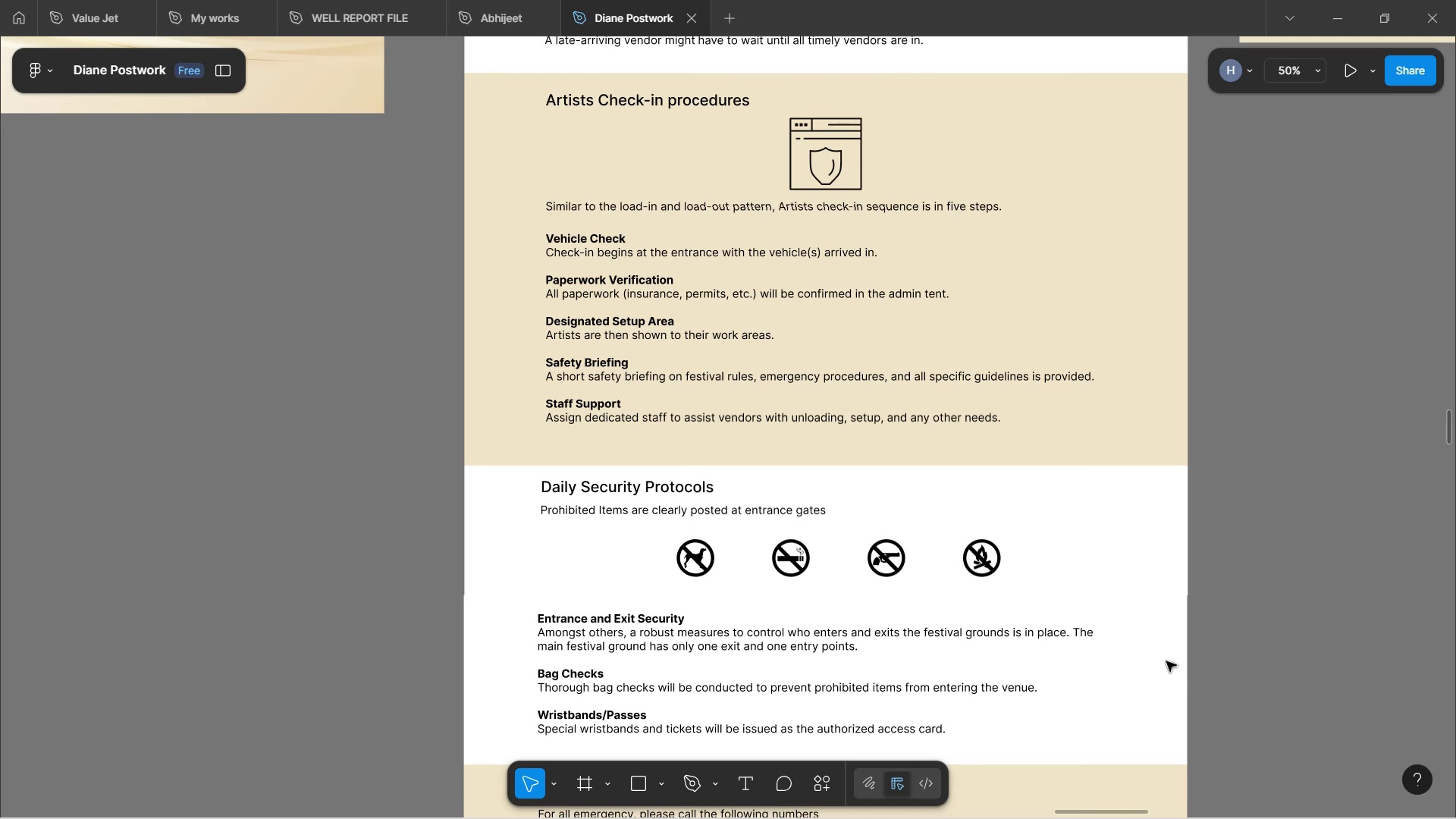 
wait(9.44)
 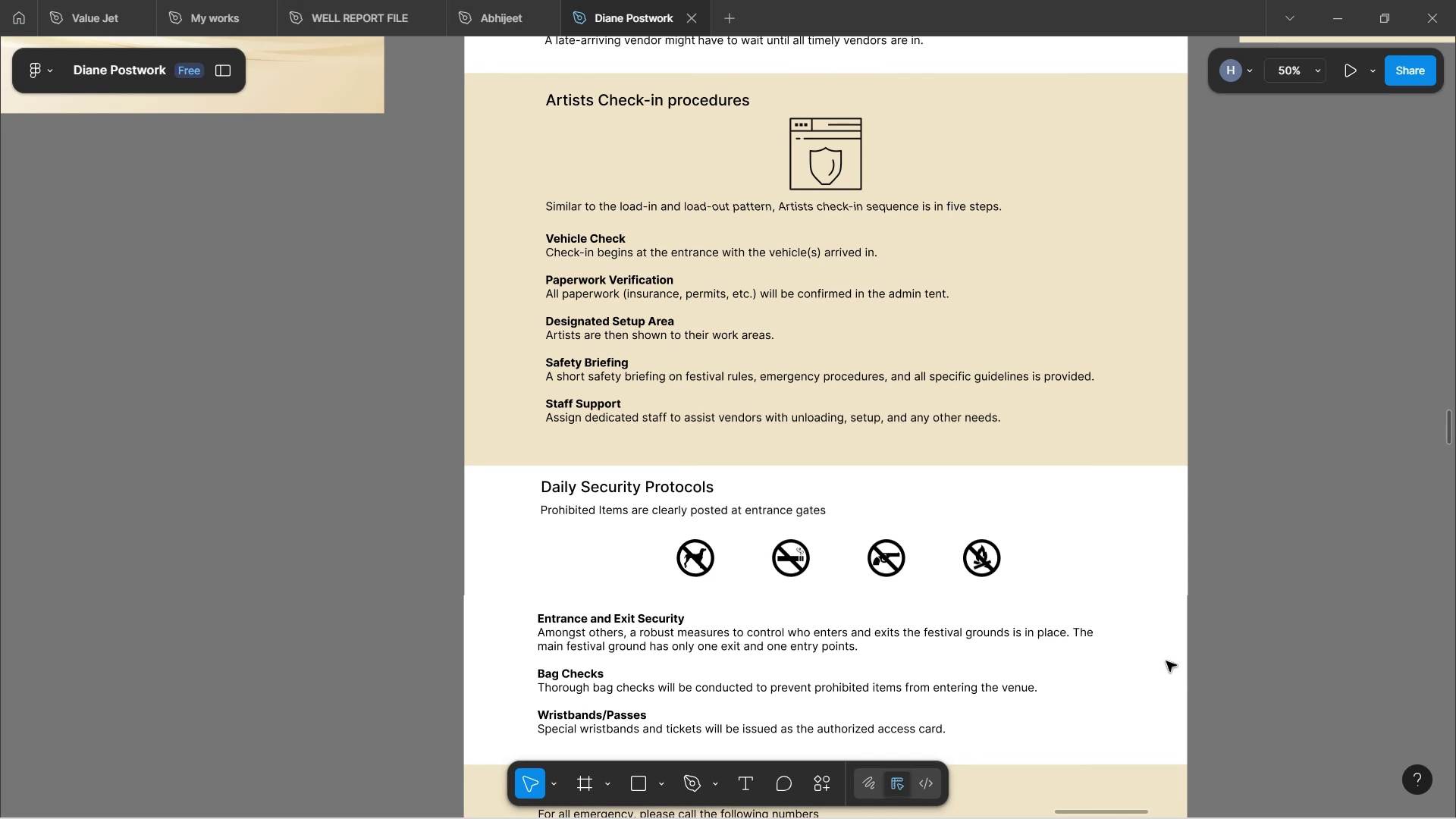 
scroll: coordinate [1221, 369], scroll_direction: up, amount: 17.0
 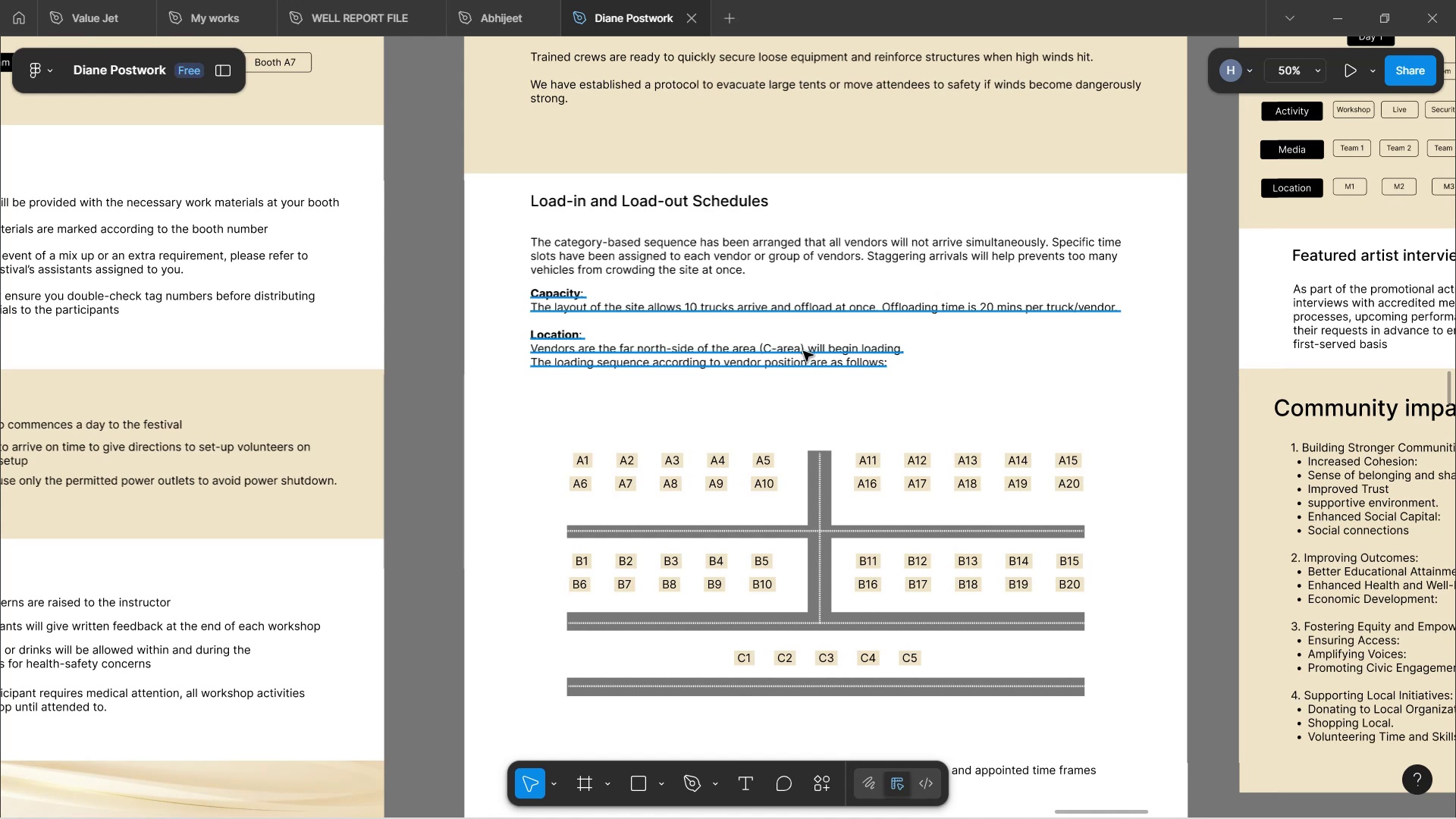 
wait(25.21)
 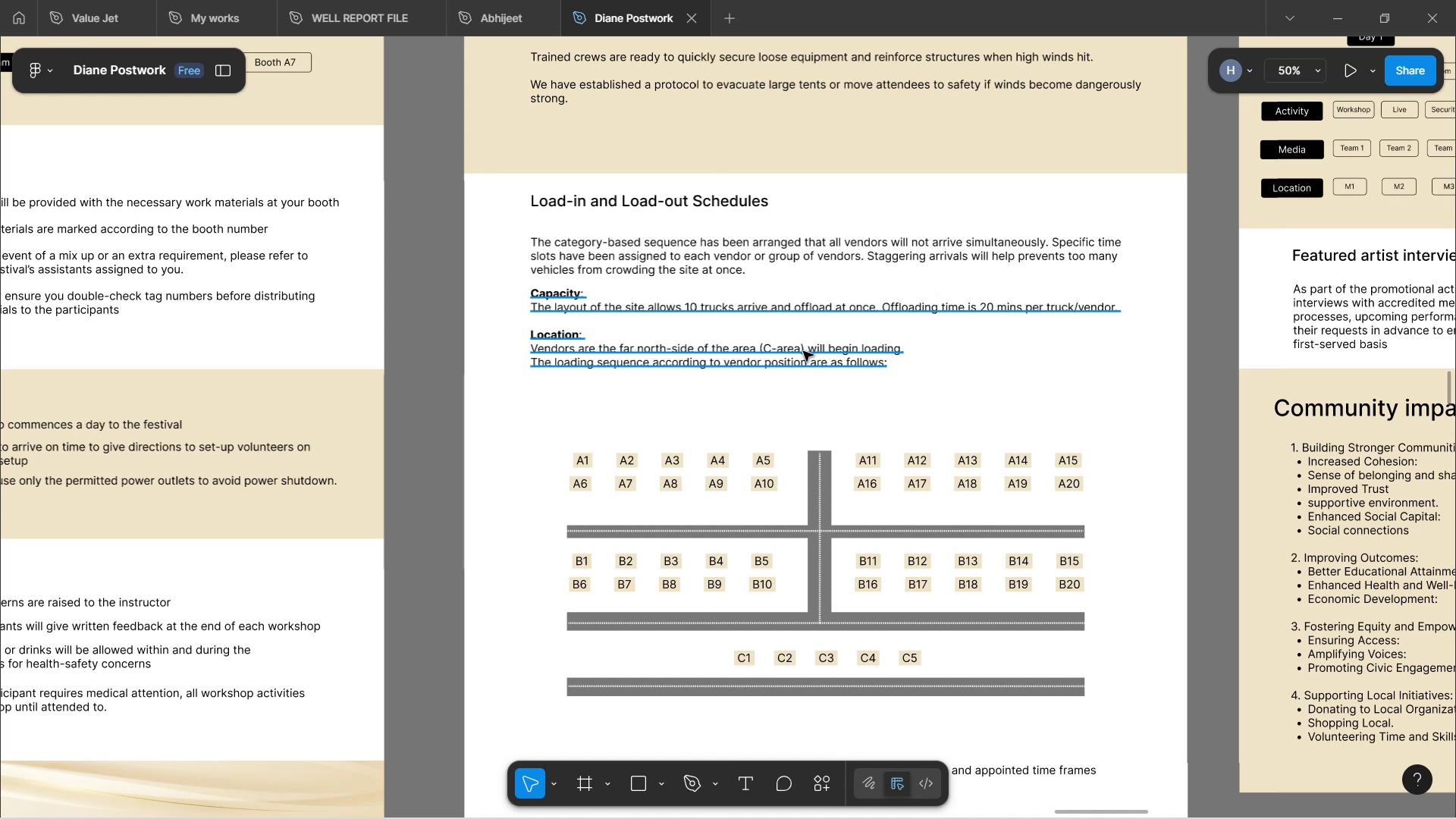 
scroll: coordinate [1124, 555], scroll_direction: down, amount: 19.0
 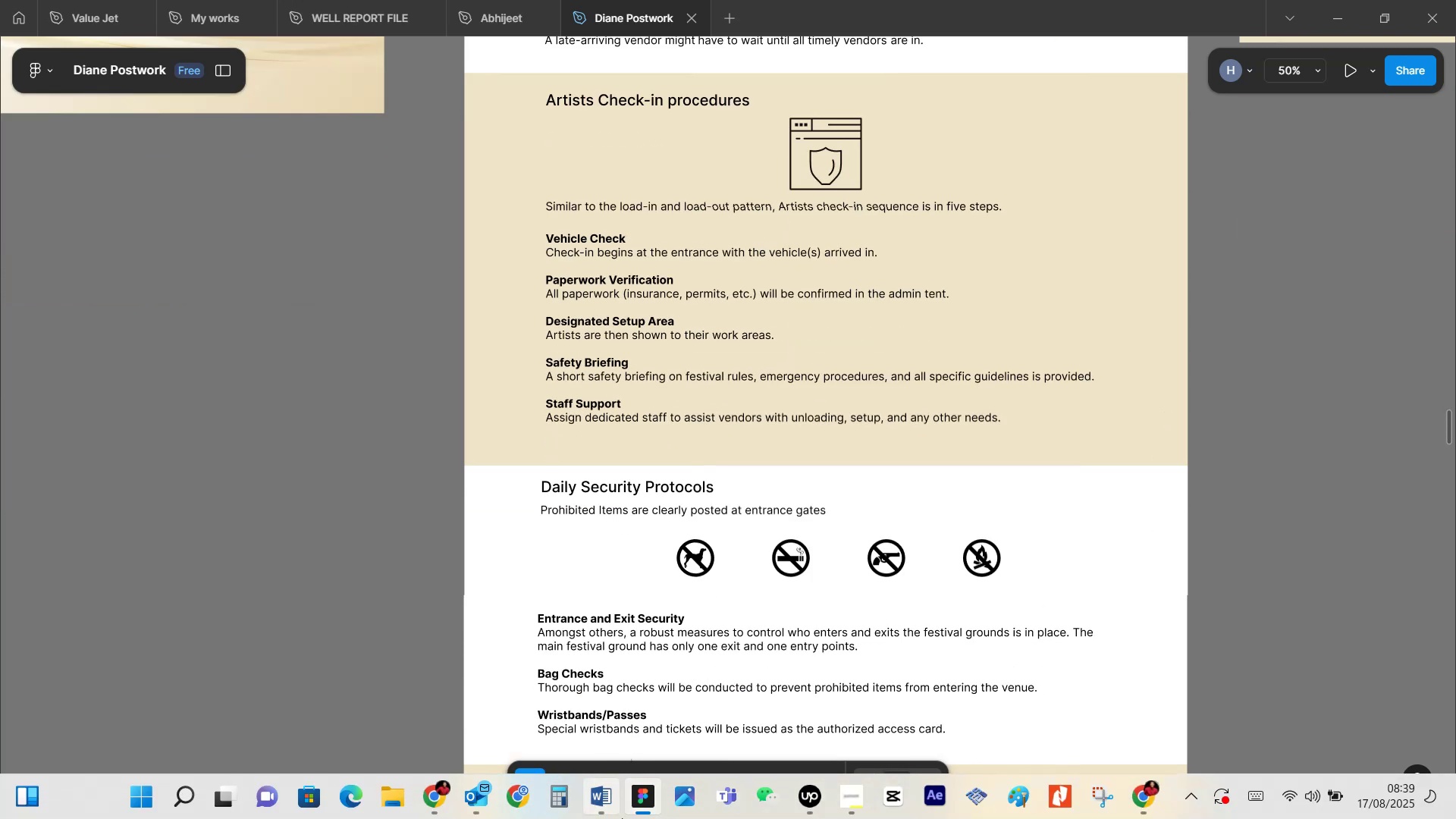 
left_click([599, 793])
 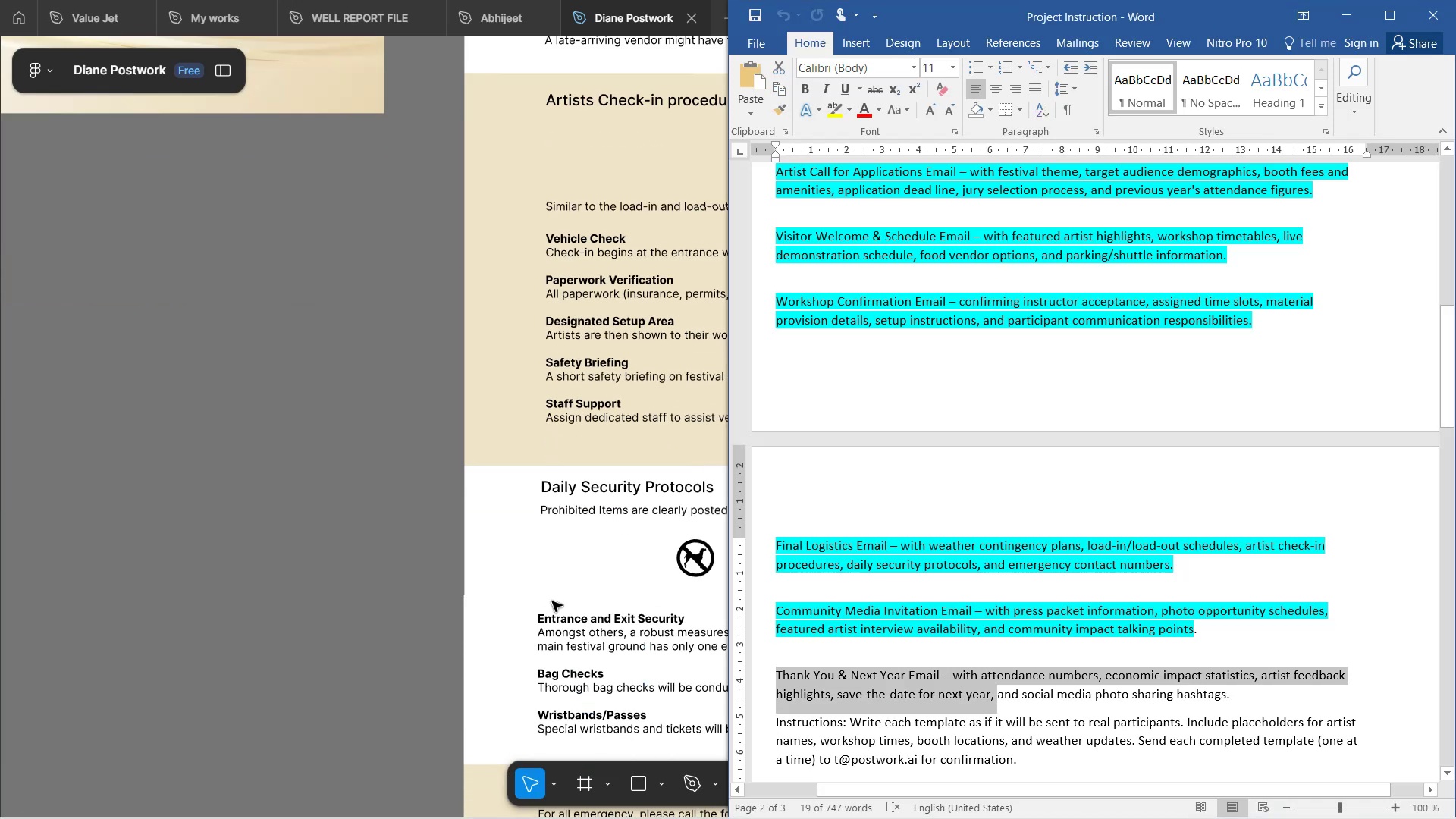 
hold_key(key=ShiftLeft, duration=1.52)
scroll: coordinate [557, 486], scroll_direction: down, amount: 12.0
 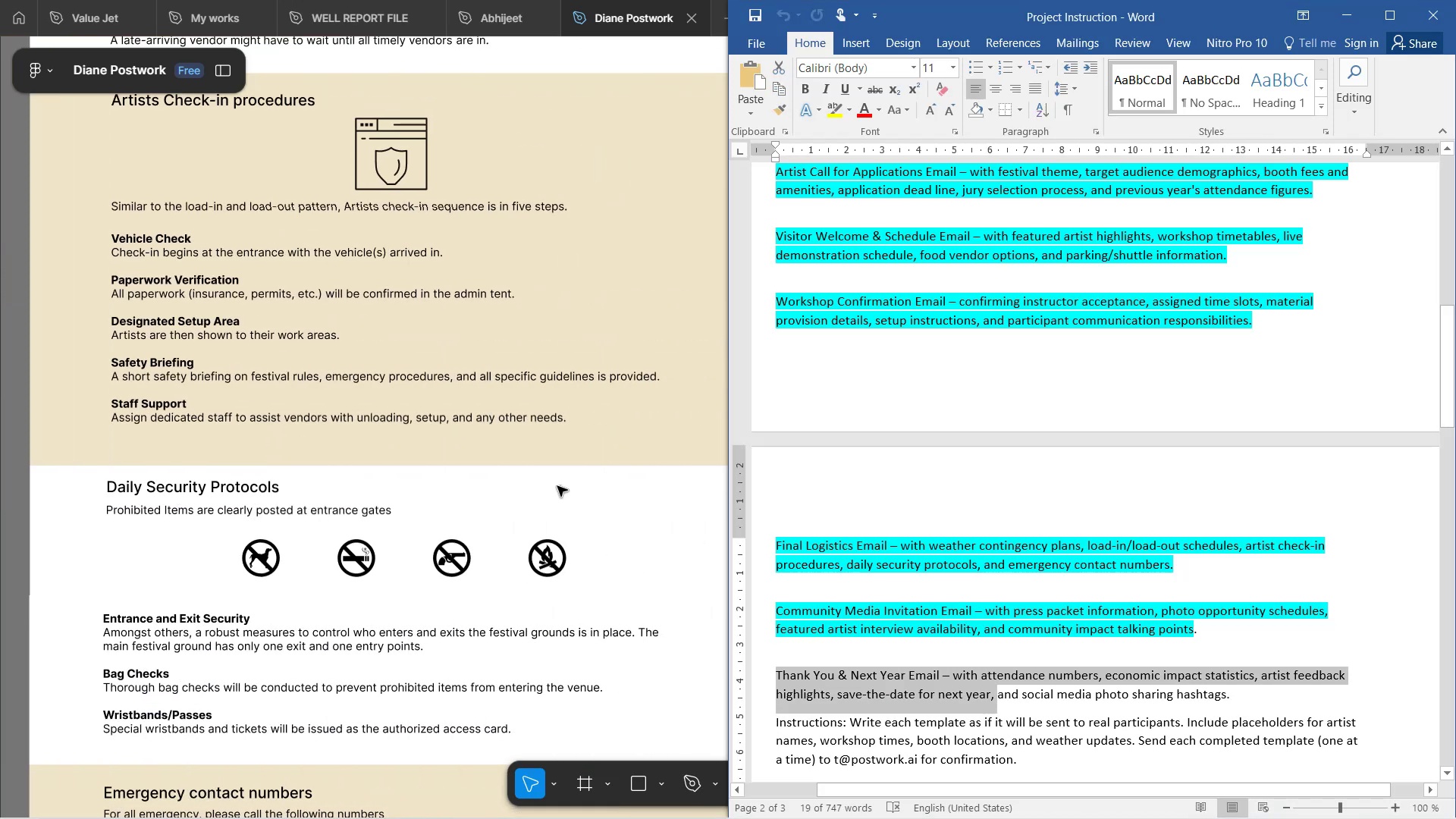 
key(Shift+ShiftLeft)
 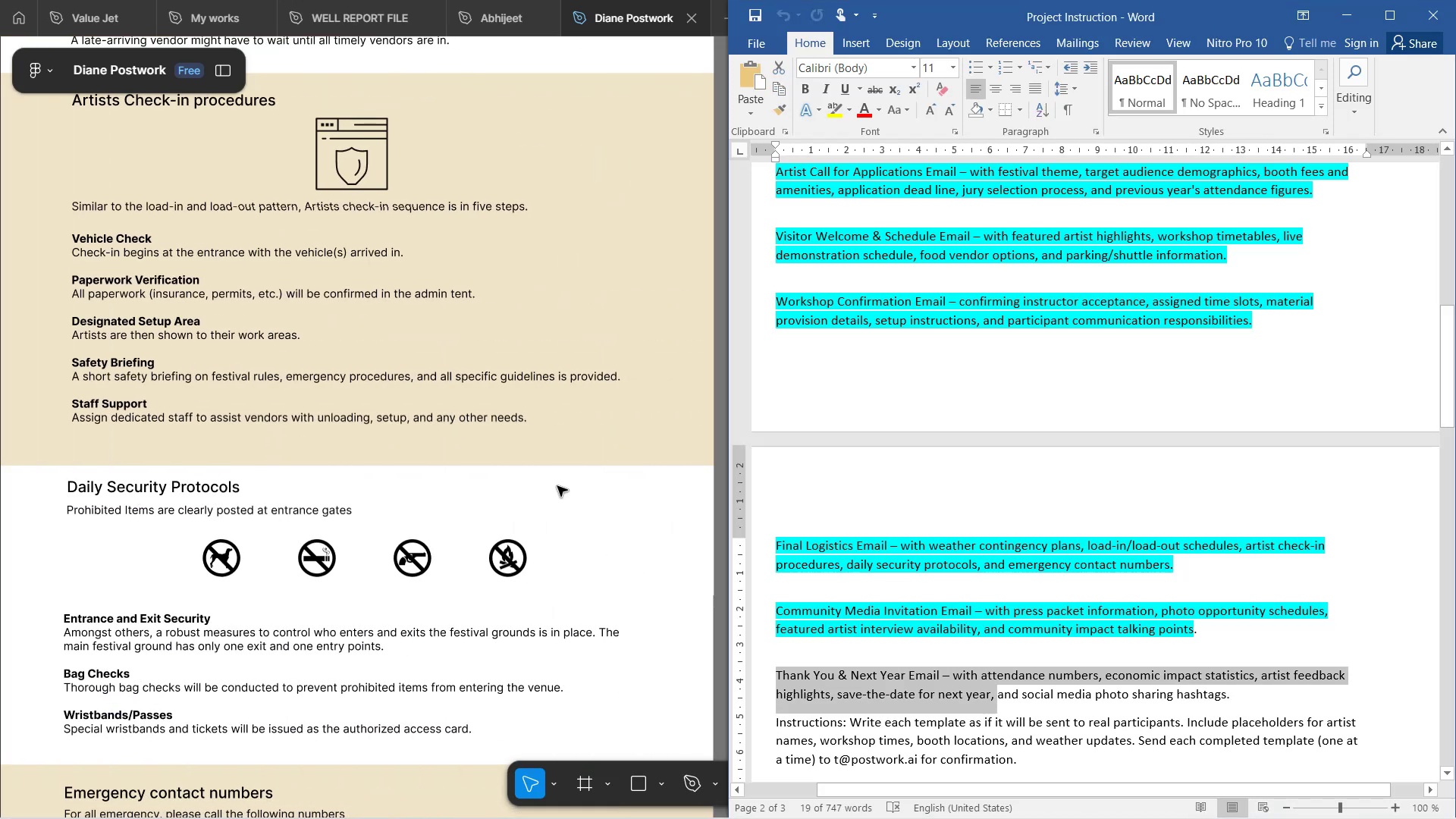 
key(Shift+ShiftLeft)
 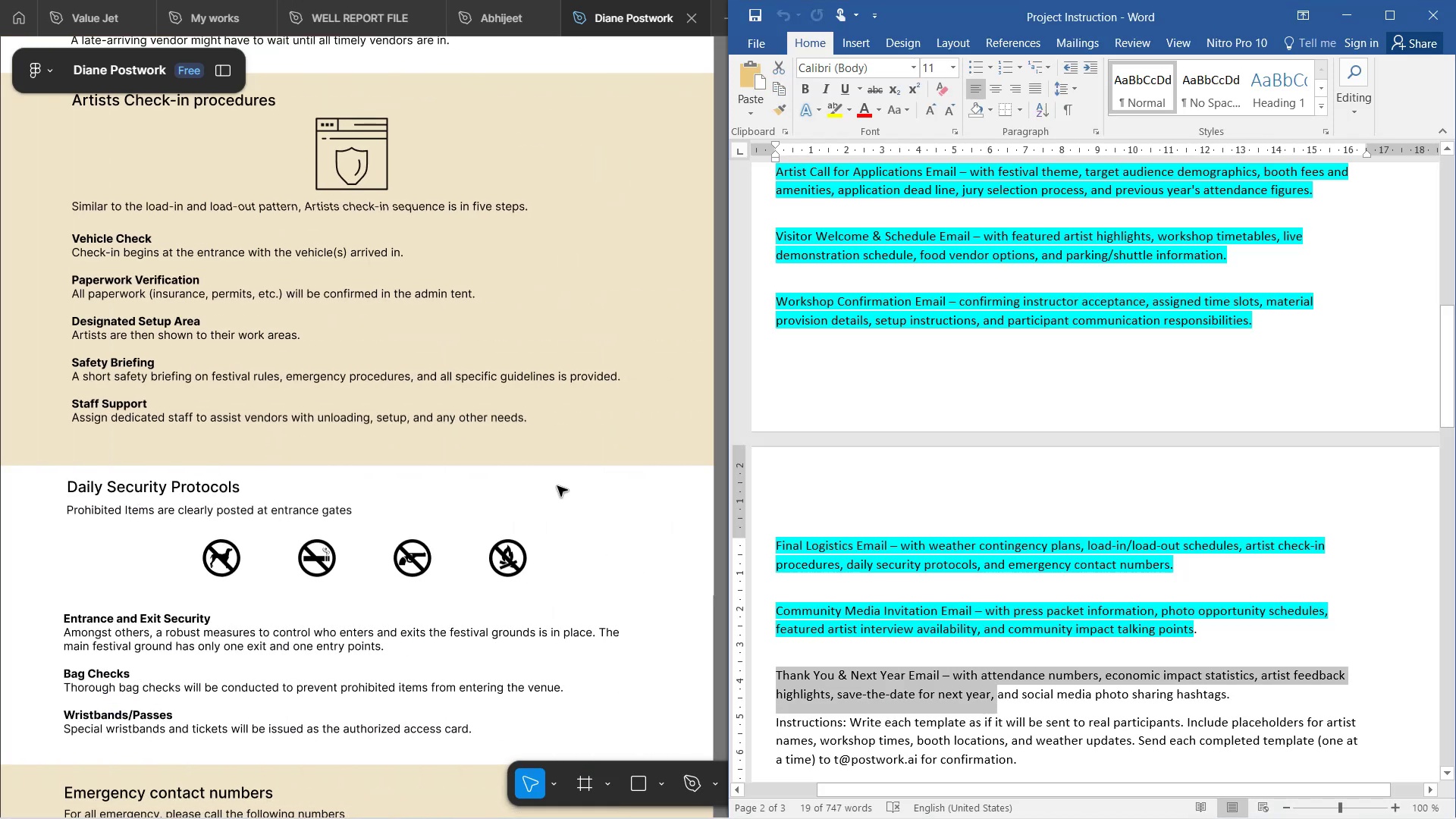 
key(Shift+ShiftLeft)
 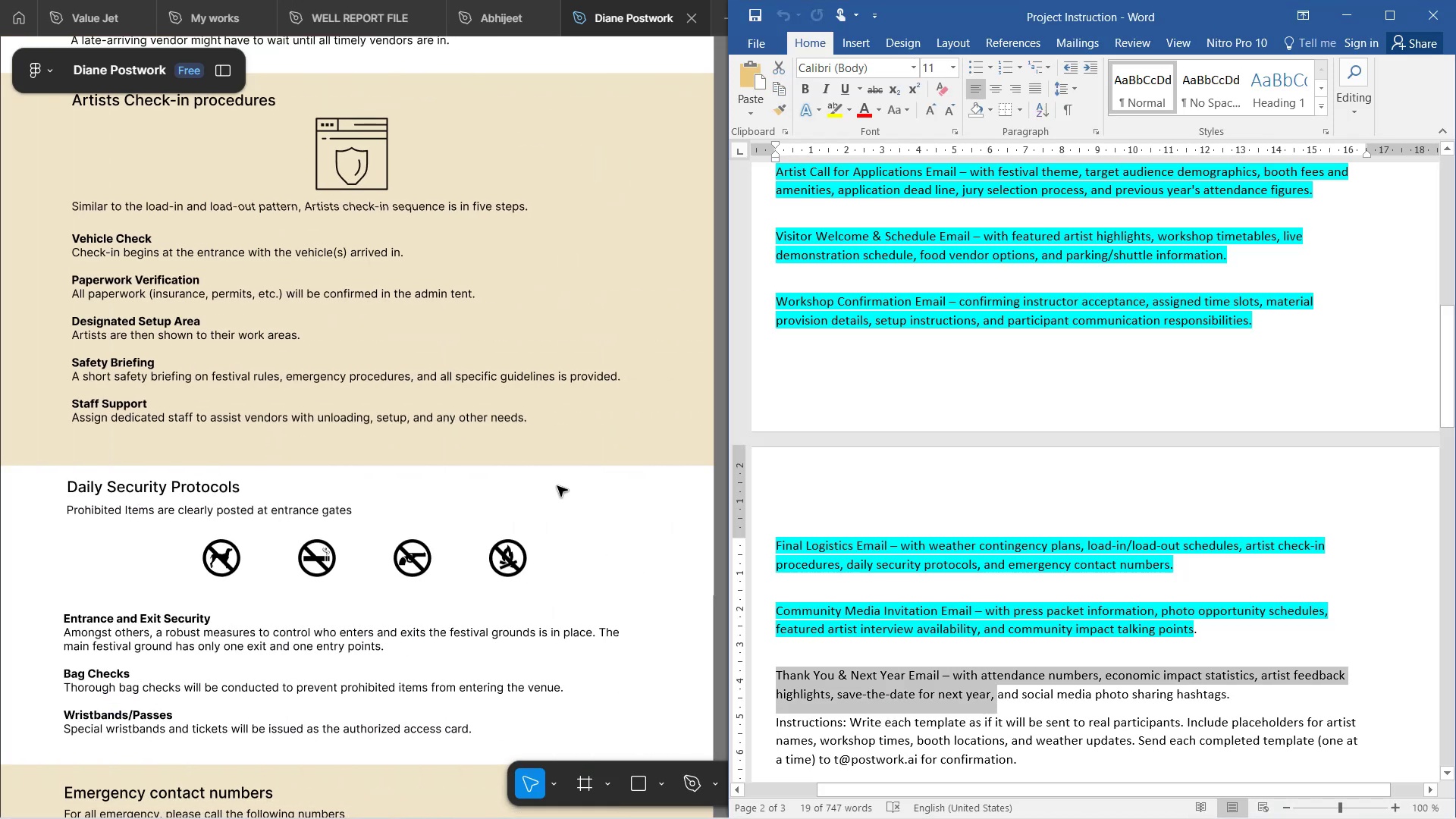 
key(Shift+ShiftLeft)
 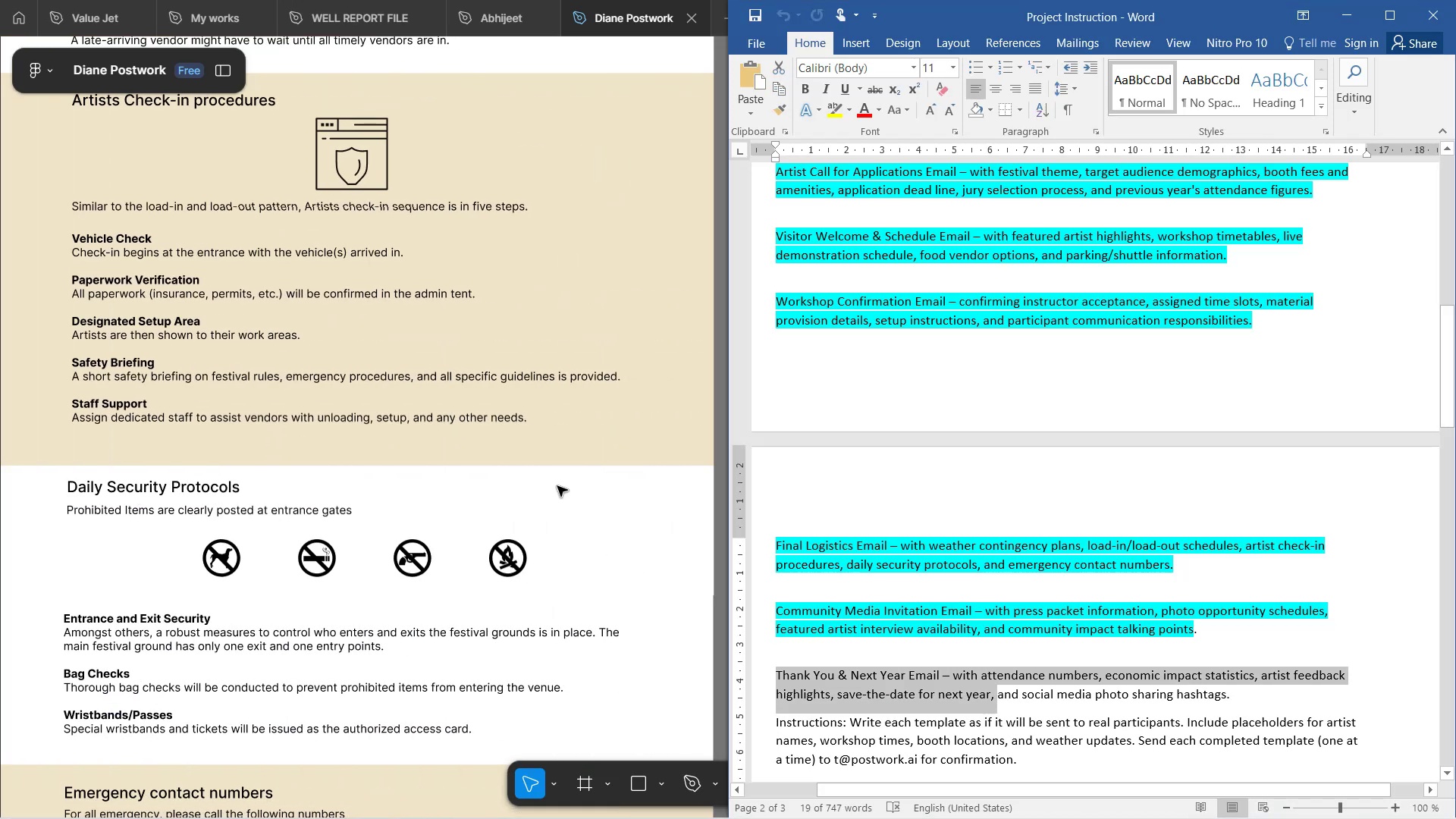 
key(Shift+ShiftLeft)
 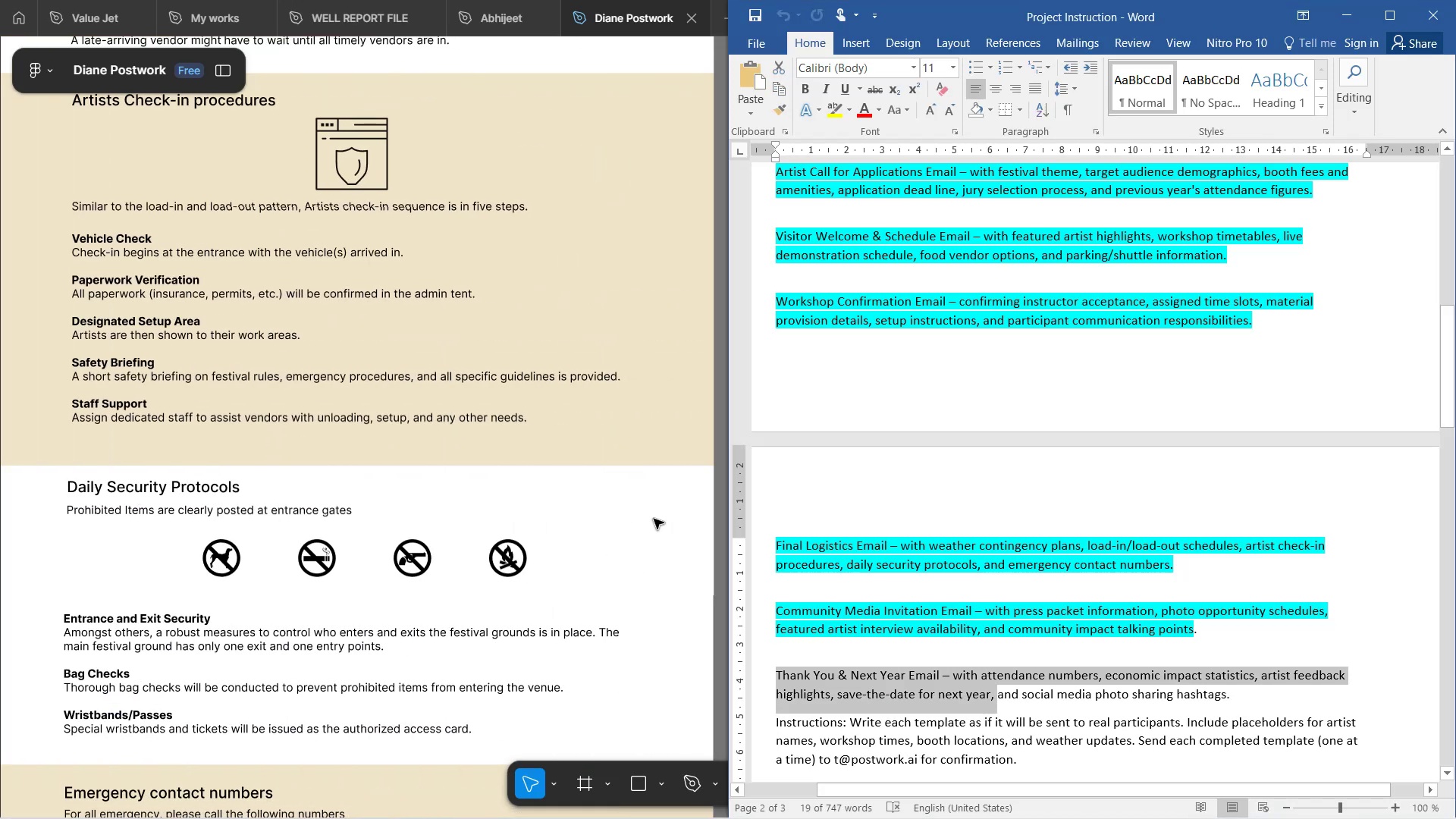 
scroll: coordinate [657, 520], scroll_direction: up, amount: 6.0
 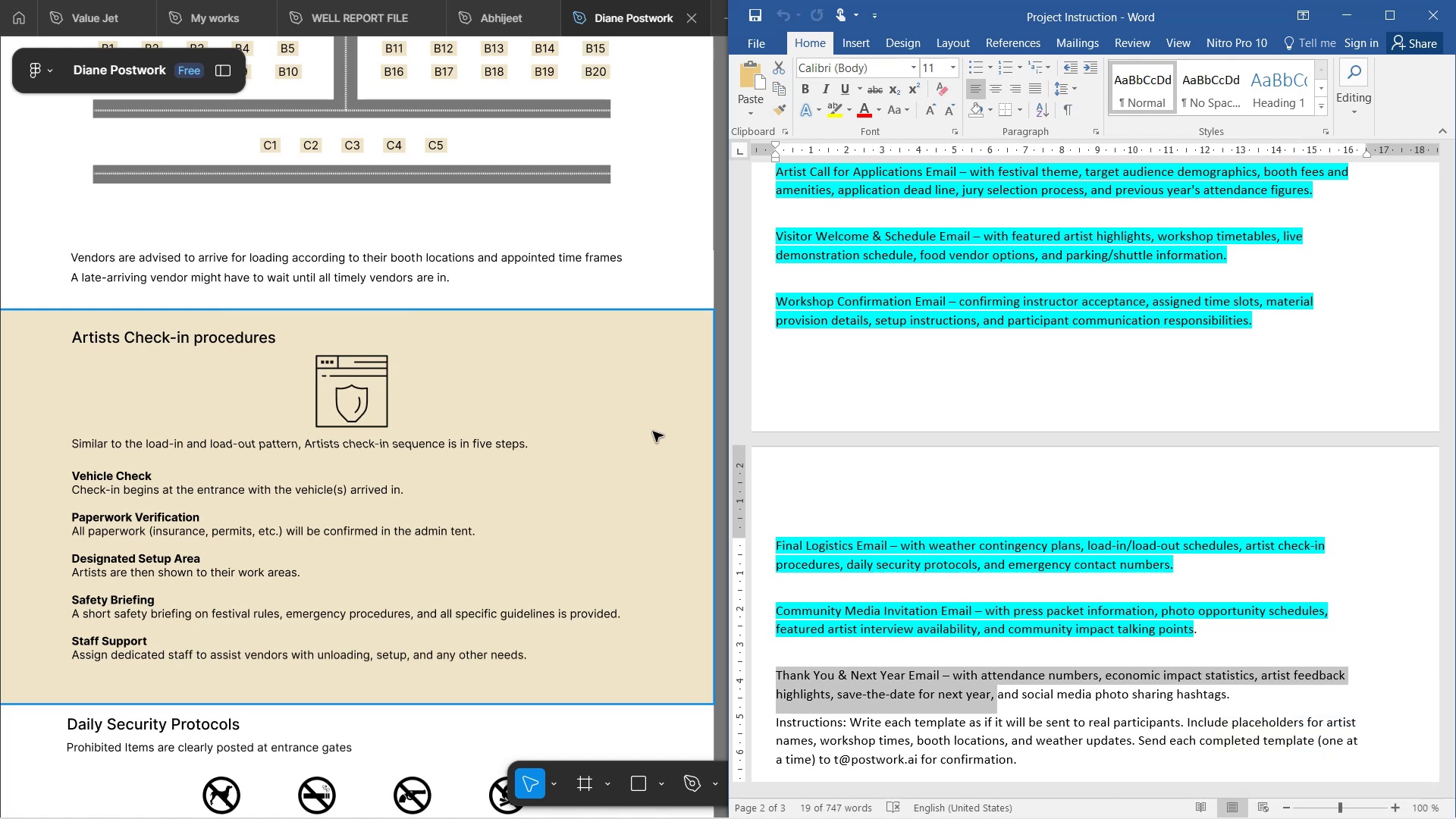 
wait(166.47)
 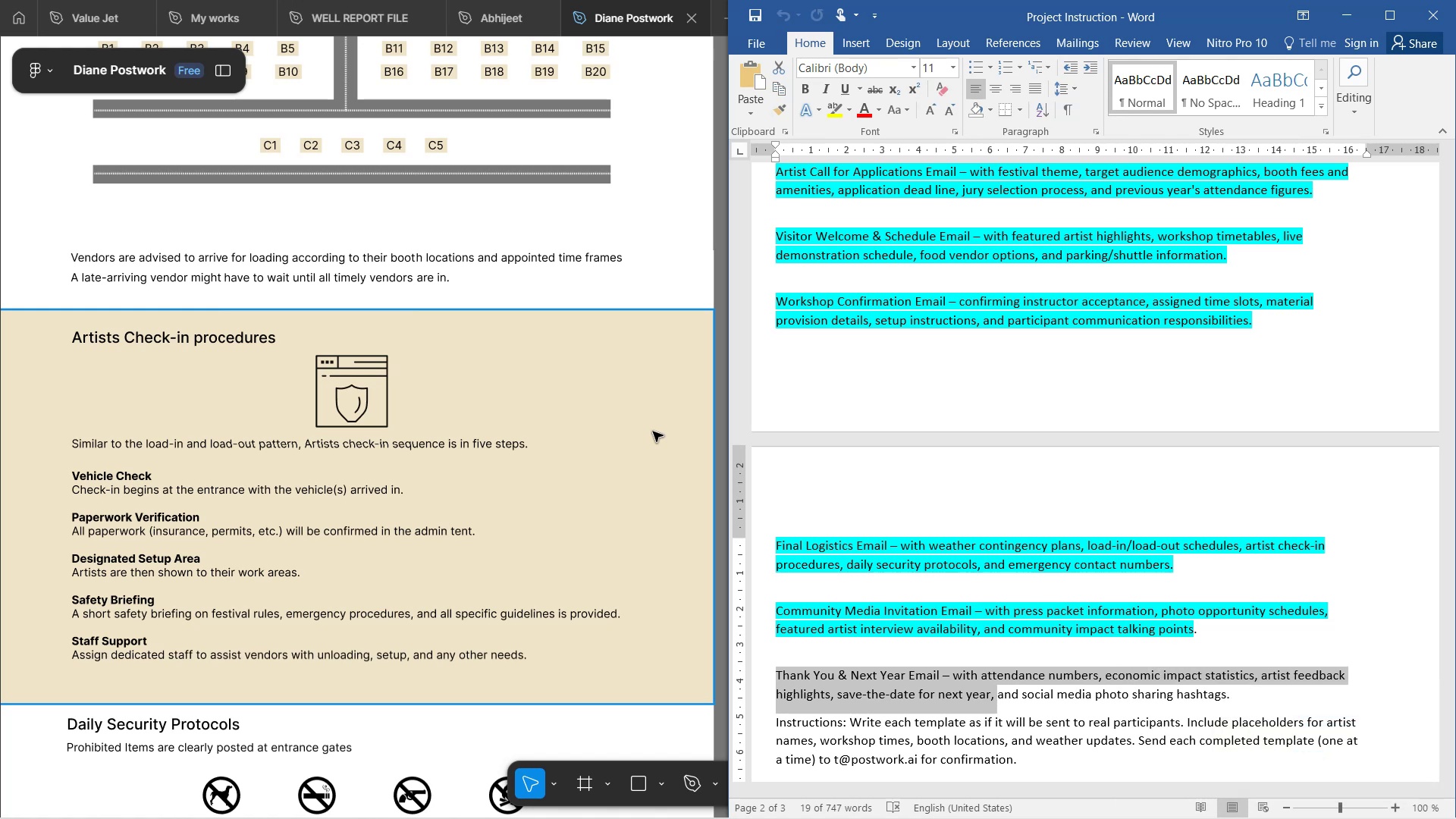 
scroll: coordinate [653, 431], scroll_direction: down, amount: 3.0
 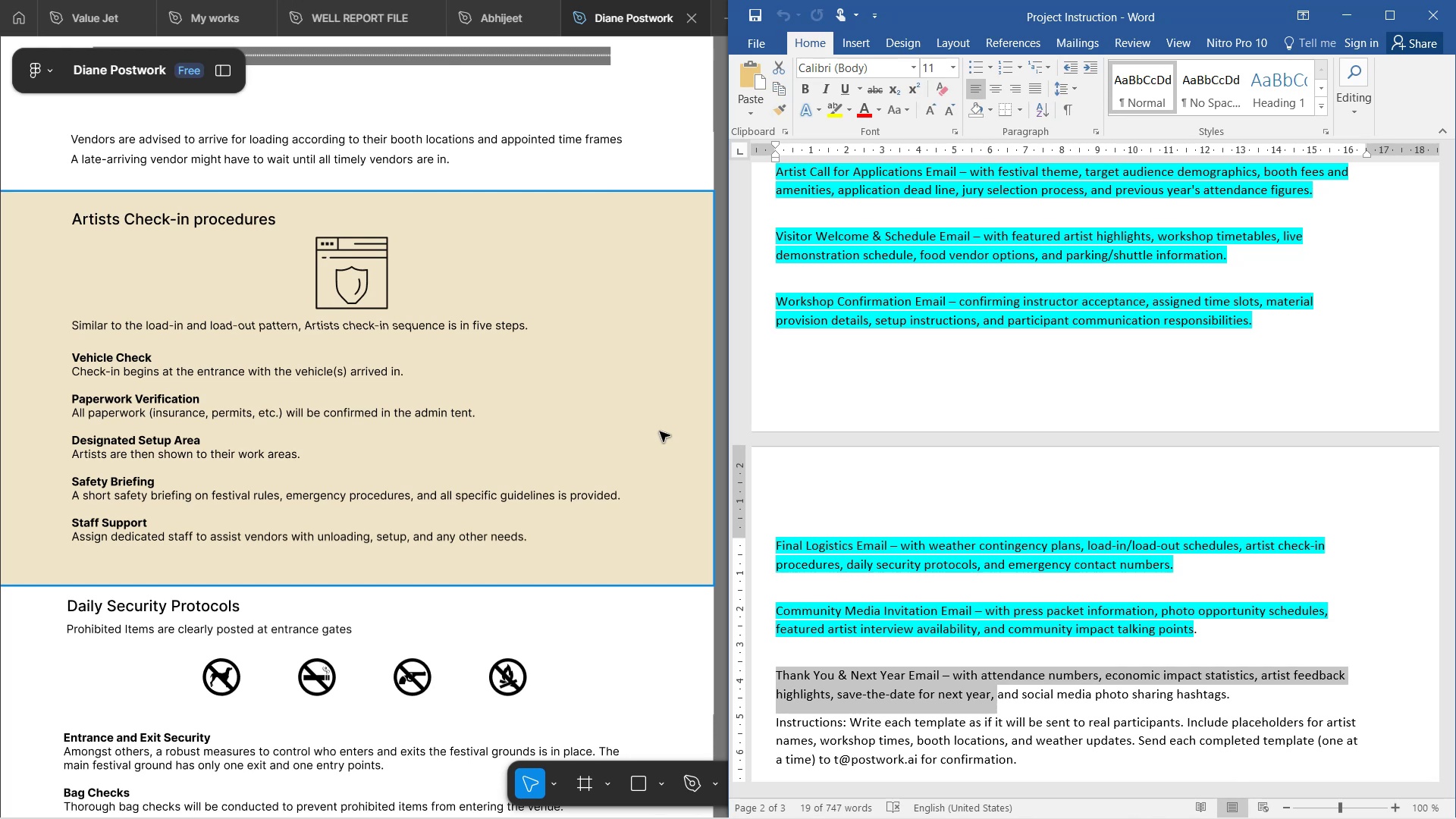 
wait(18.92)
 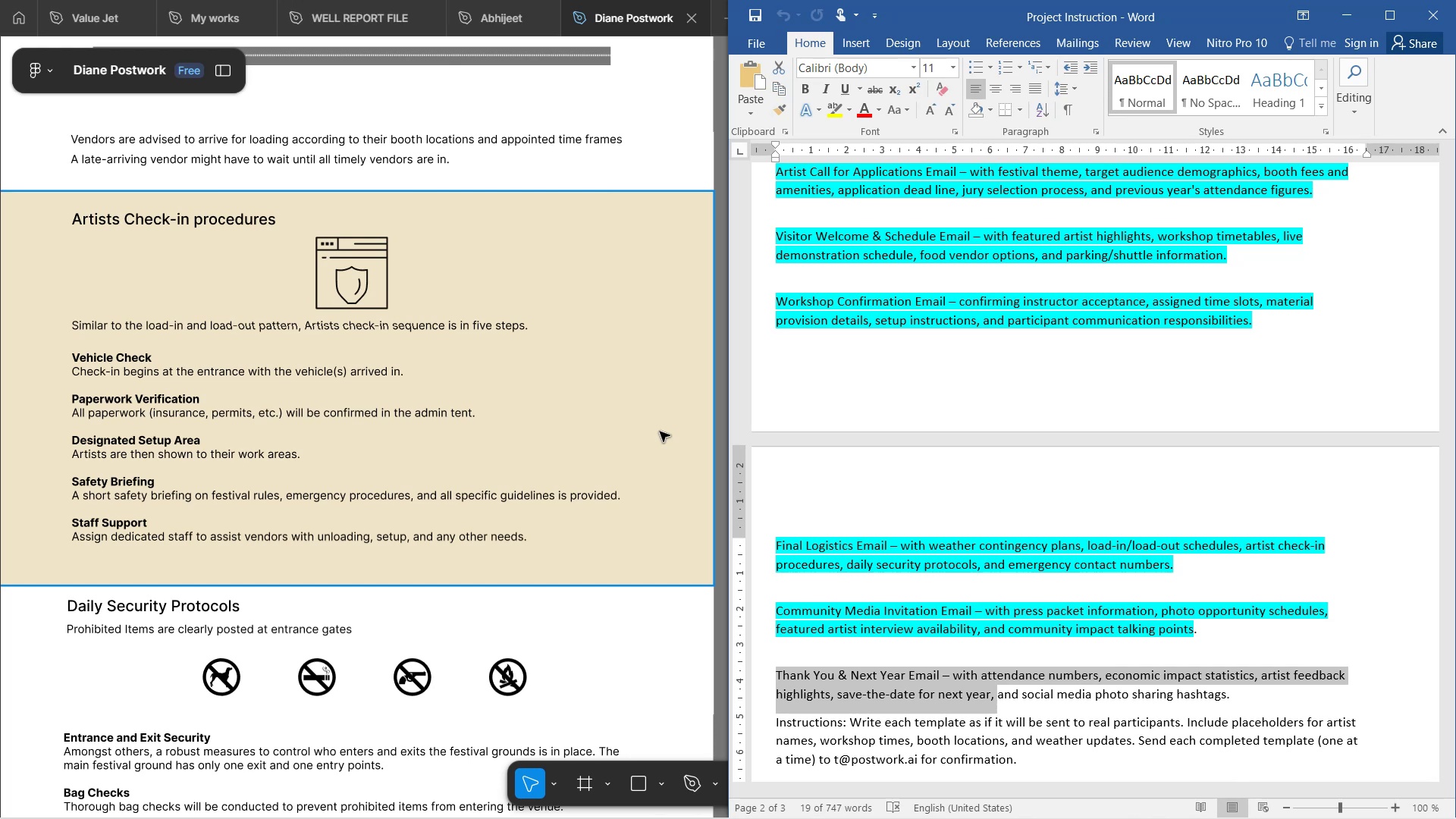 
scroll: coordinate [658, 442], scroll_direction: down, amount: 2.0
 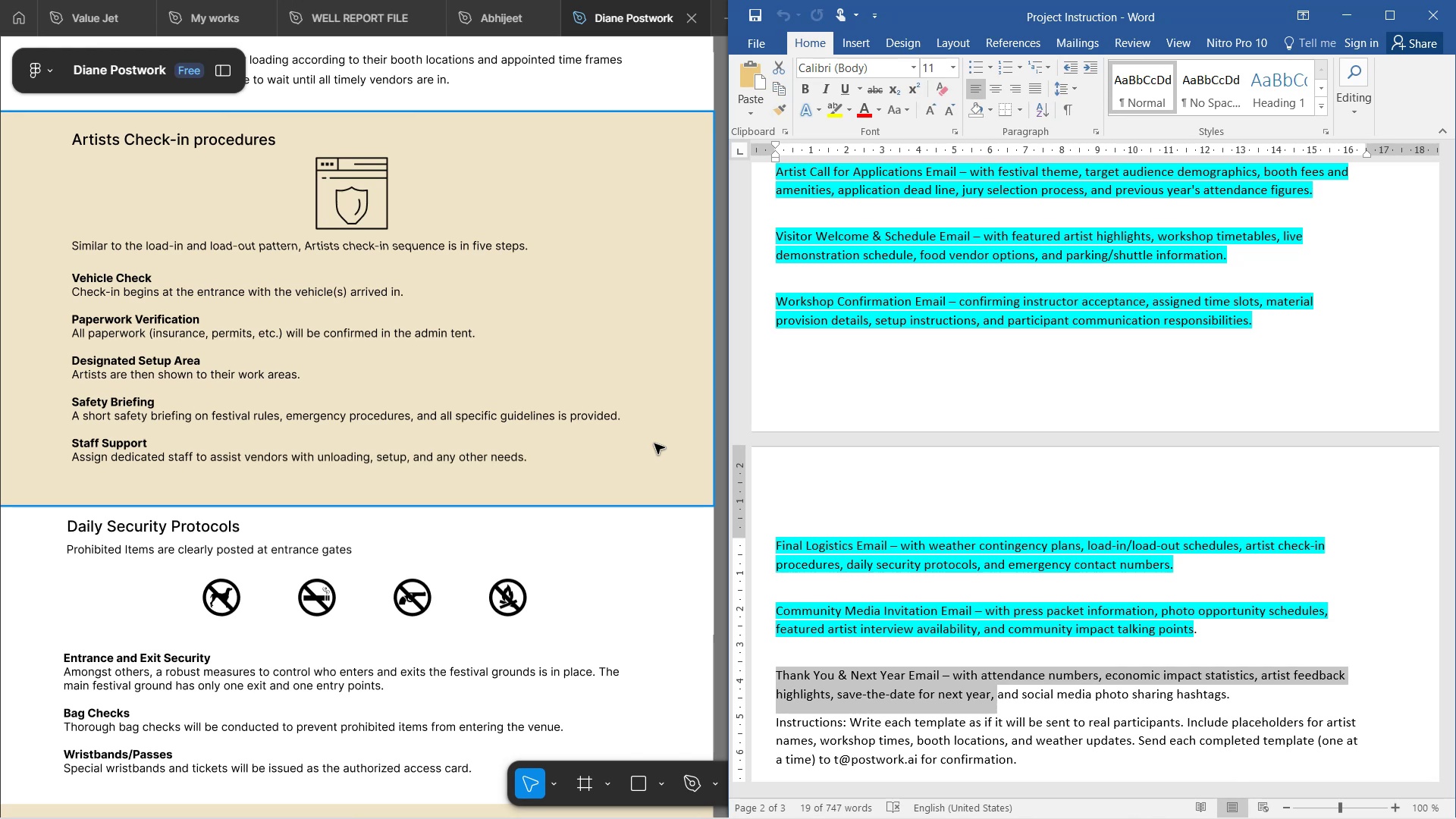 
wait(34.32)
 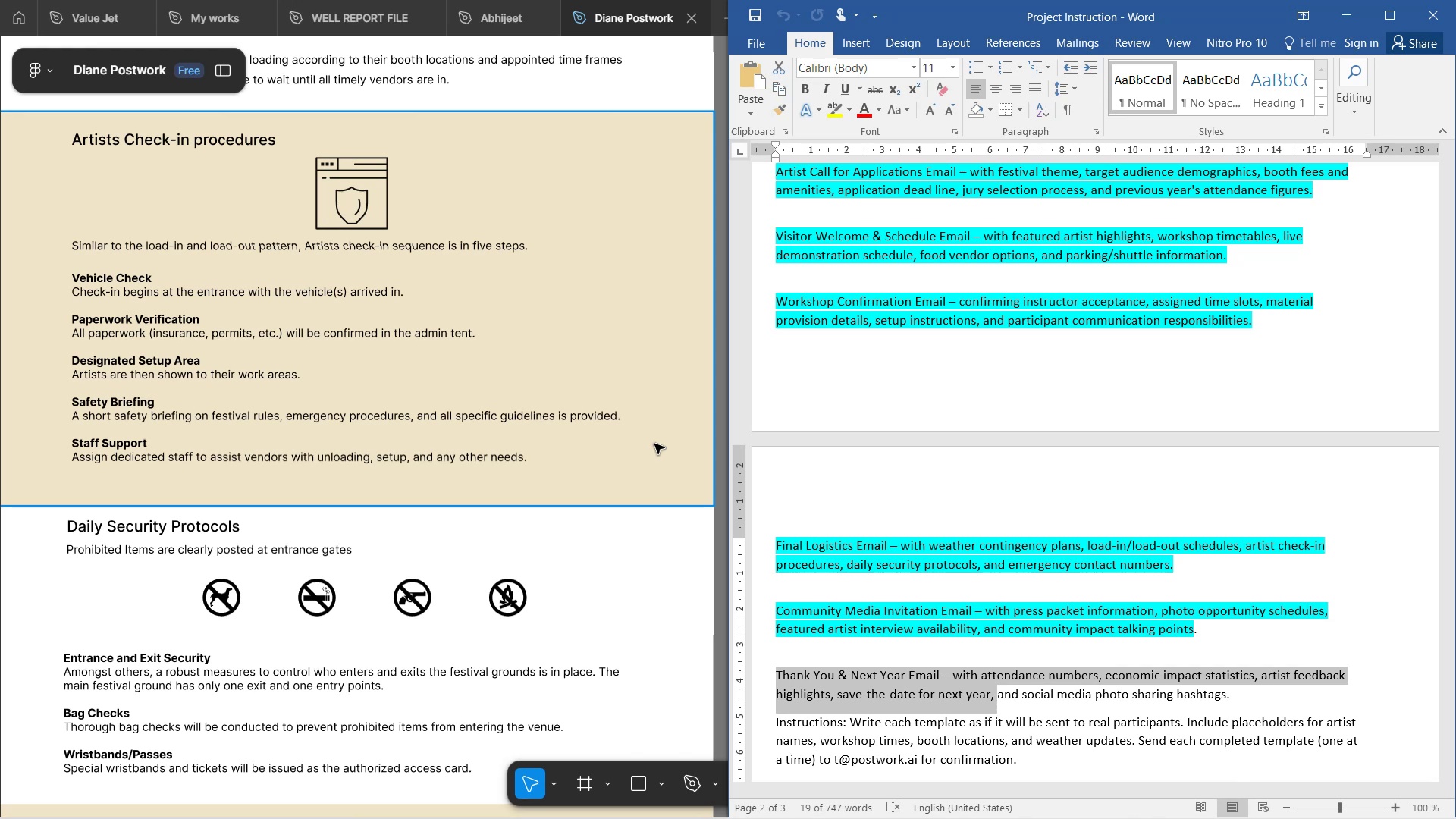 
scroll: coordinate [1053, 469], scroll_direction: down, amount: 3.0
 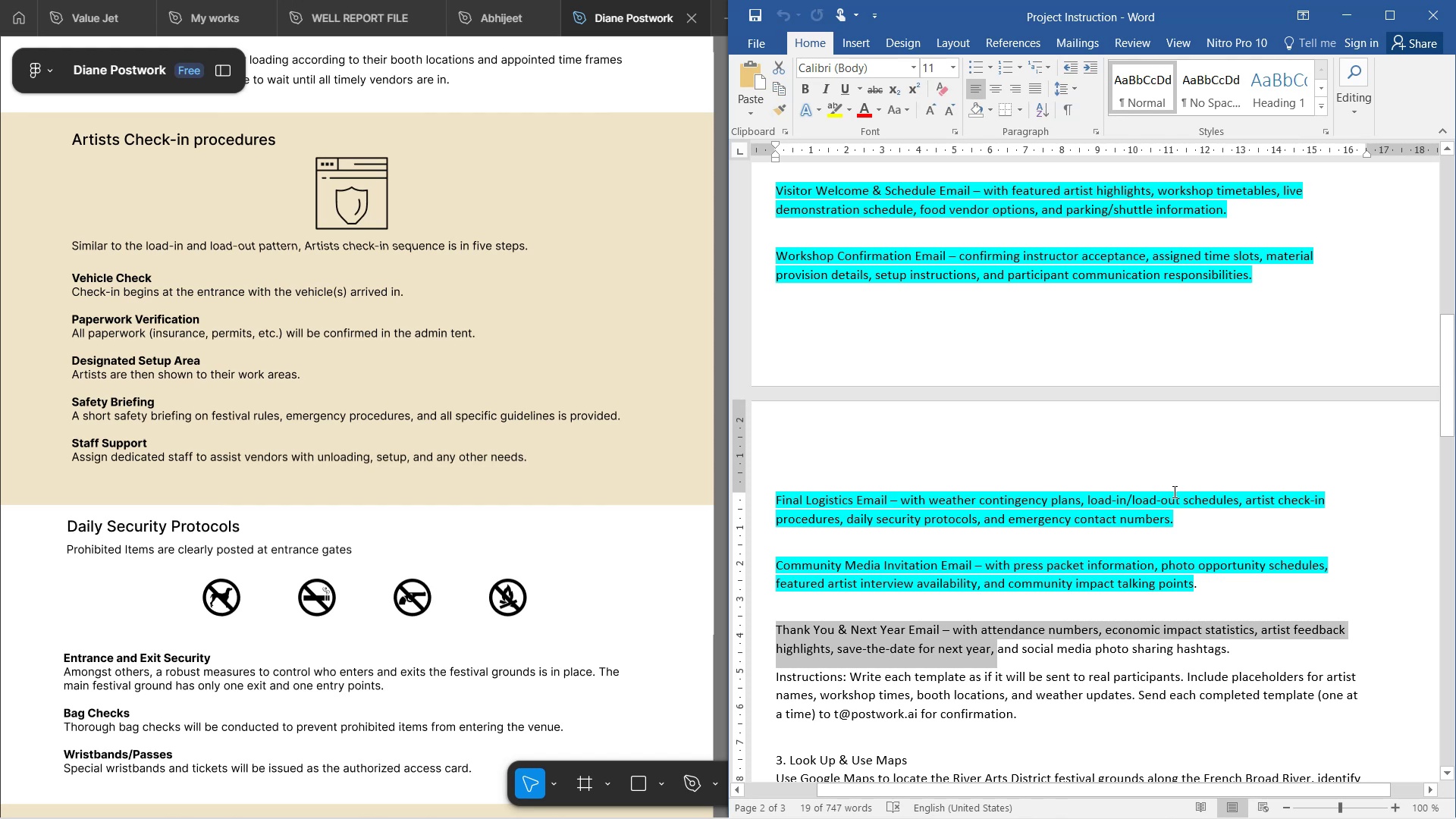 
wait(137.75)
 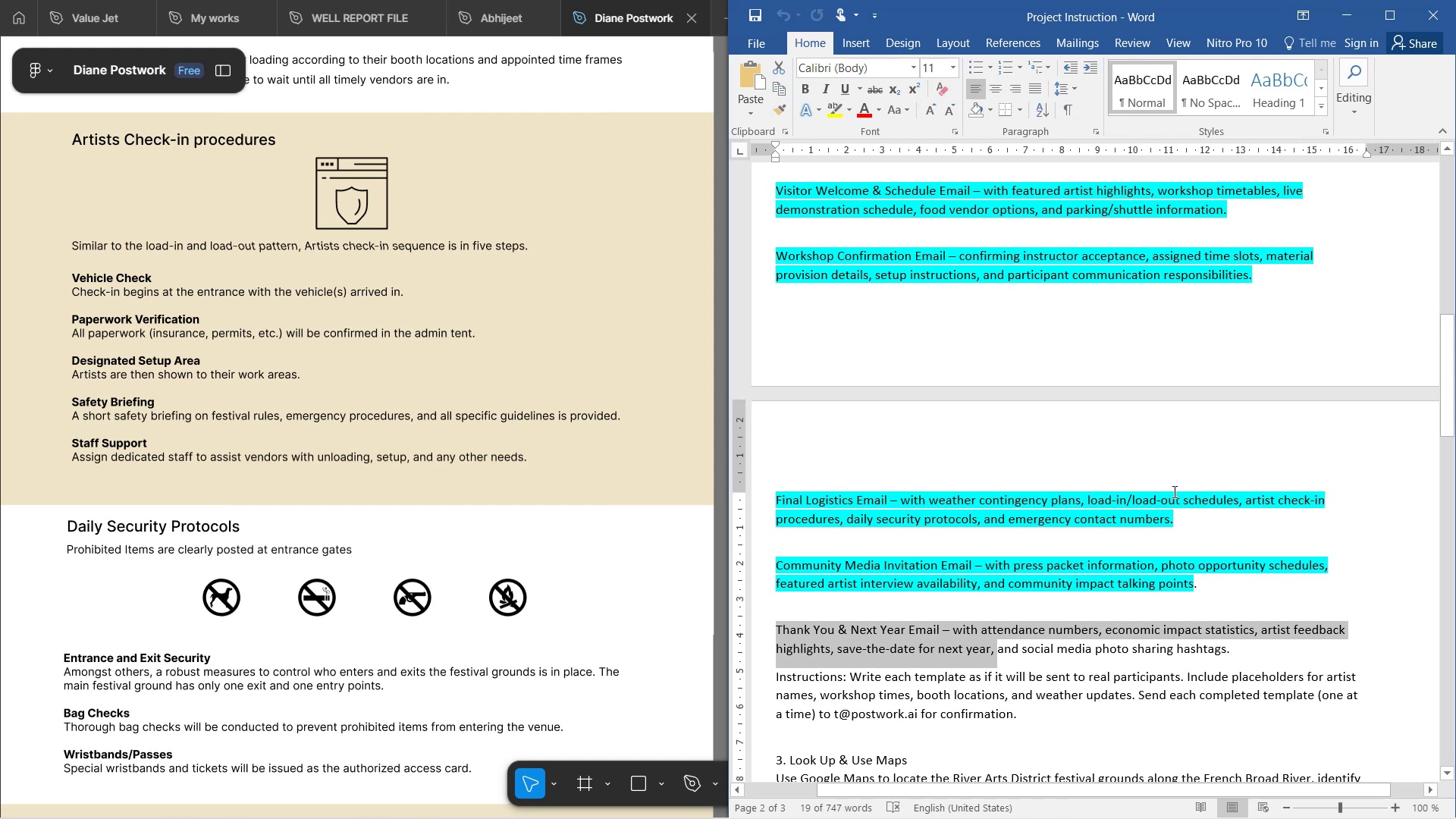 
scroll: coordinate [1357, 342], scroll_direction: down, amount: 3.0
 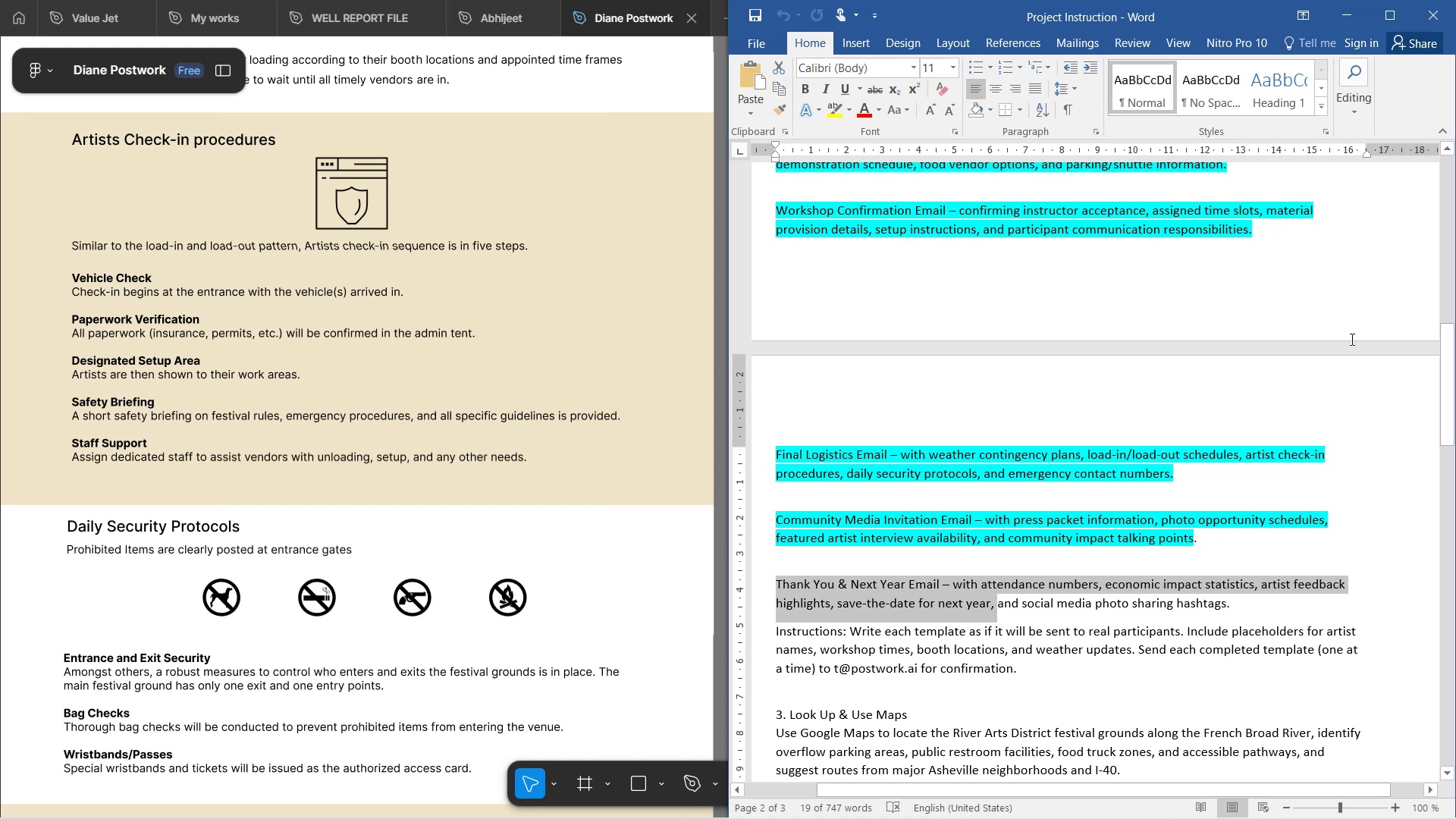 
mouse_move([1333, 357])
 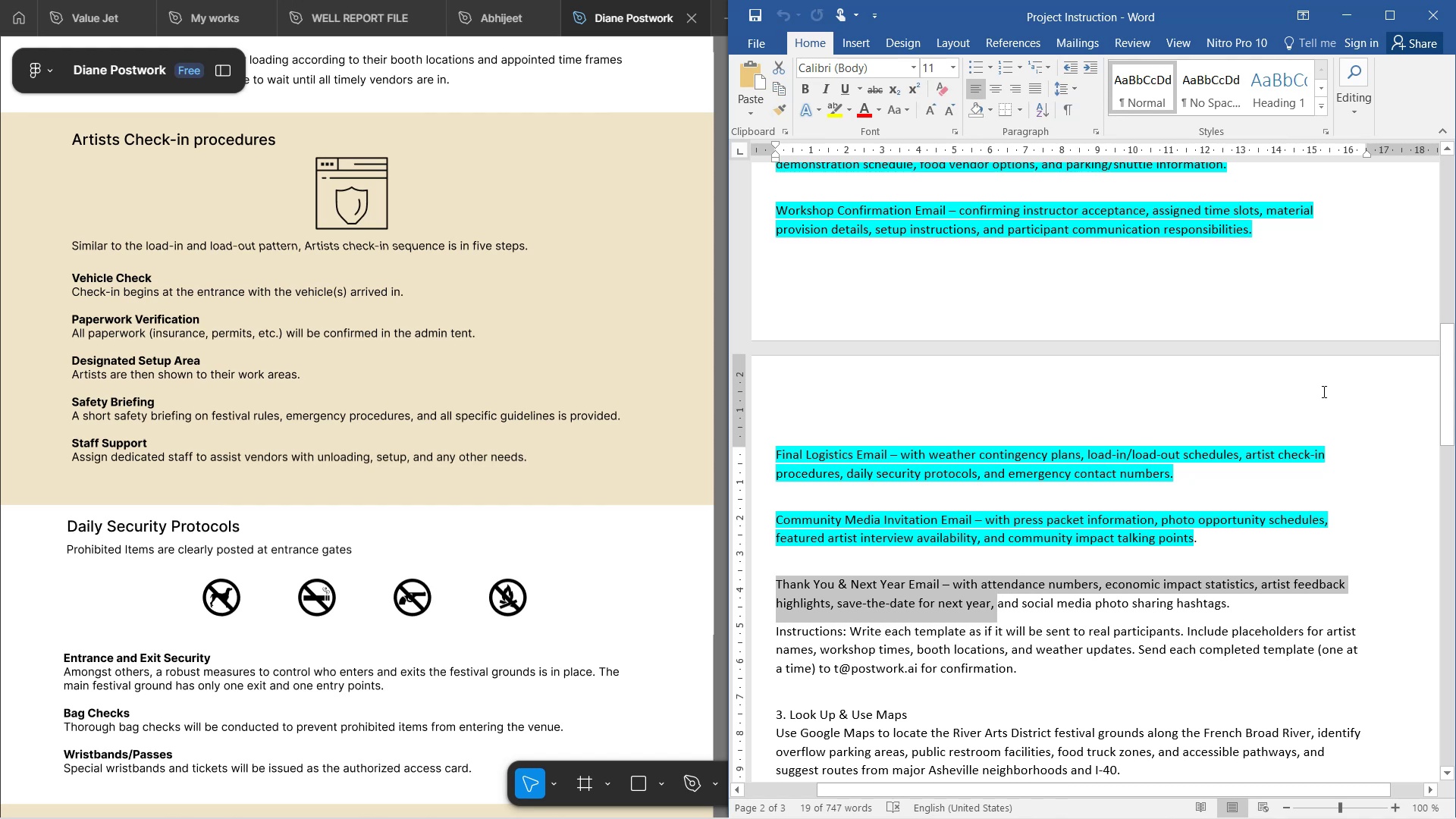 
wait(29.01)
 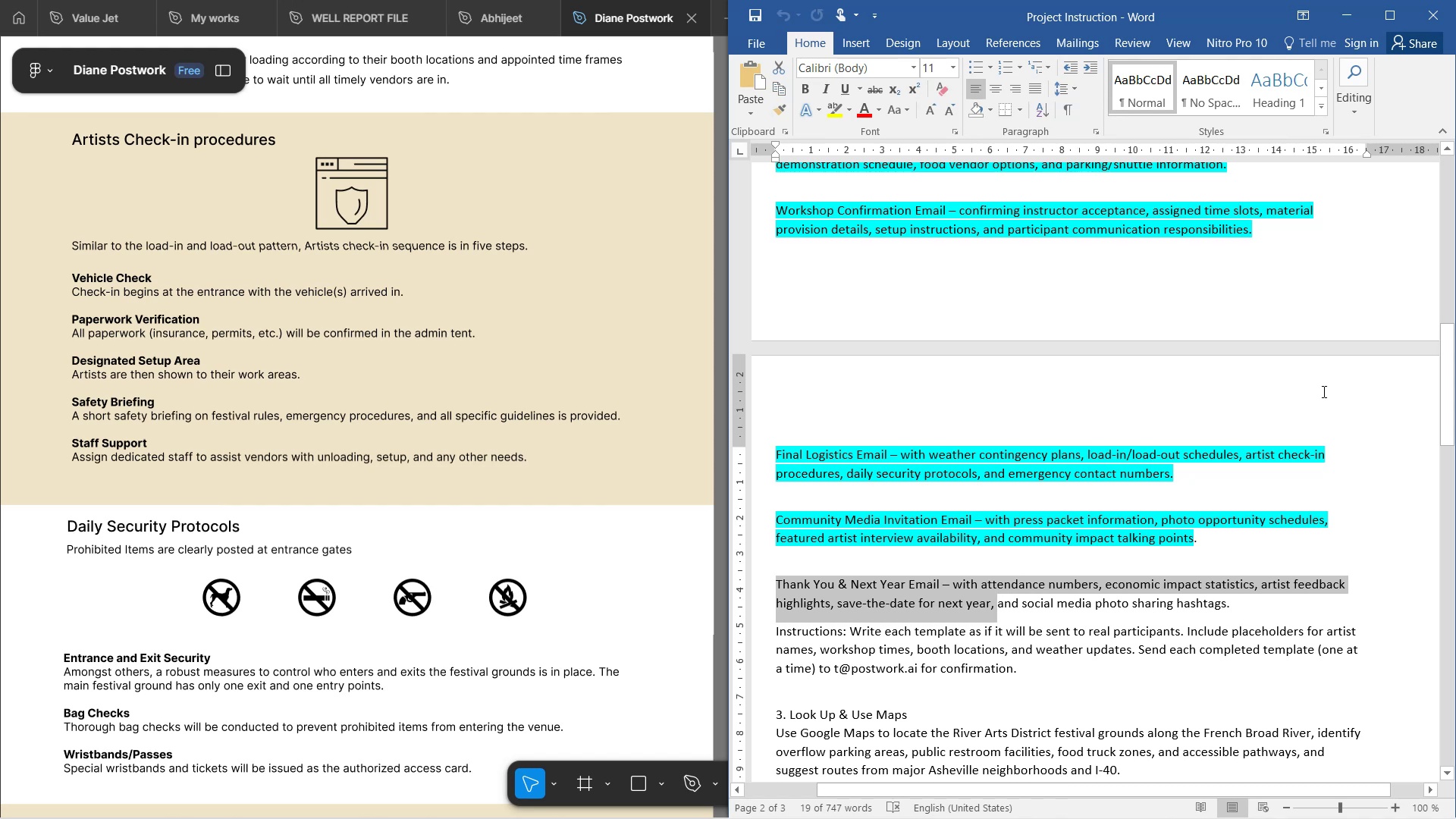 
scroll: coordinate [994, 409], scroll_direction: down, amount: 13.0
 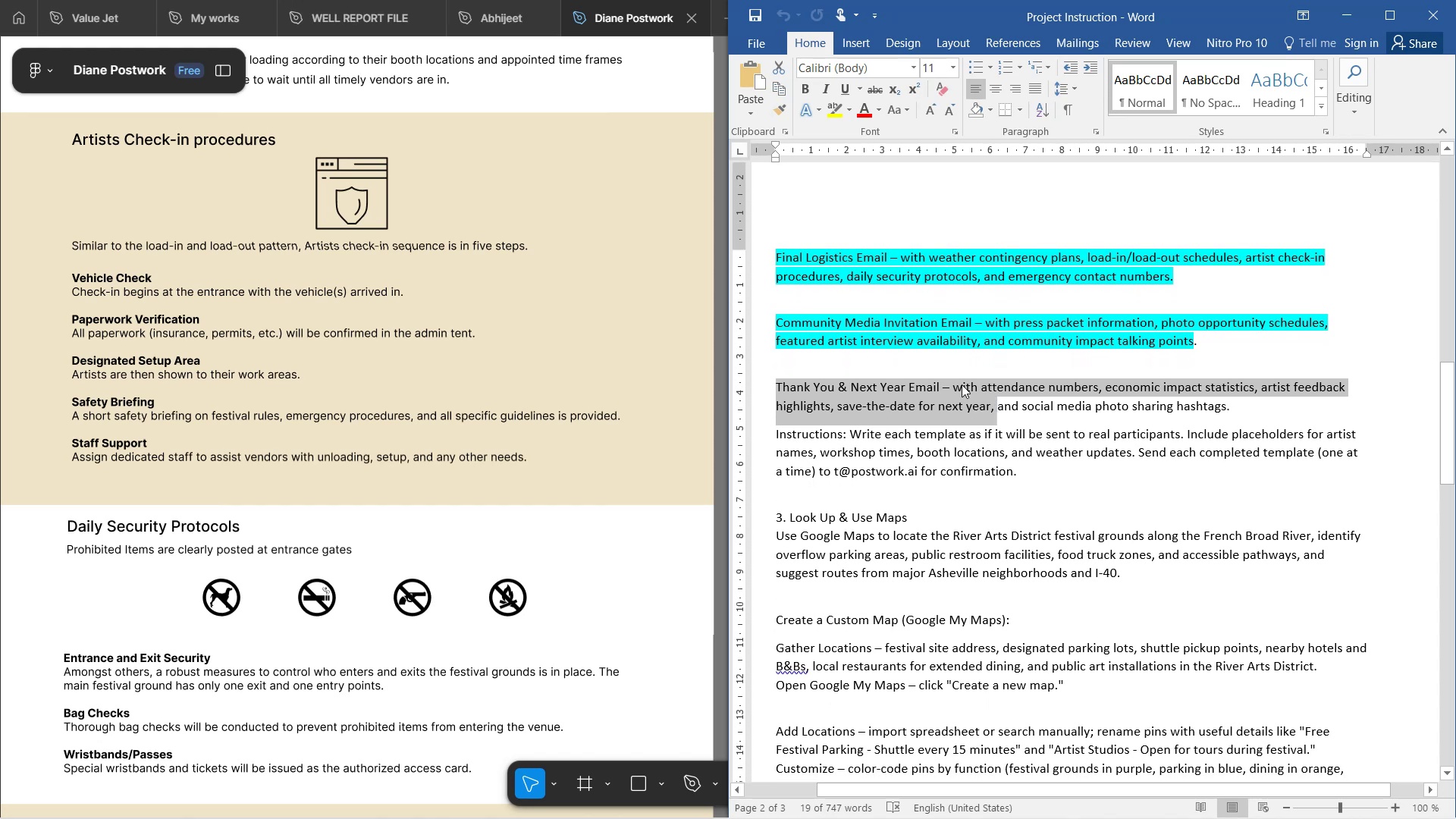 
scroll: coordinate [375, 407], scroll_direction: up, amount: 5.0
 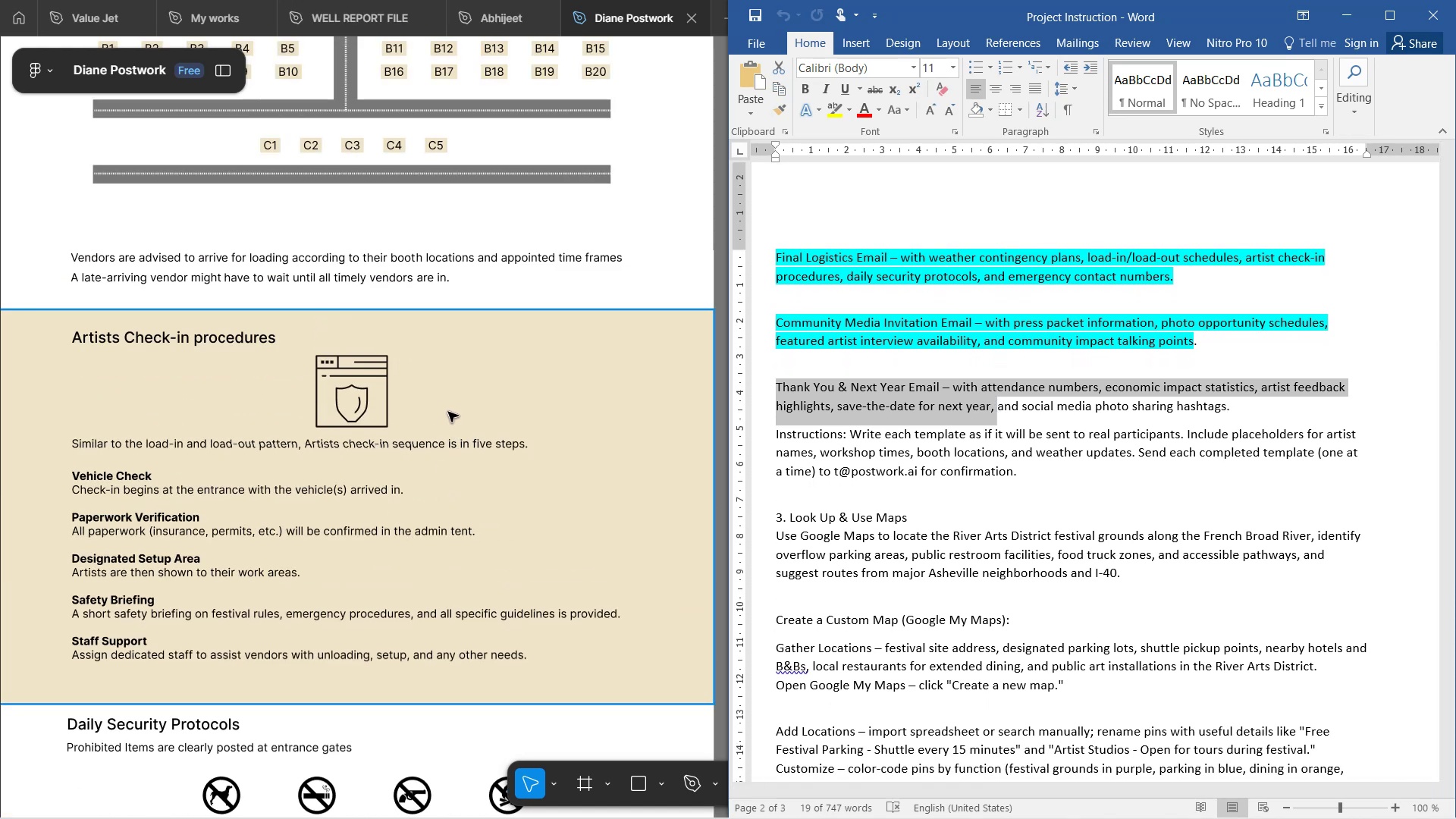 
scroll: coordinate [538, 675], scroll_direction: down, amount: 4.0
 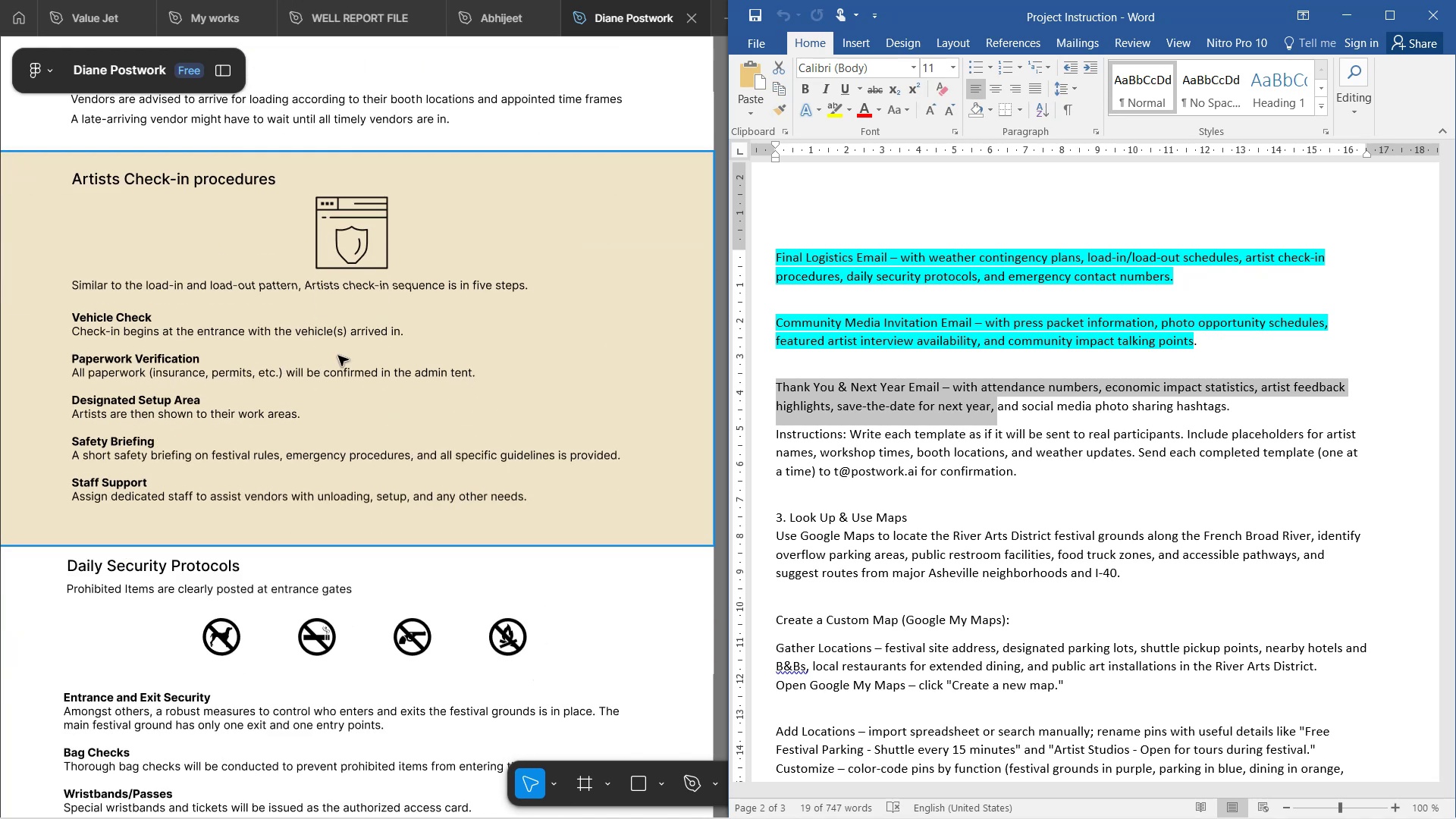 
wait(5.5)
 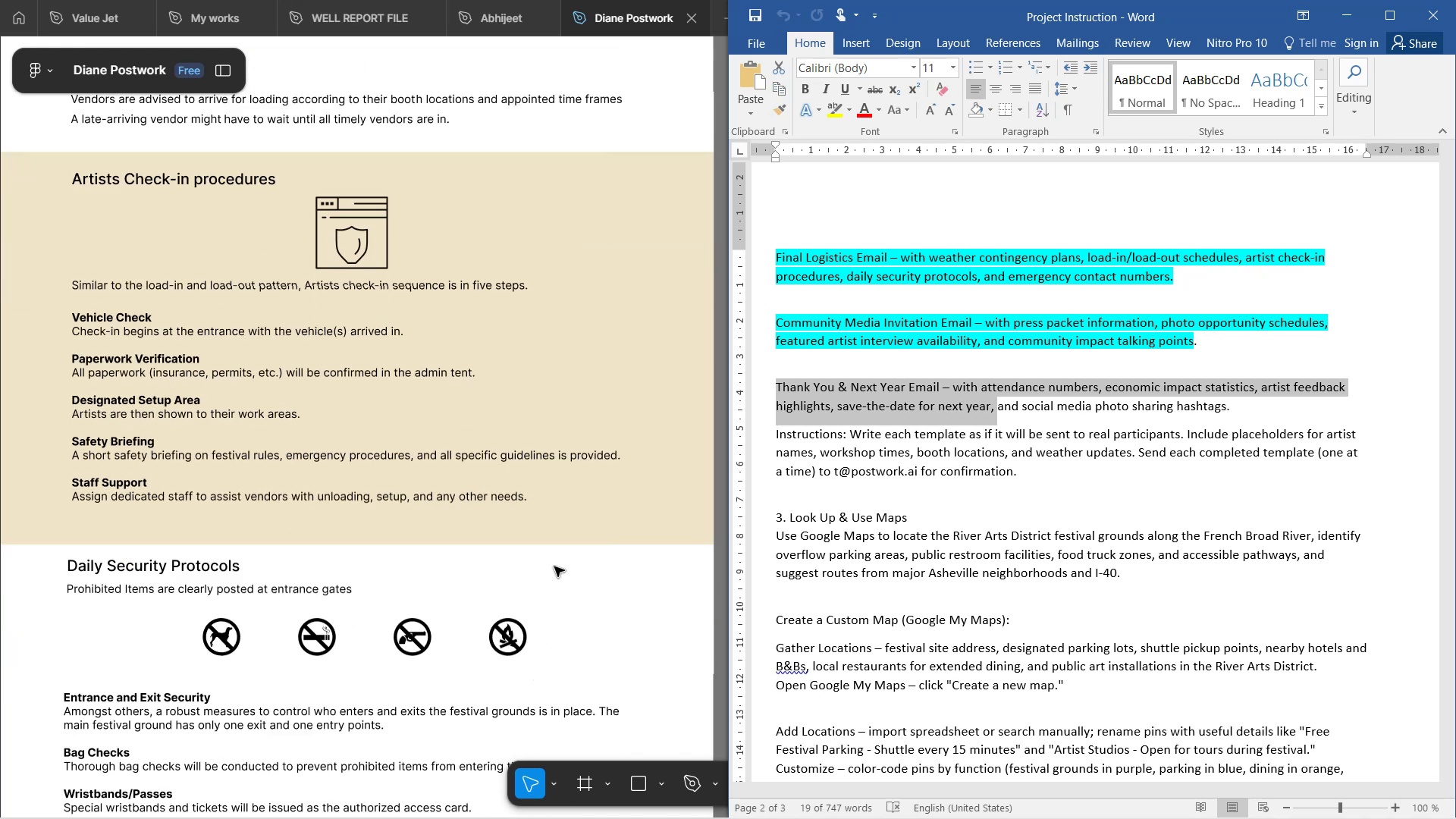 
double_click([311, 285])
 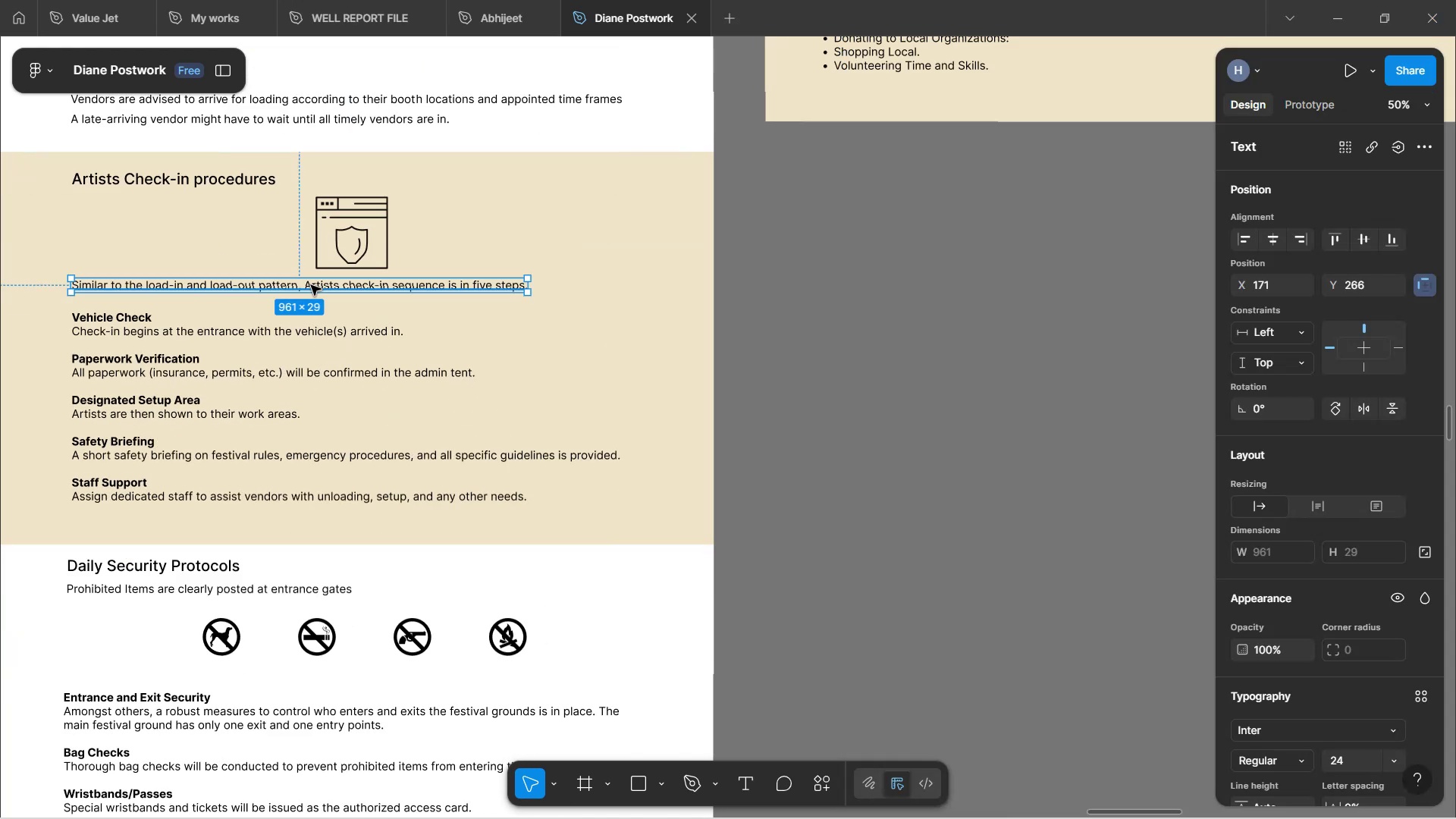 
double_click([311, 285])
 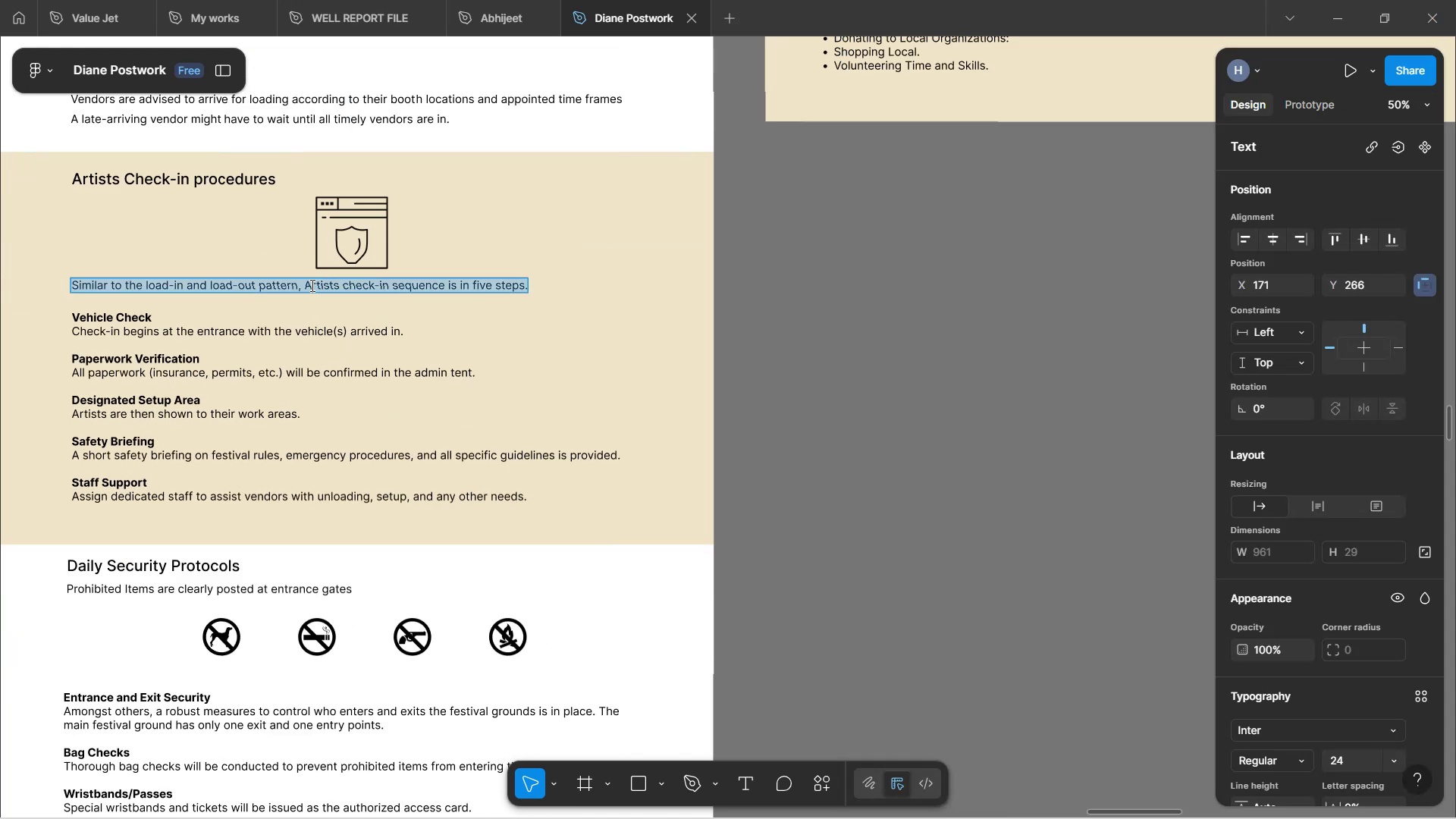 
triple_click([311, 285])
 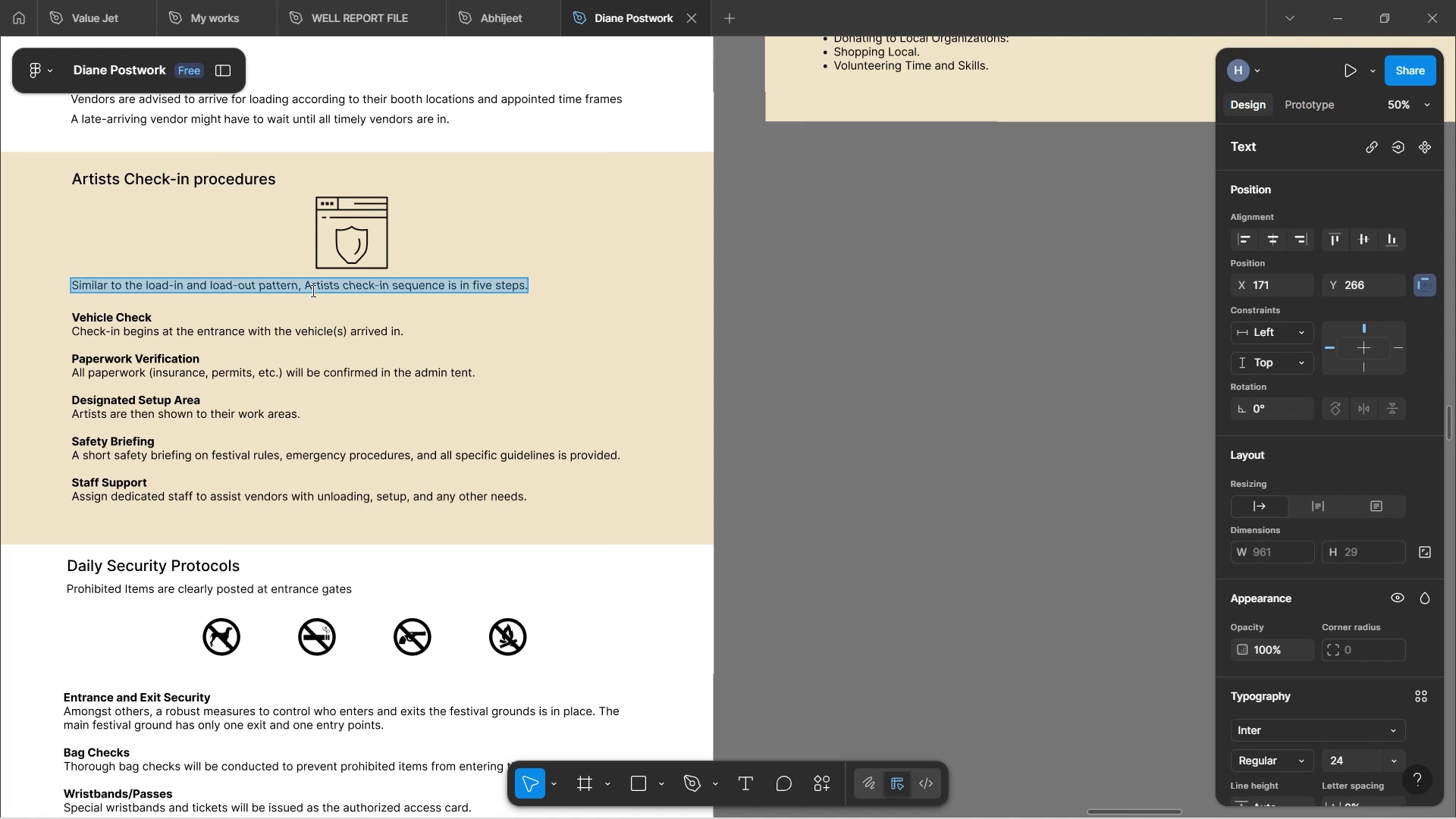 
left_click([311, 290])
 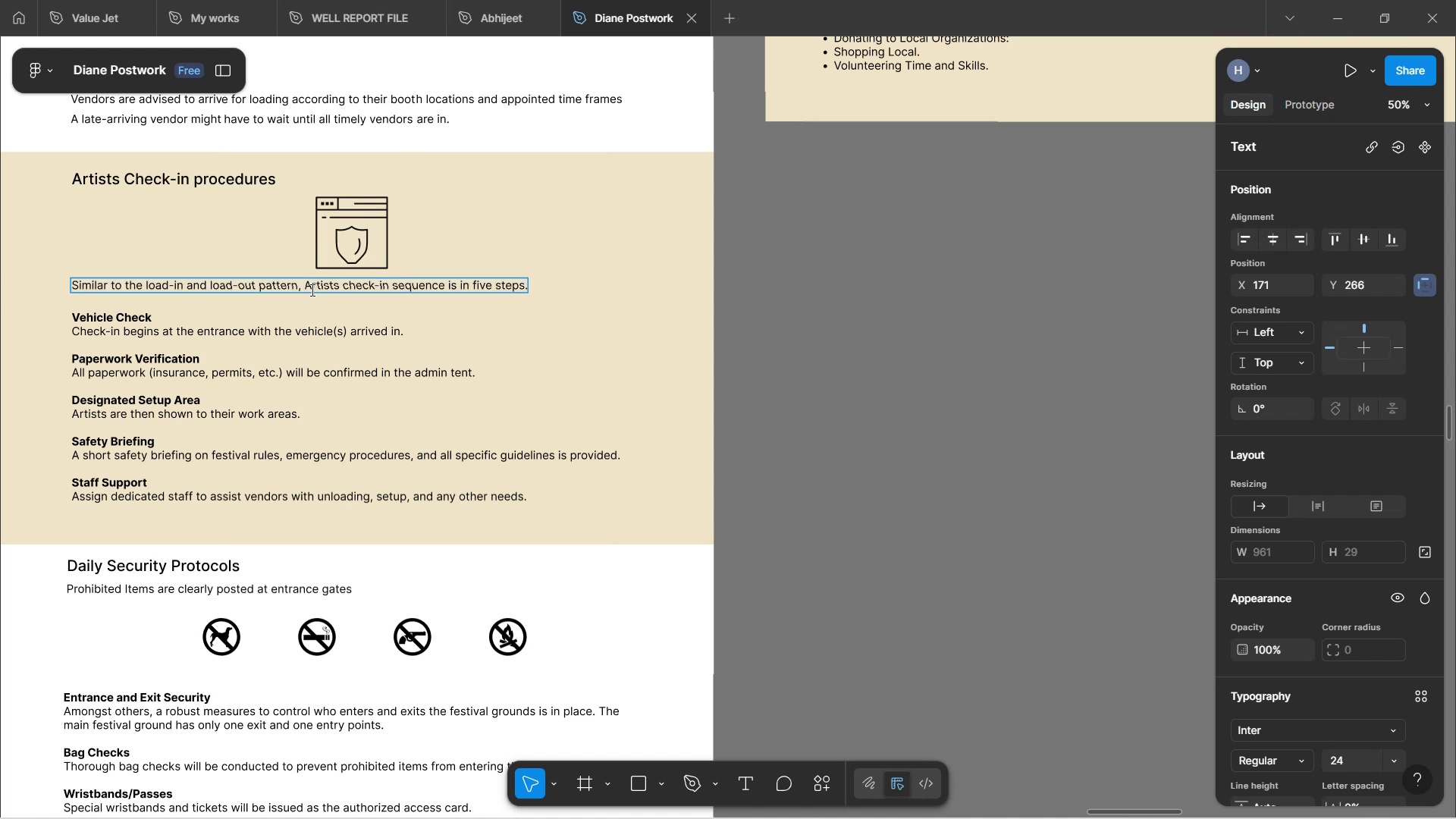 
key(Backspace)
 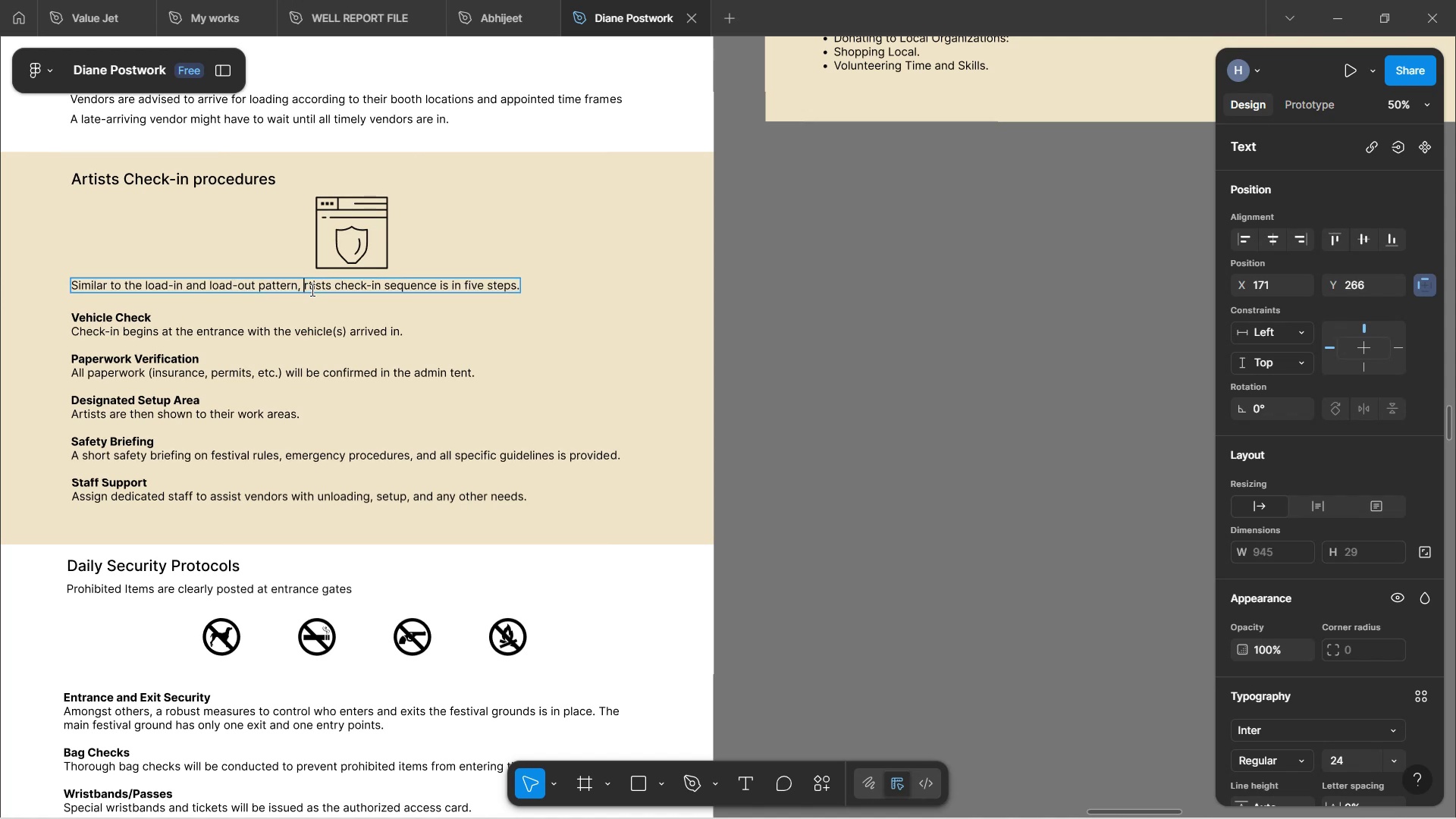 
key(A)
 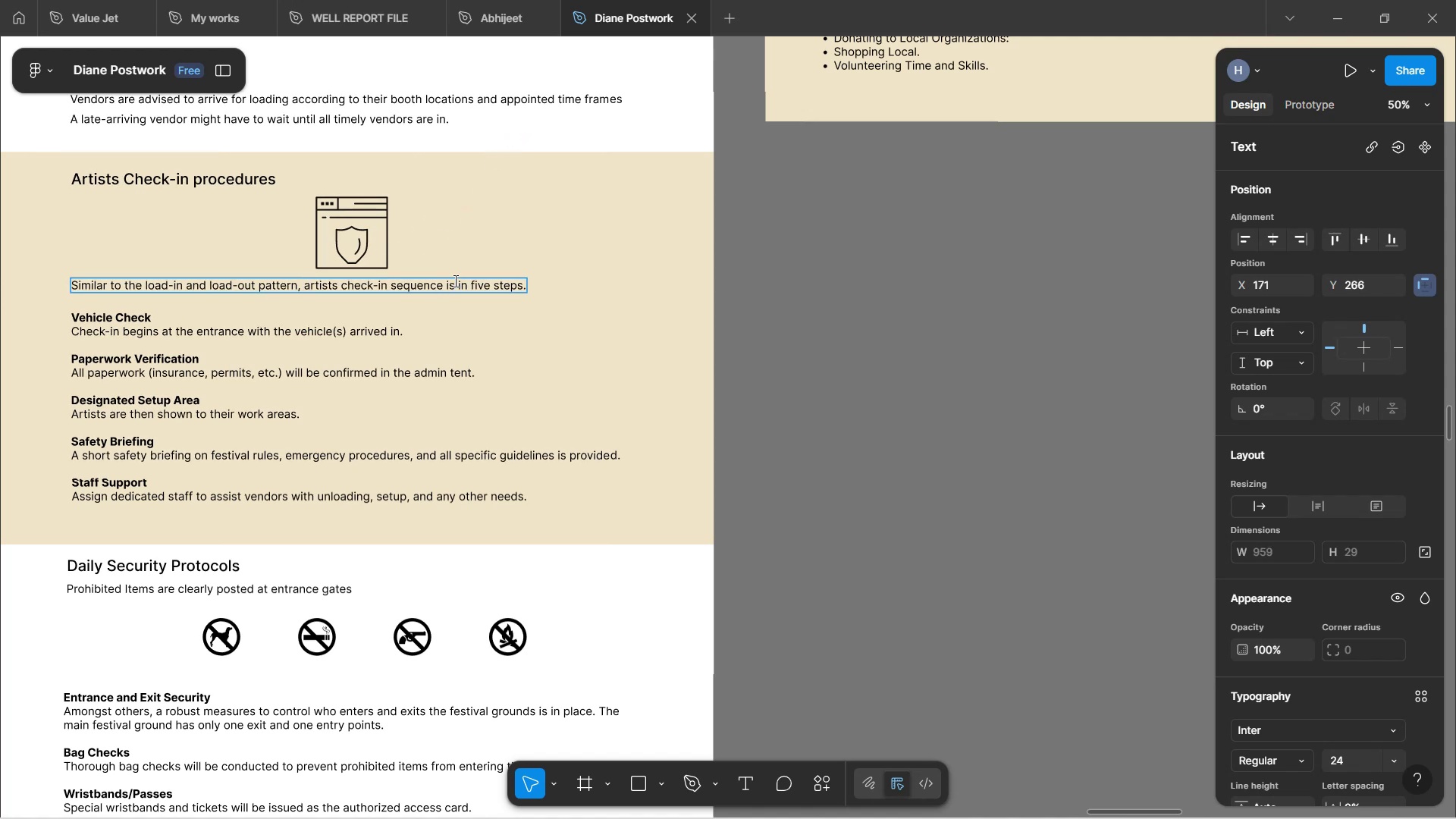 
wait(6.38)
 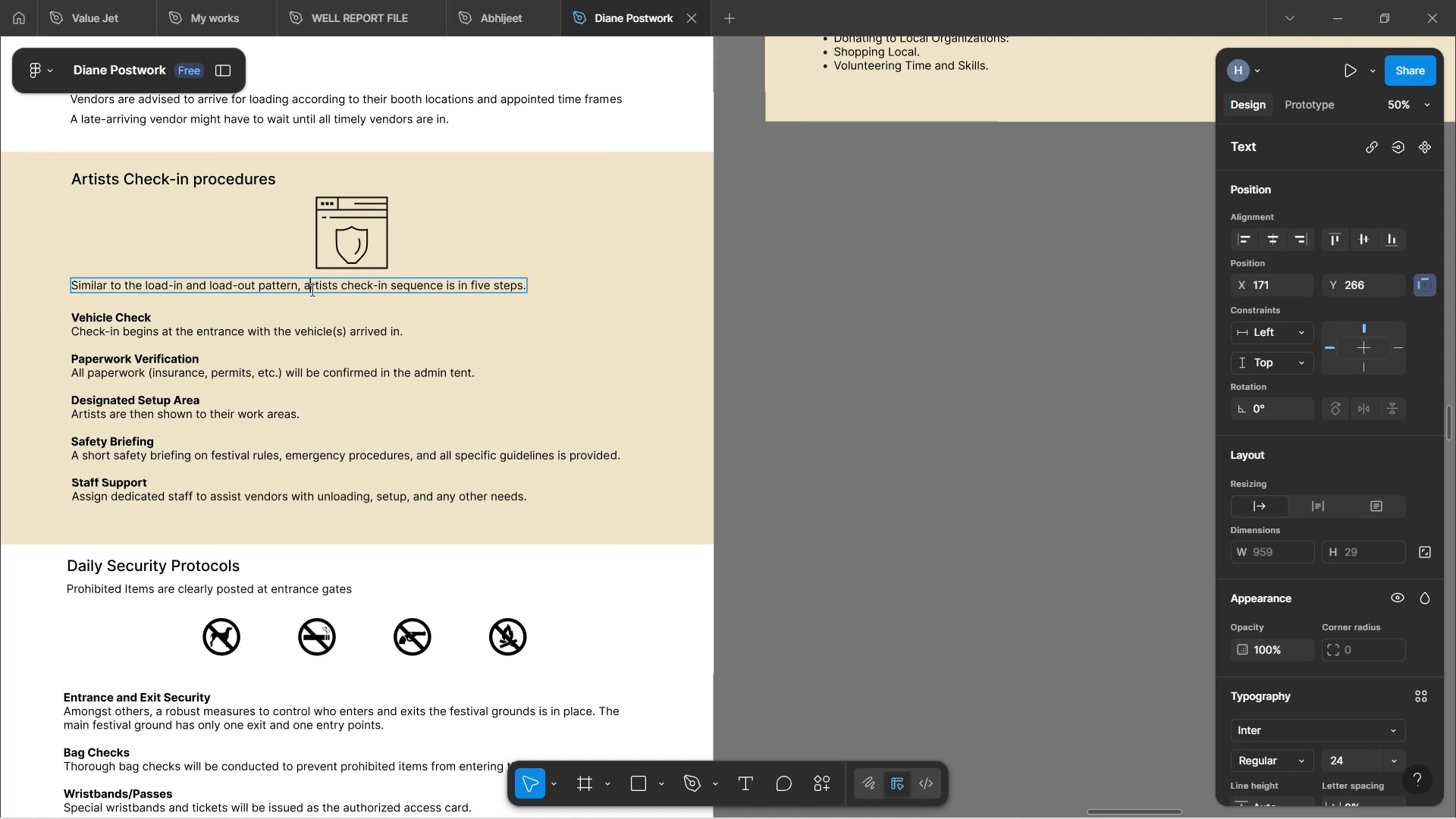 
left_click([500, 129])
 